 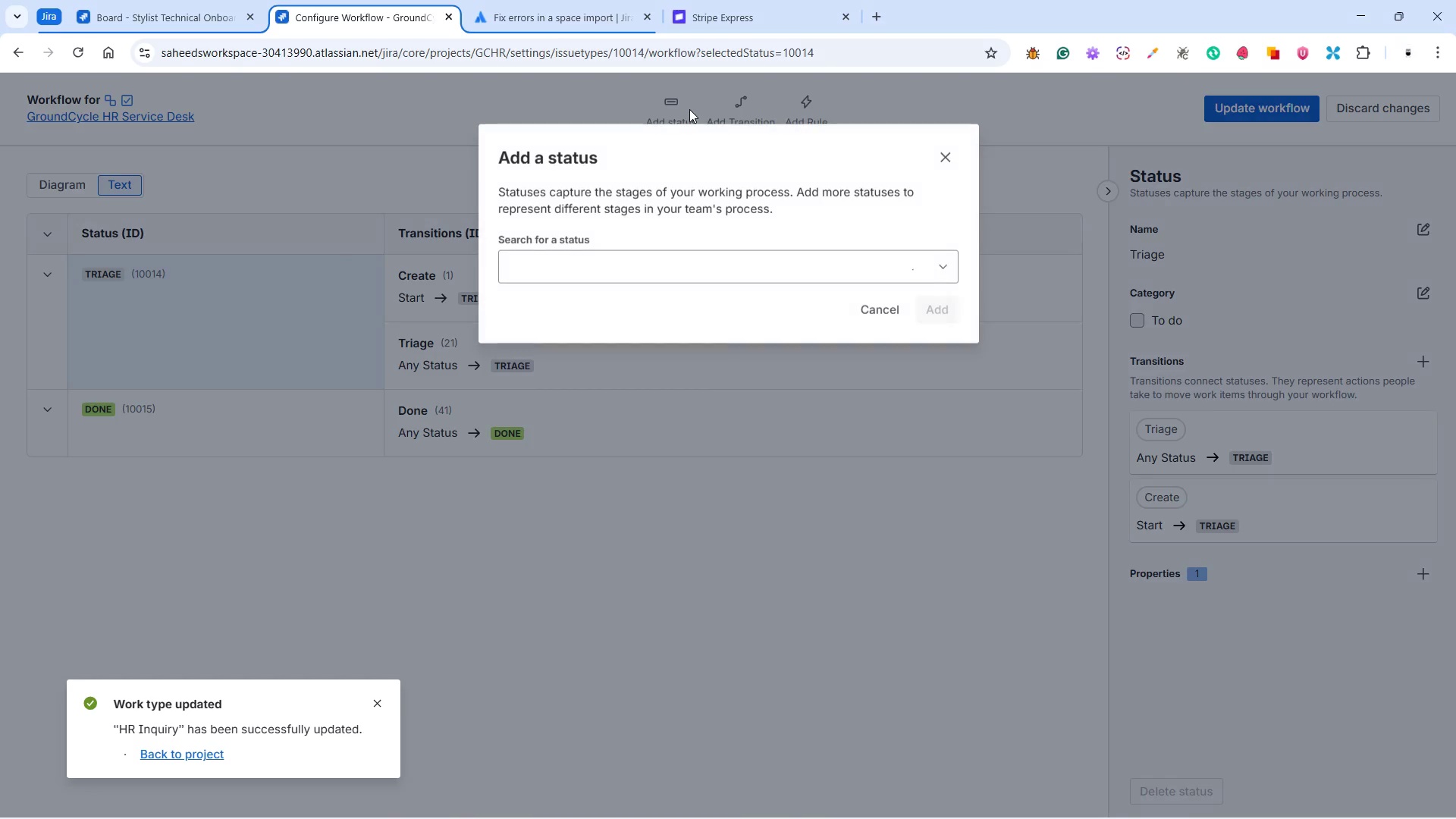 
left_click([587, 267])
 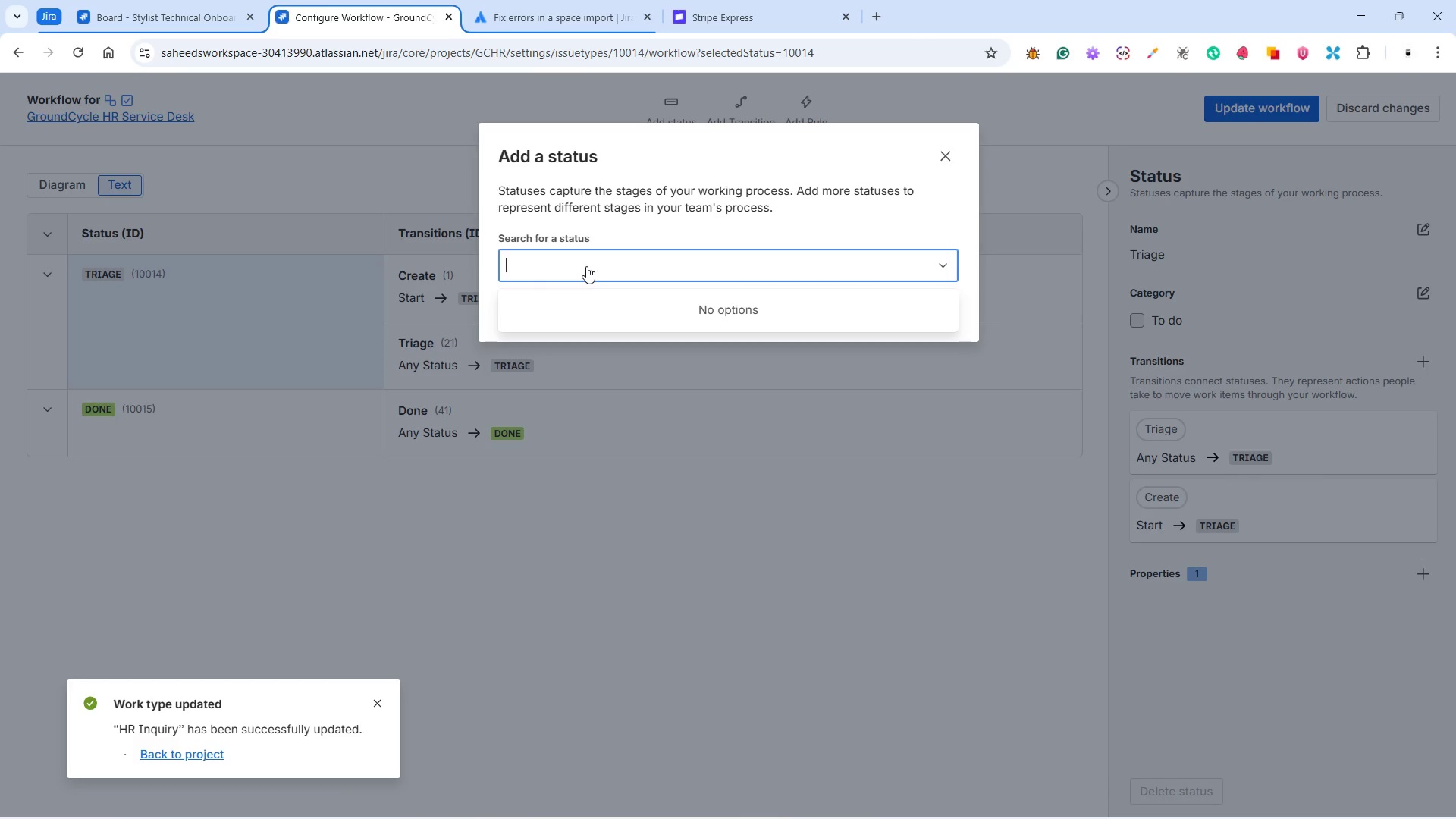 
type(Investigation)
 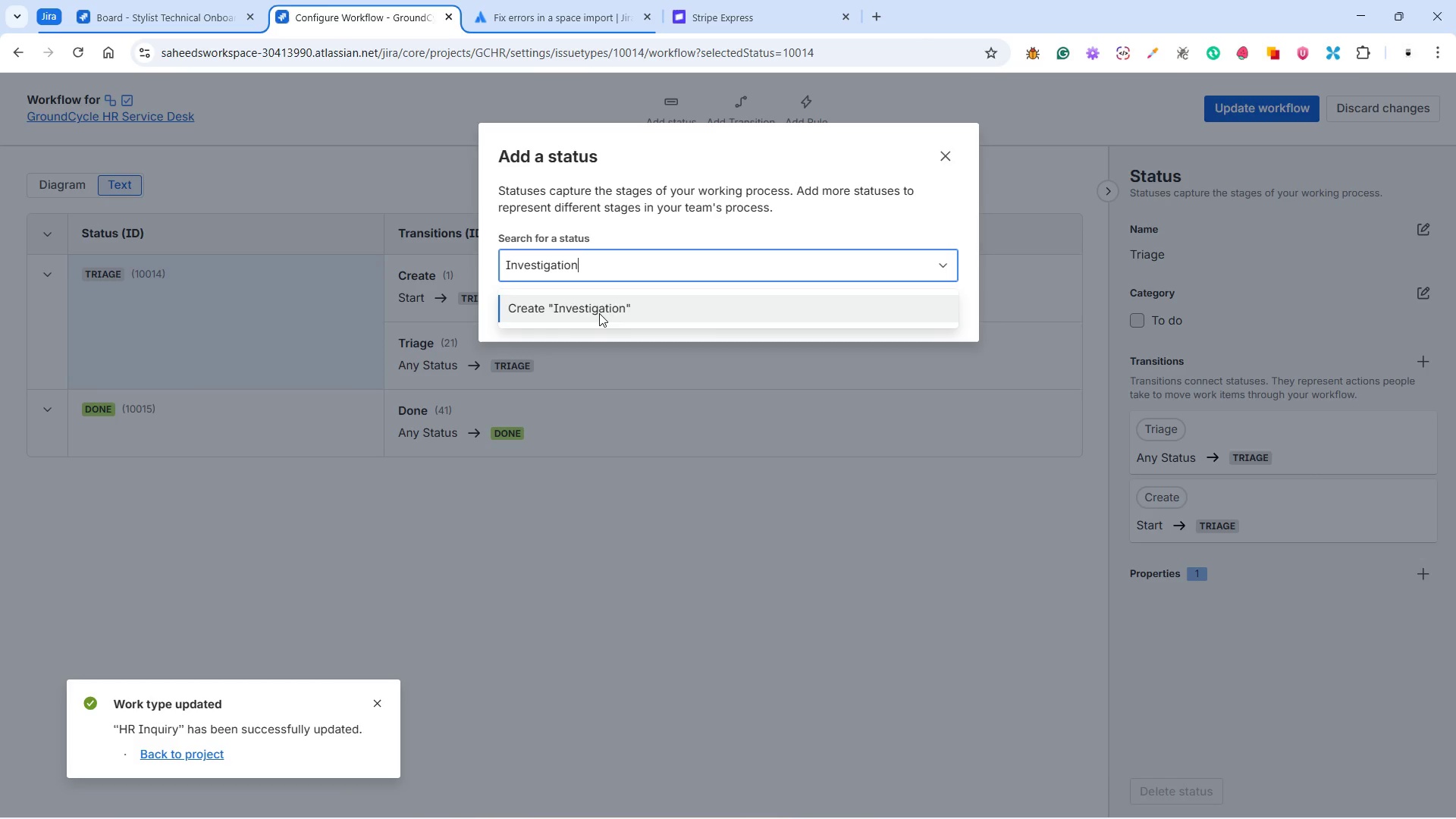 
wait(5.73)
 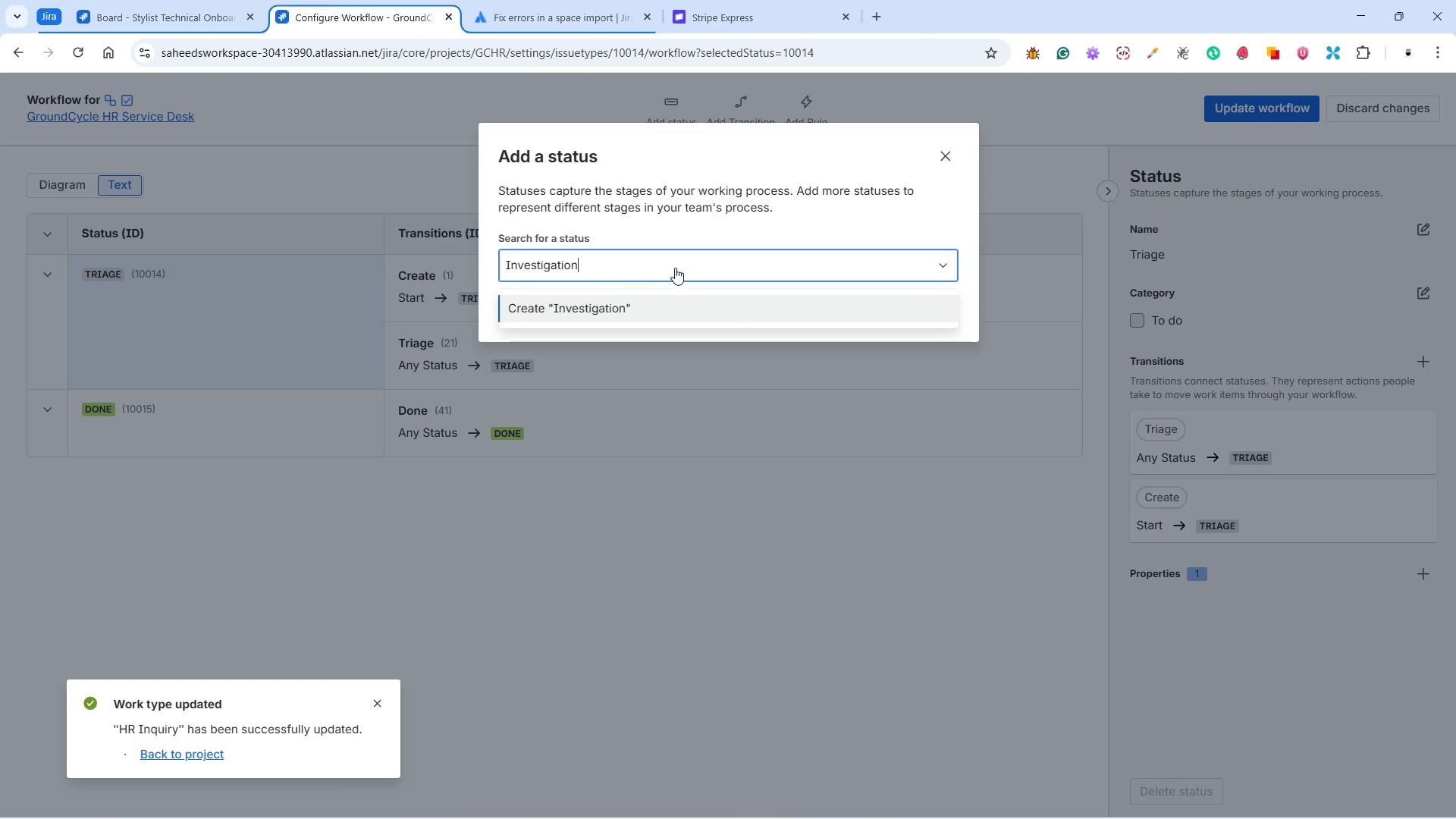 
left_click([599, 309])
 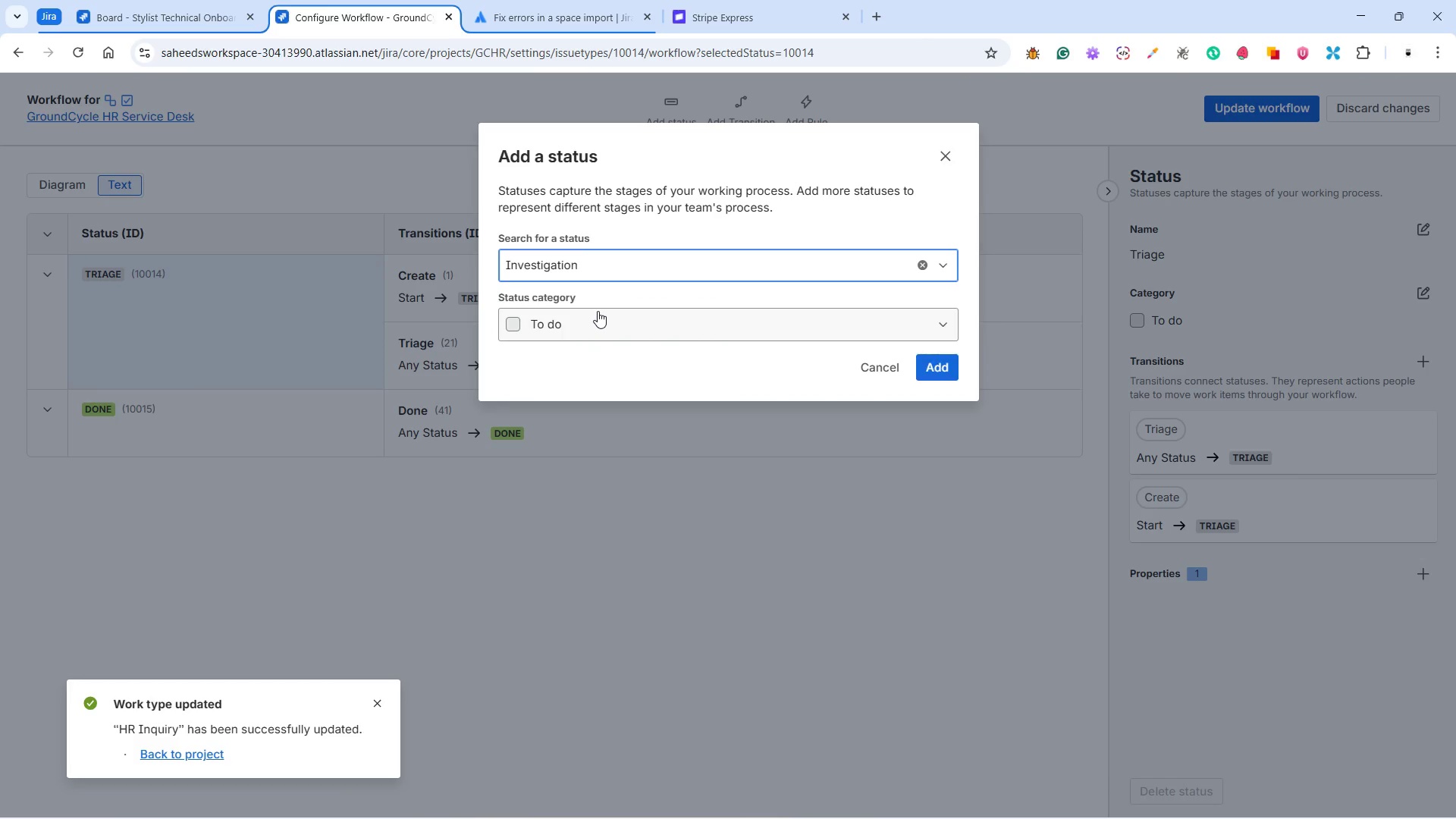 
wait(6.41)
 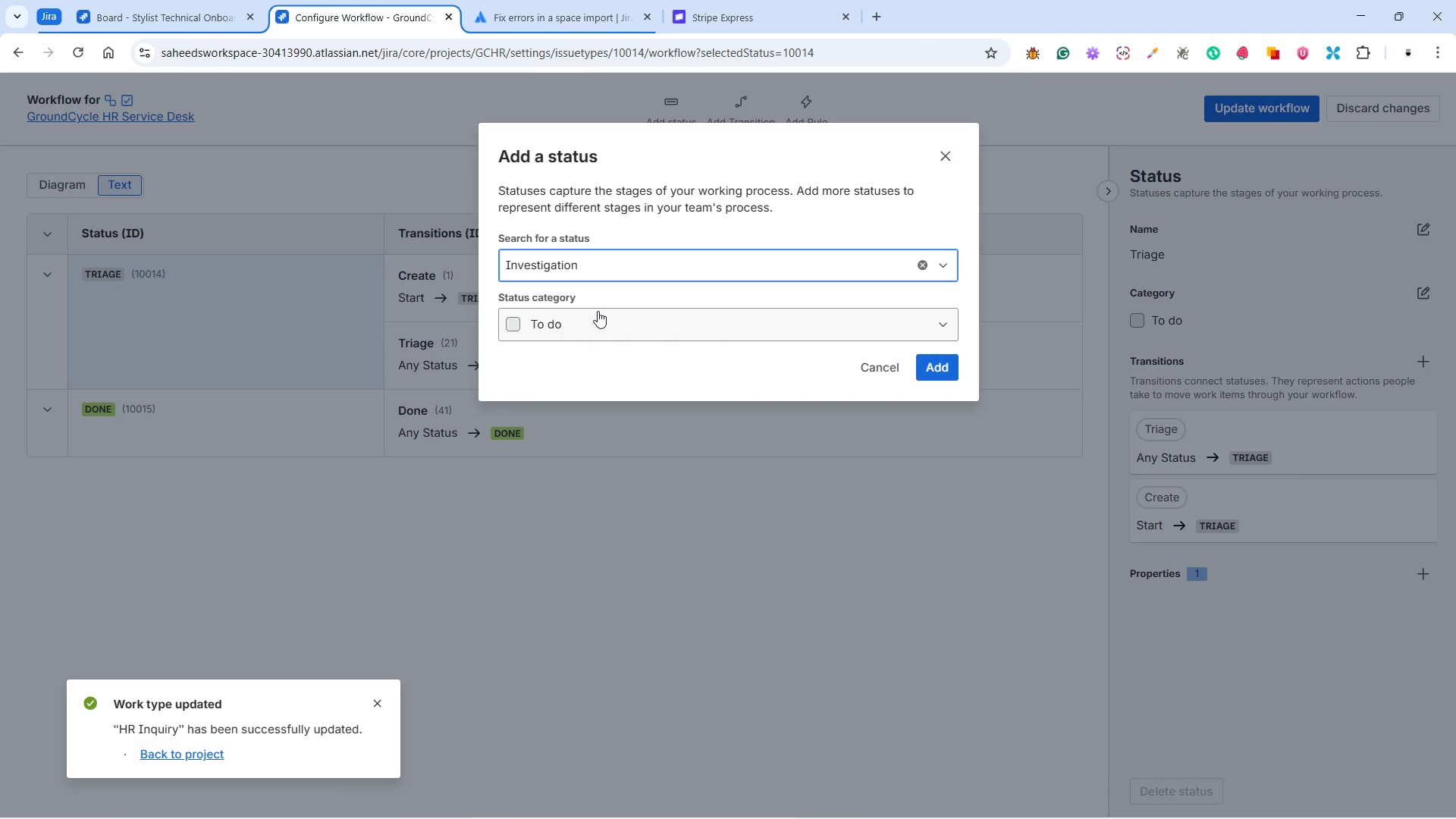 
left_click([598, 311])
 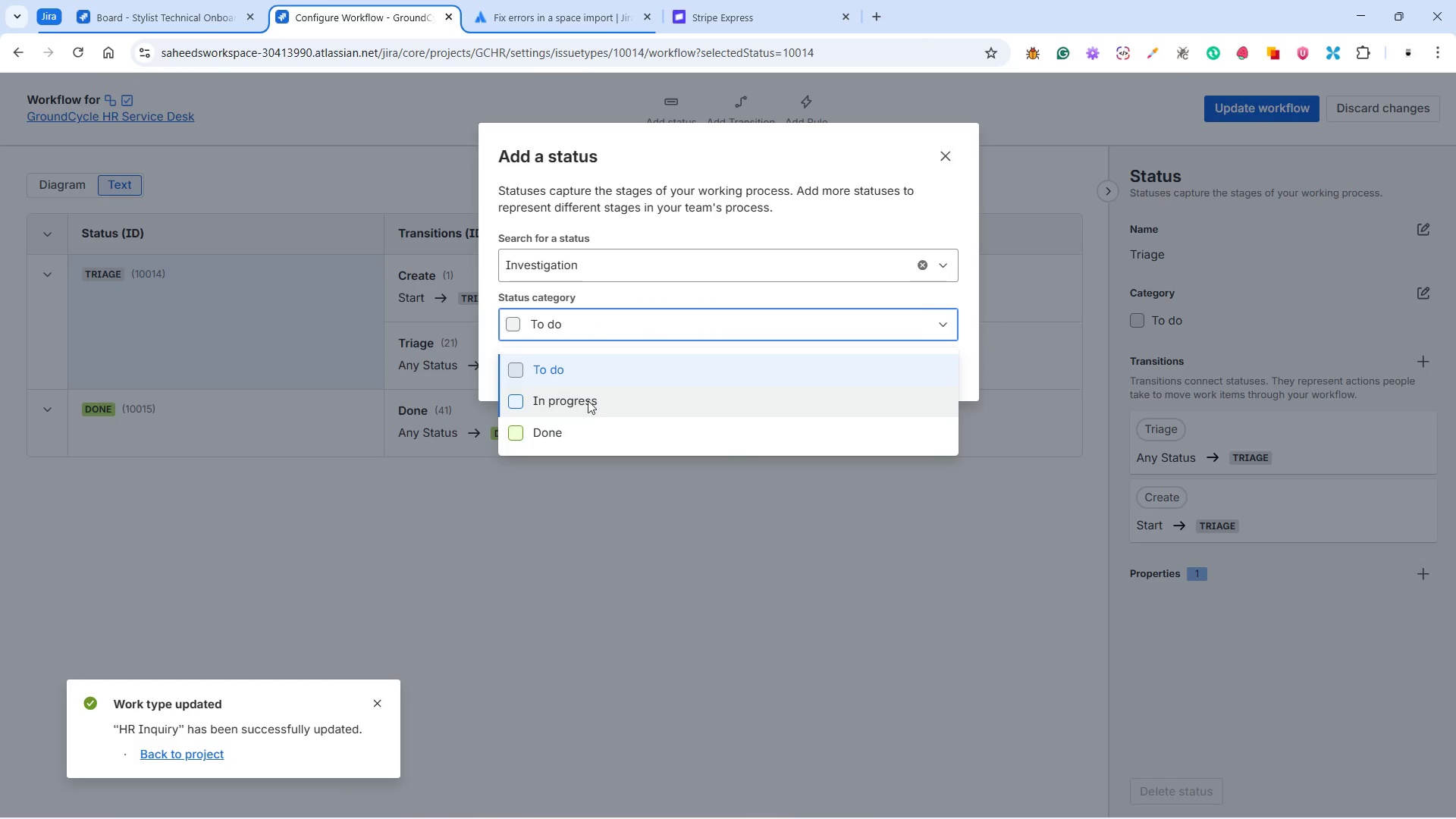 
left_click([587, 402])
 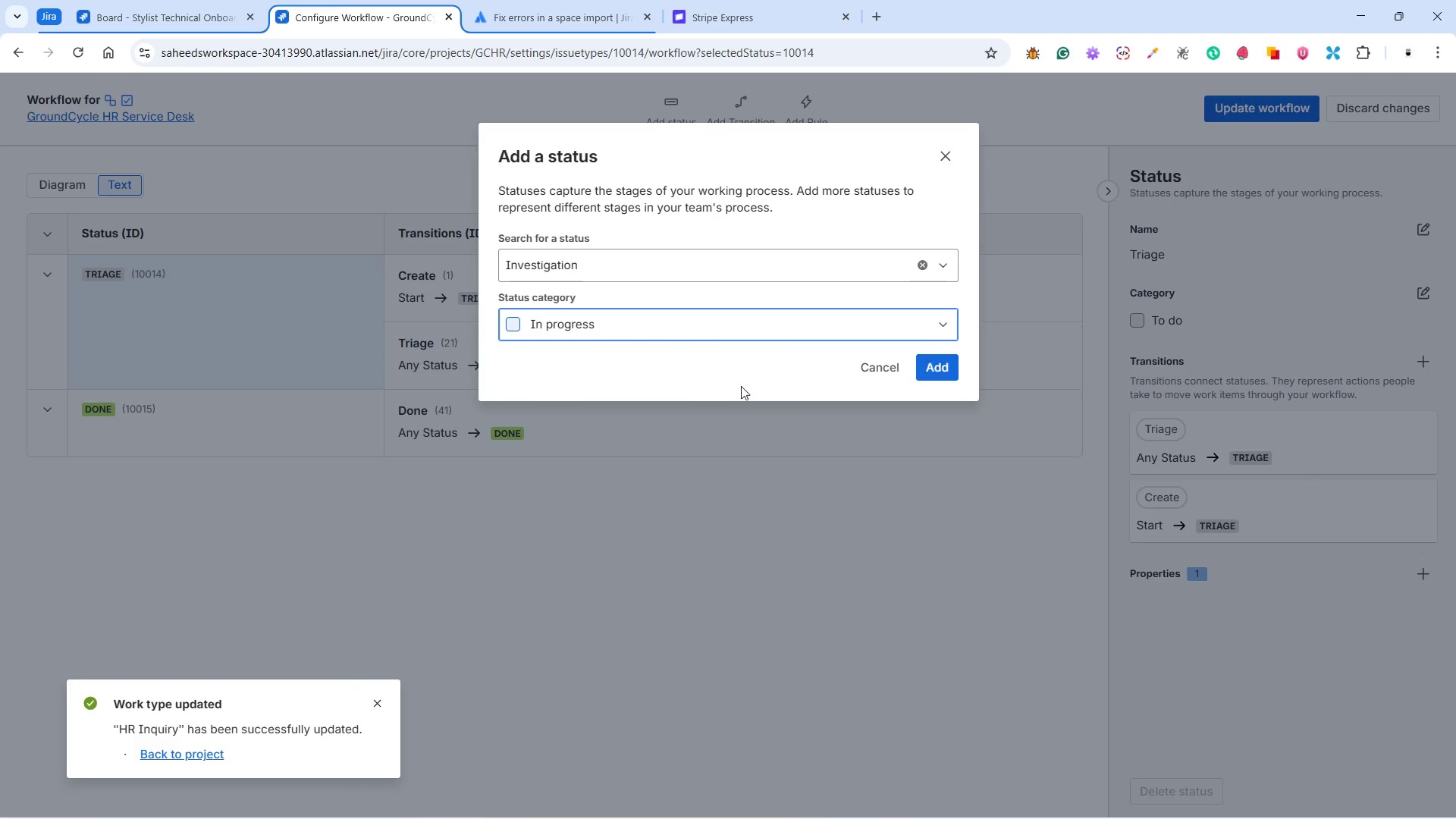 
wait(17.2)
 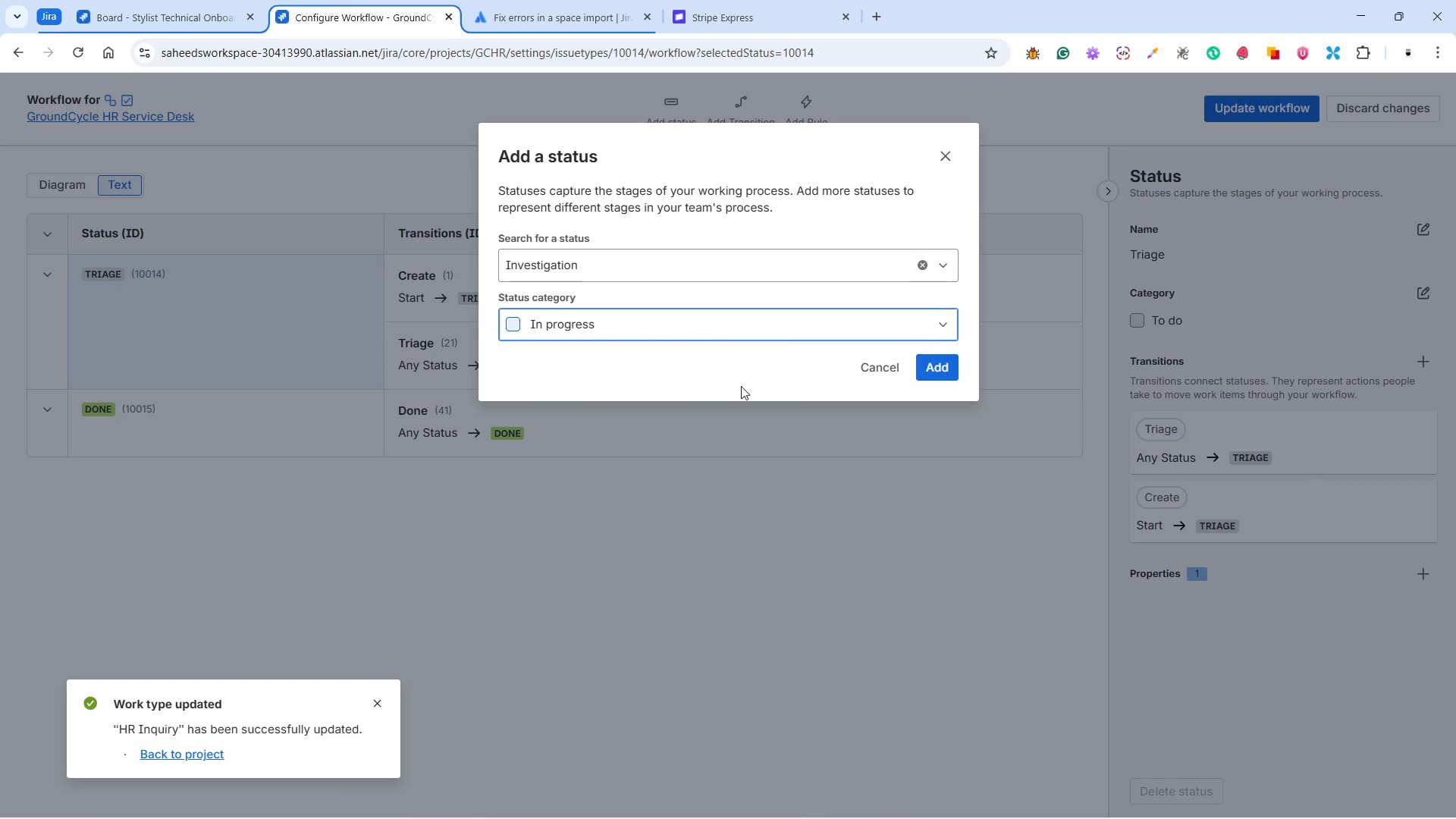 
double_click([936, 368])
 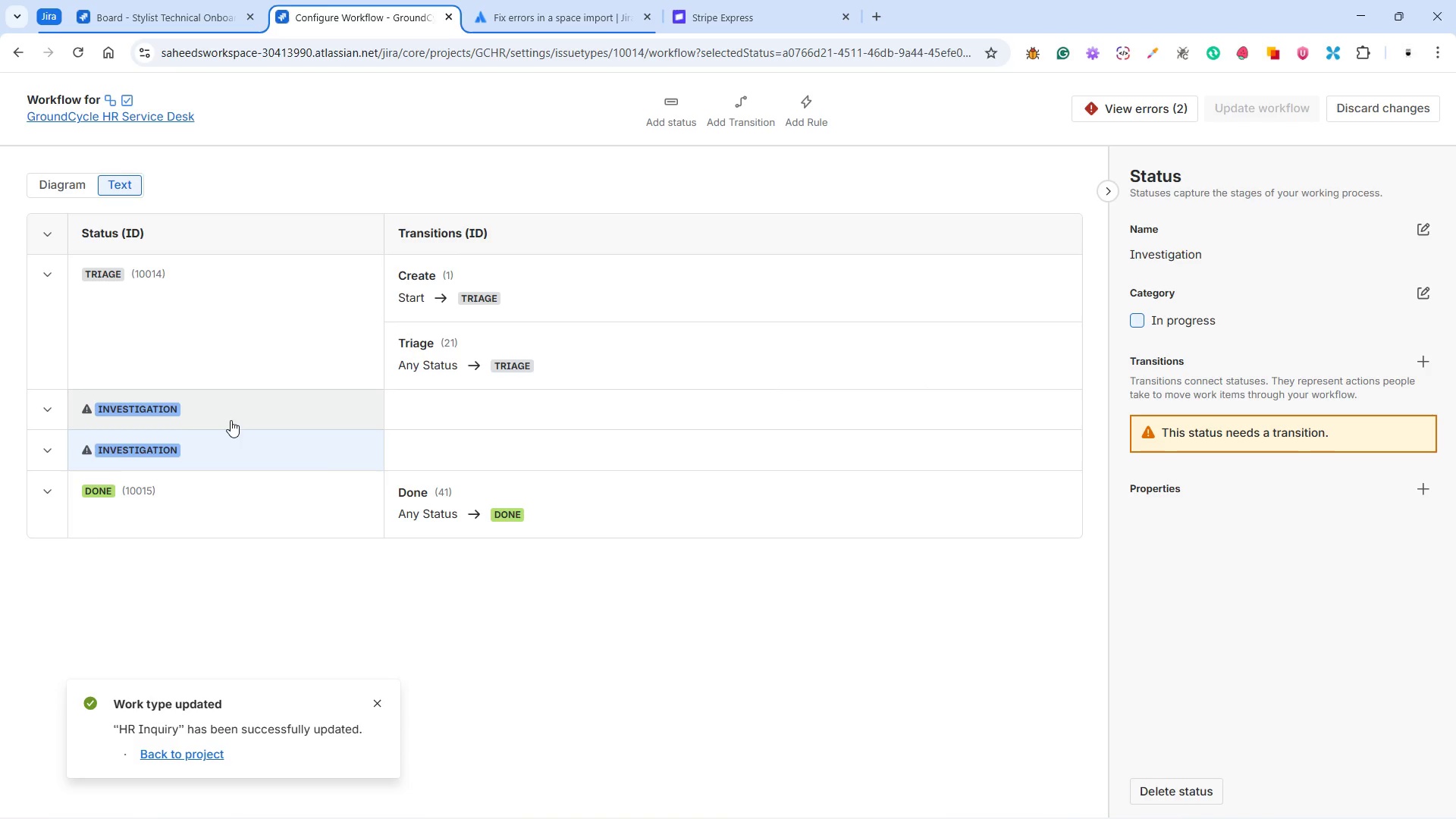 
wait(7.41)
 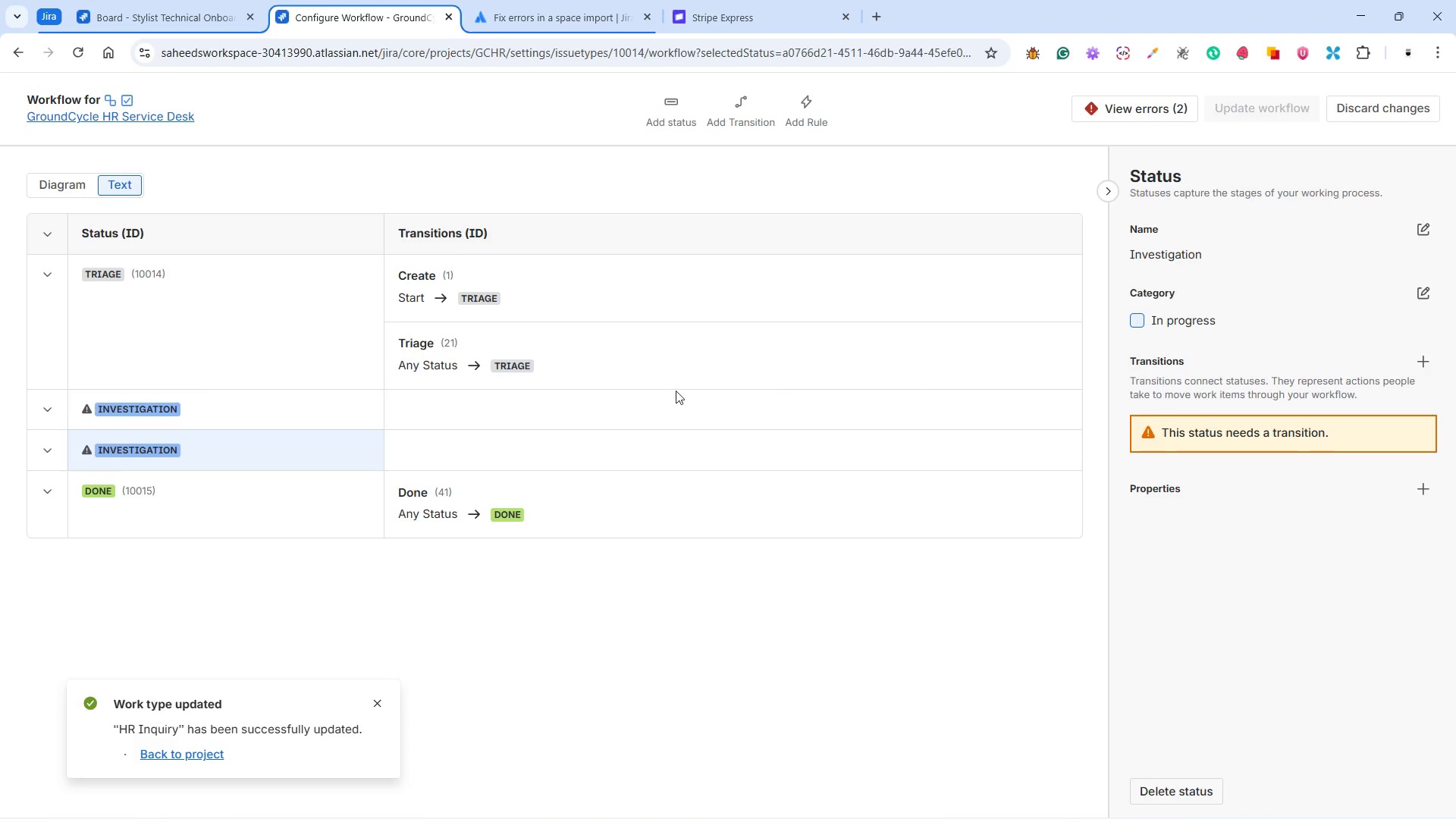 
left_click([234, 419])
 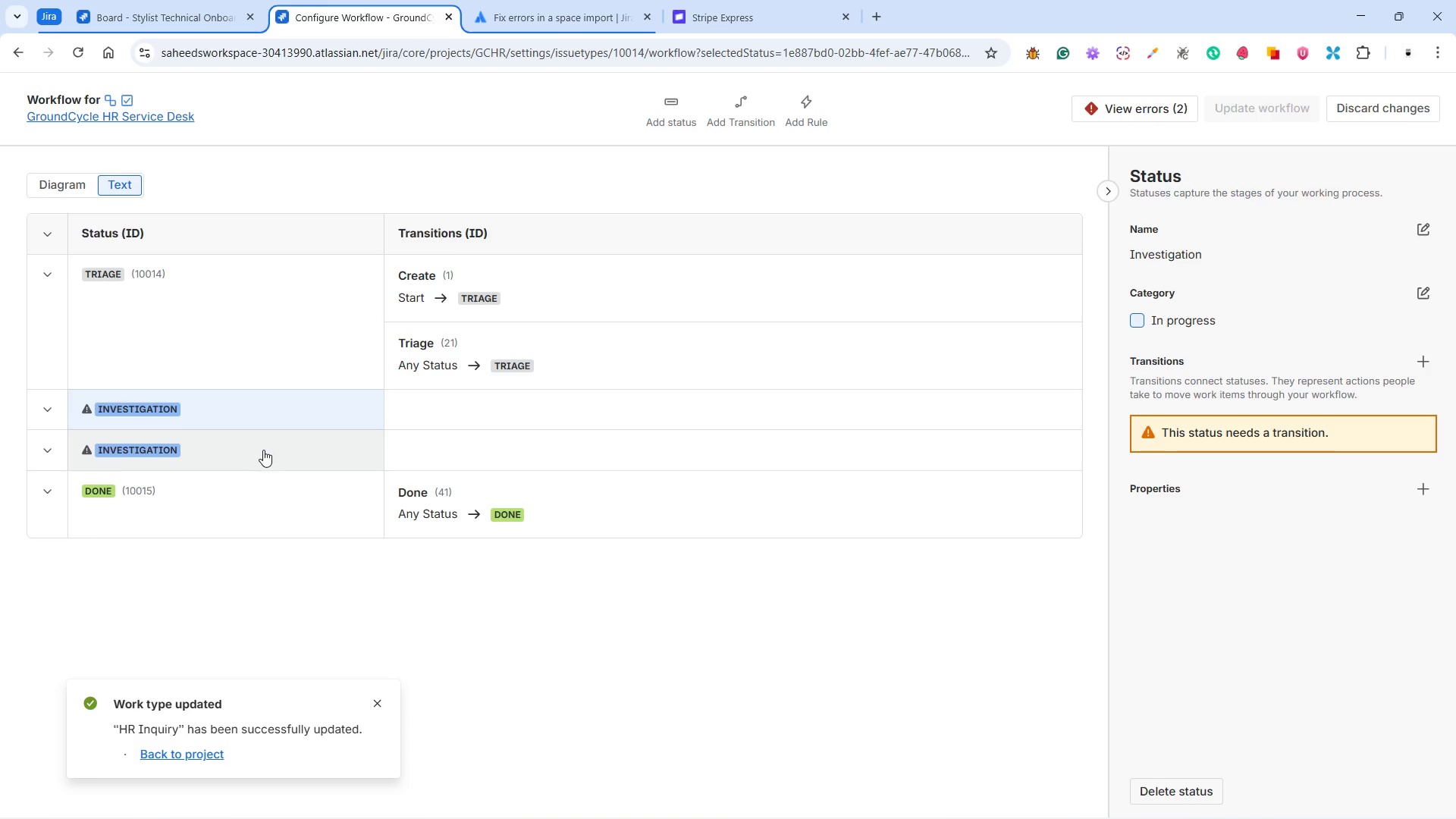 
left_click([263, 450])
 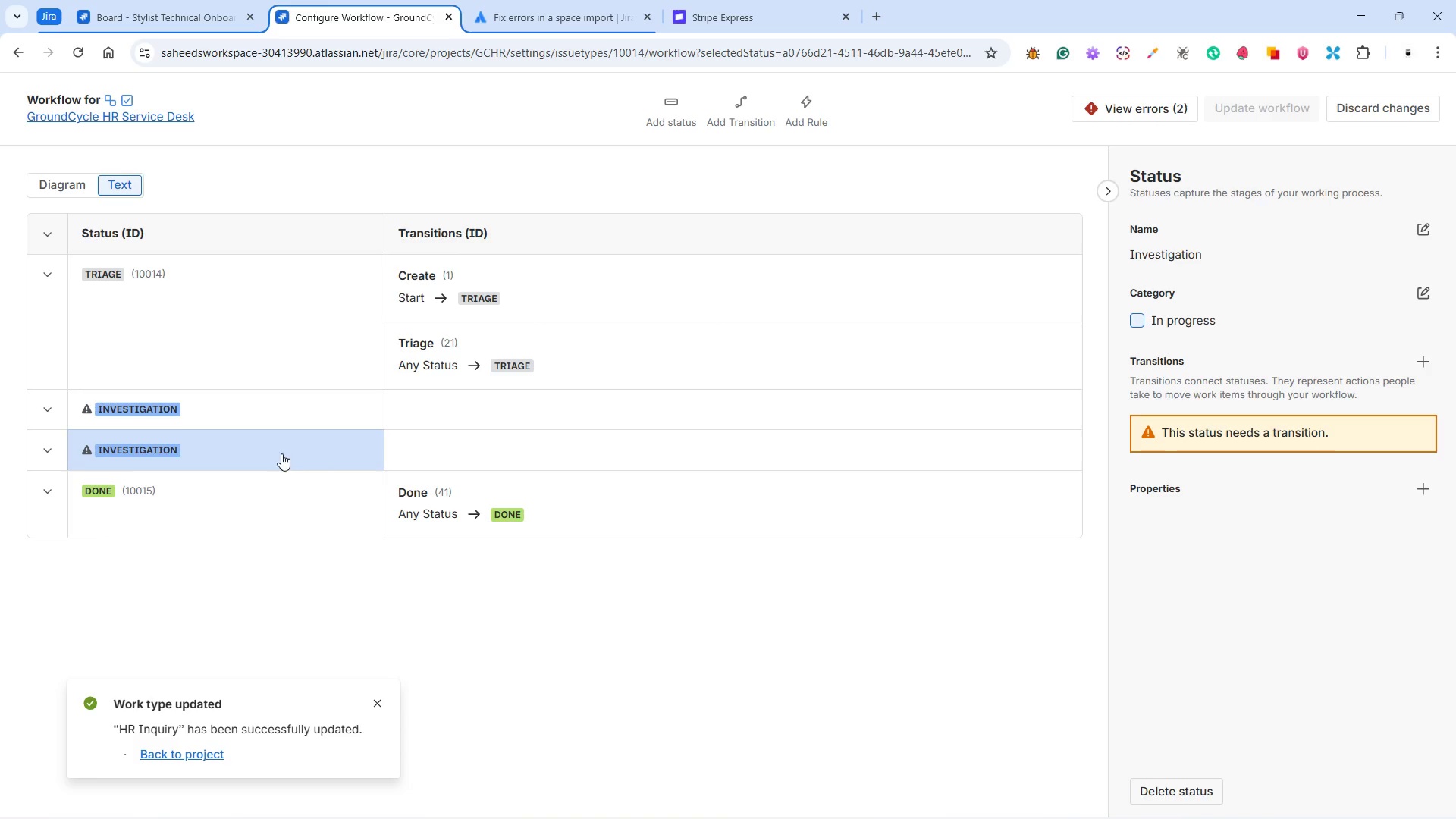 
mouse_move([340, 427])
 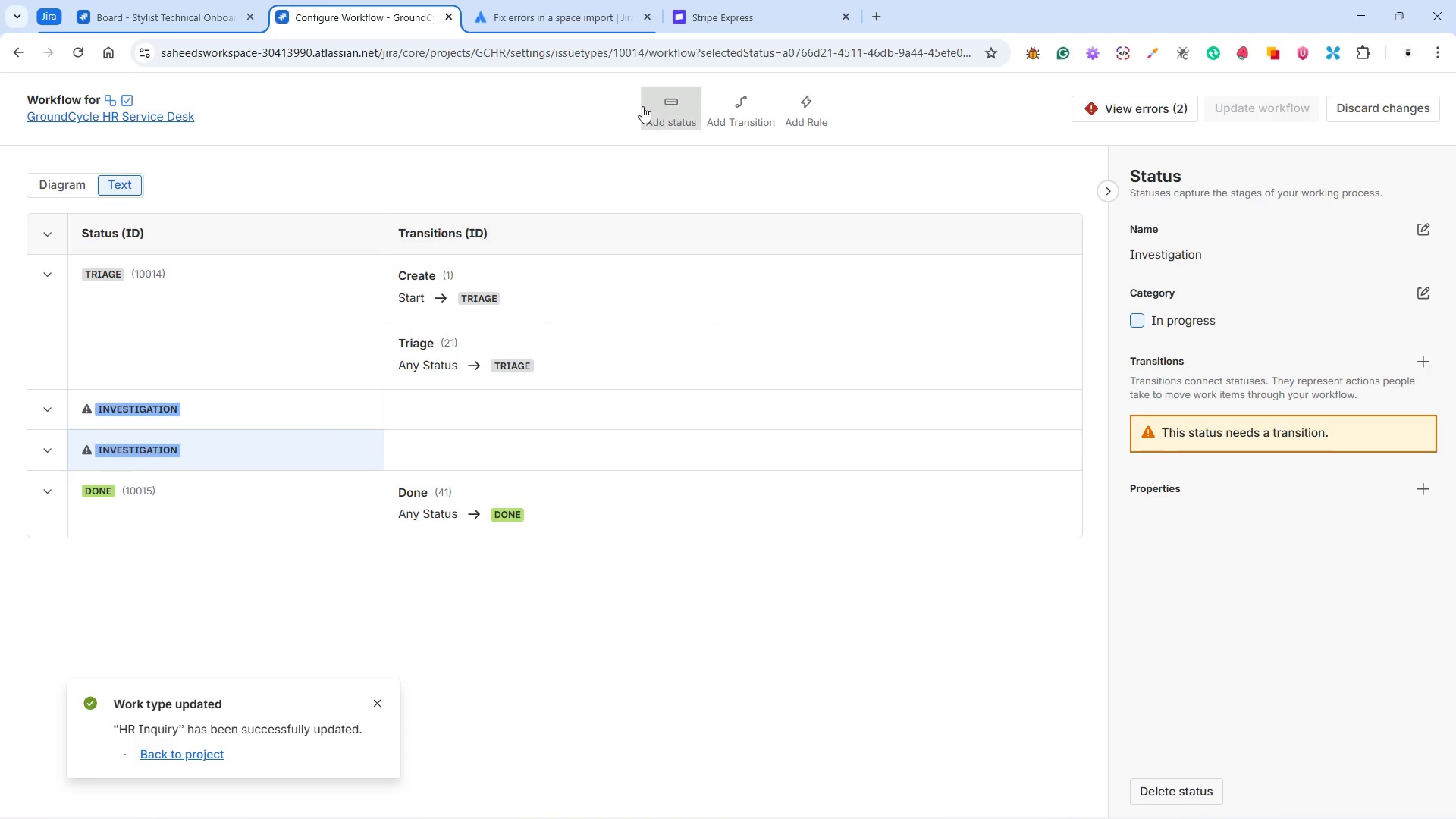 
left_click([661, 102])
 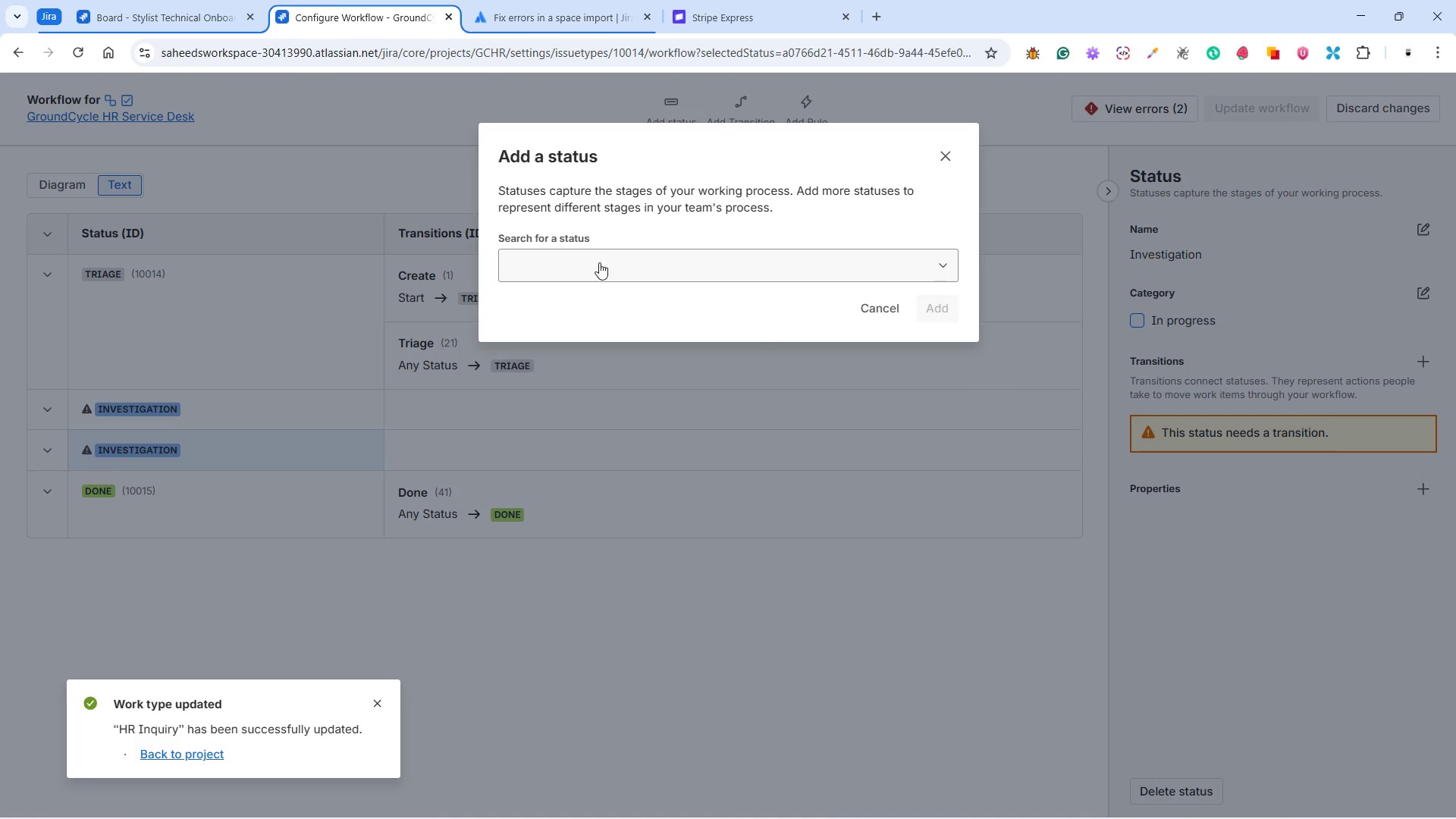 
left_click([598, 264])
 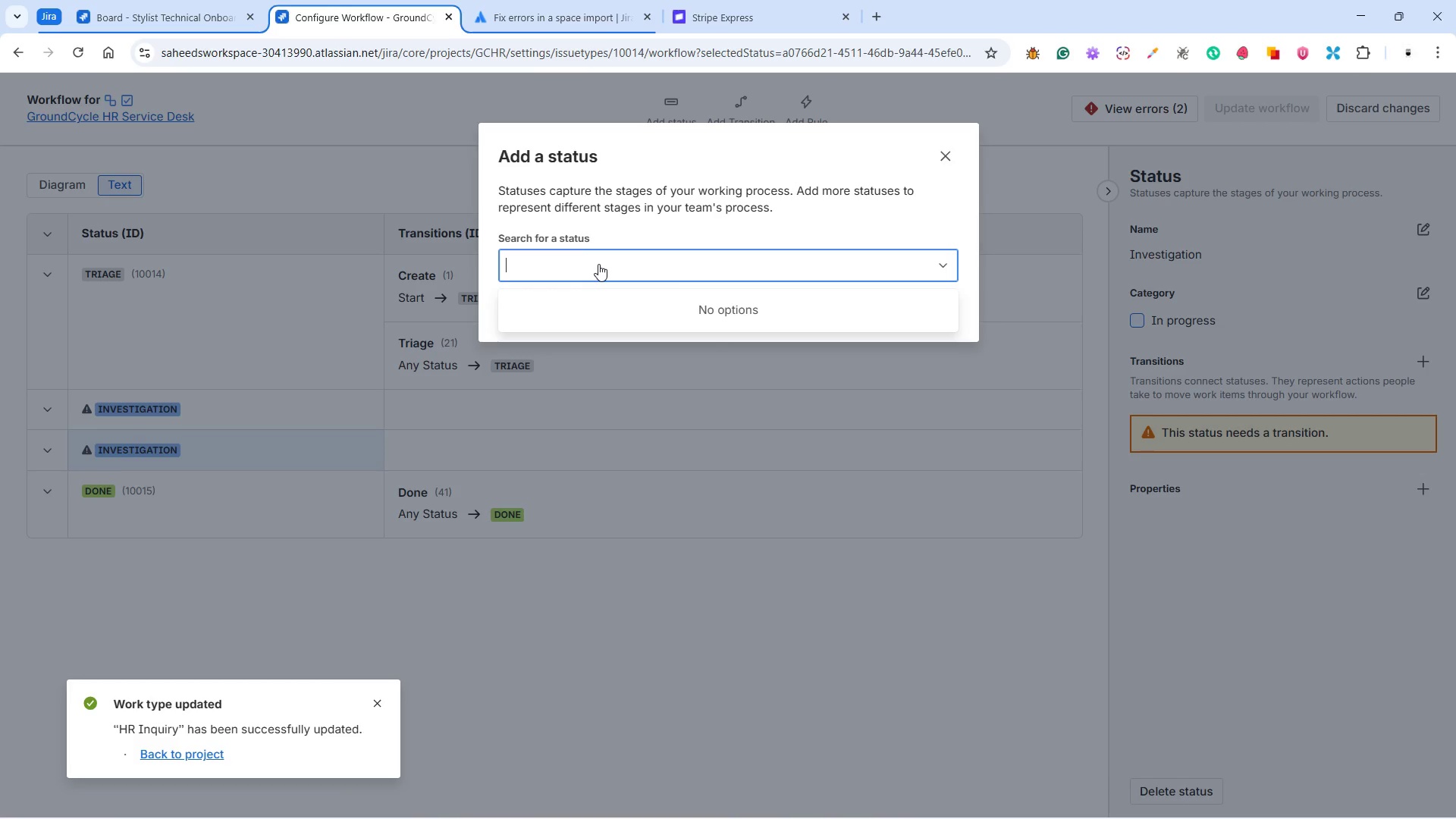 
type(Pending Approval)
 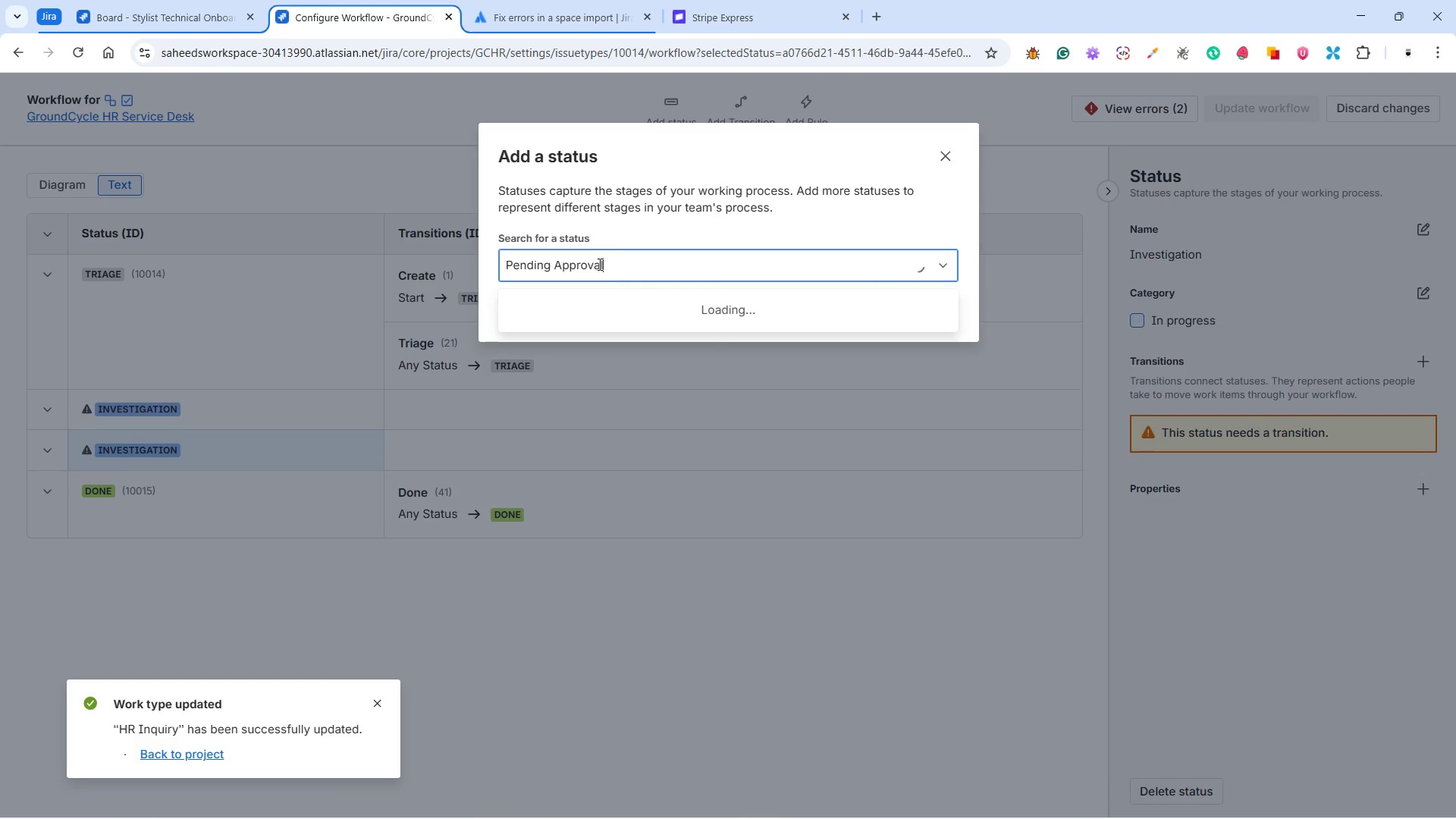 
left_click([548, 309])
 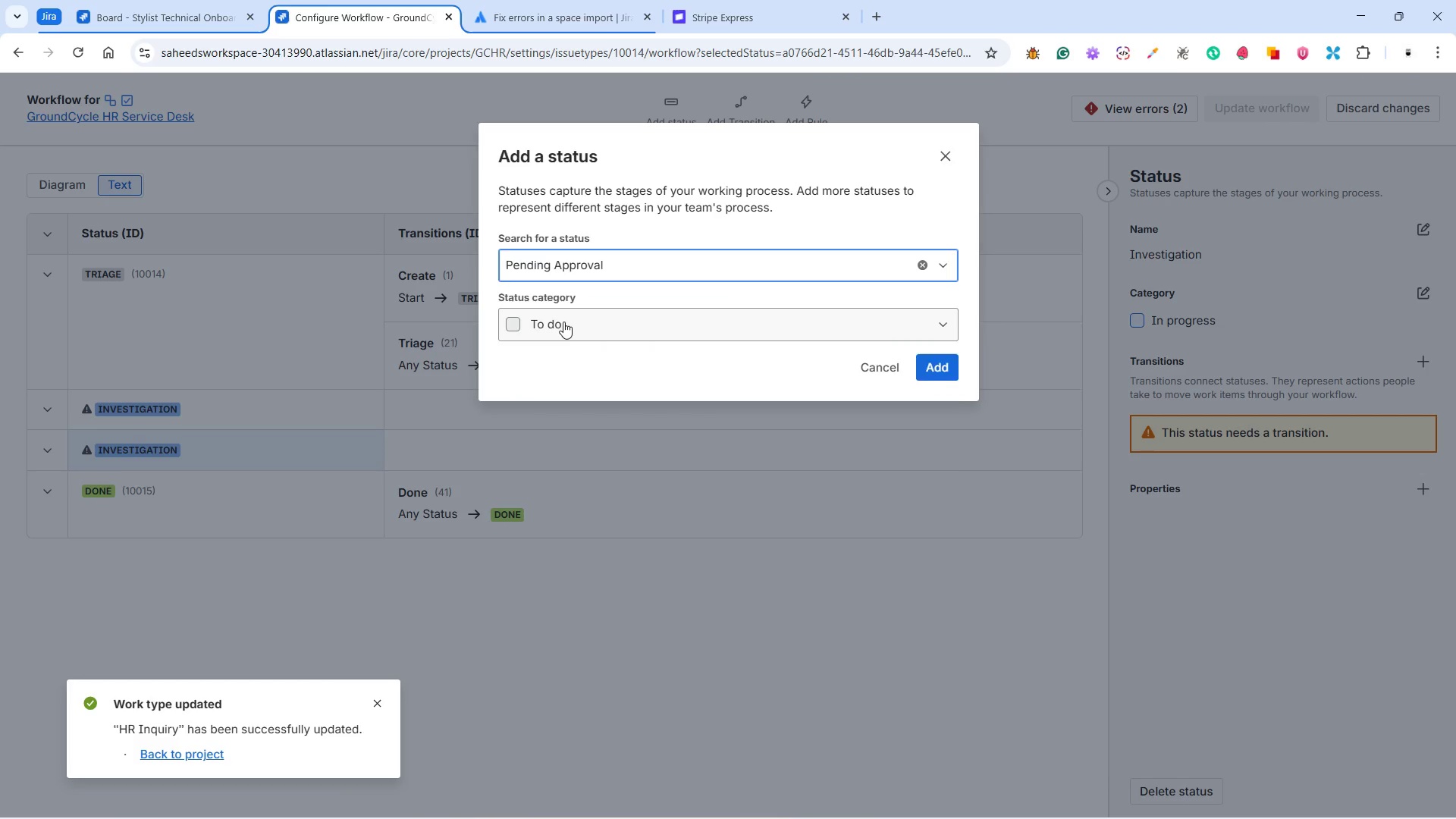 
left_click([563, 323])
 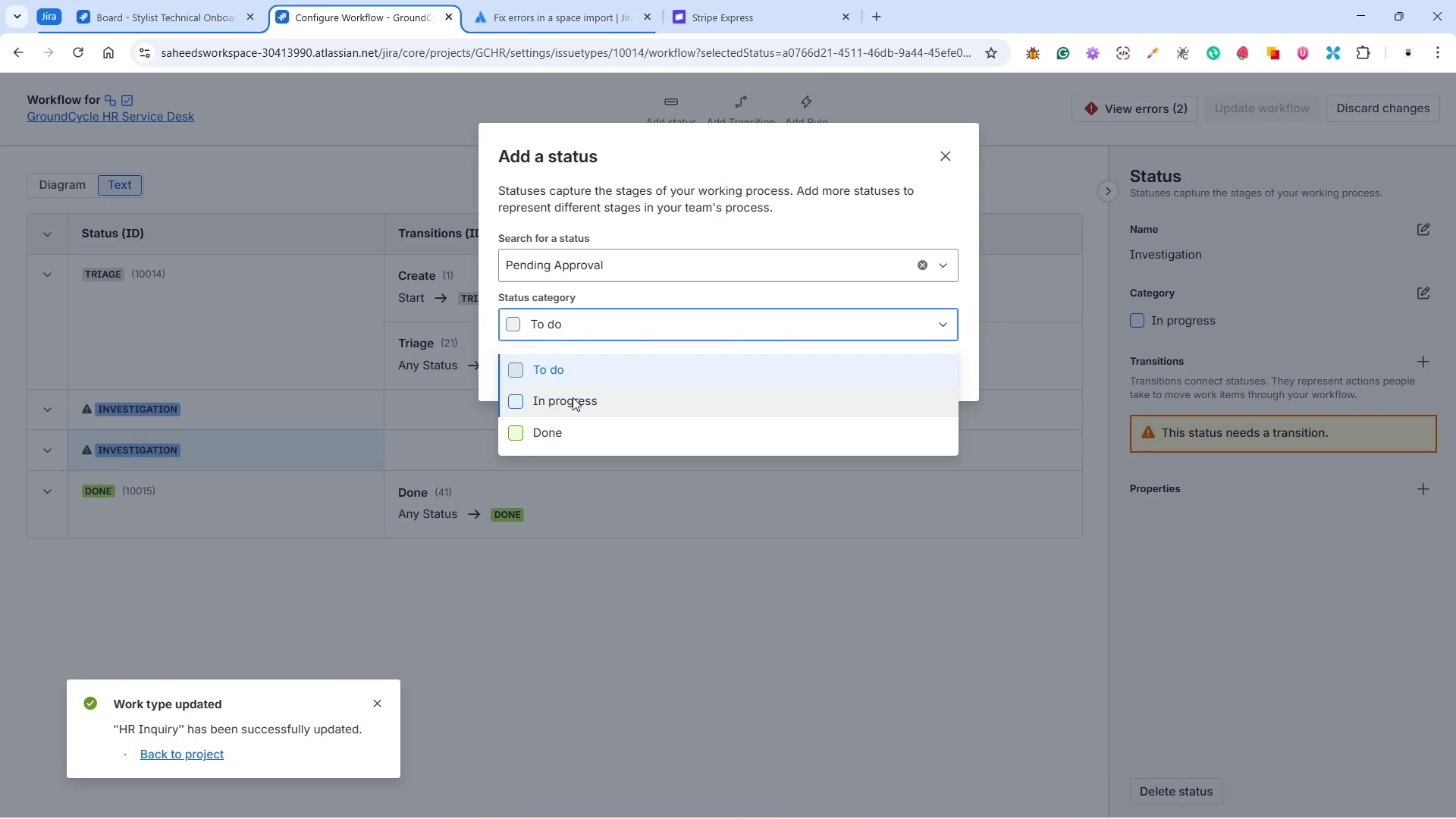 
left_click([573, 397])
 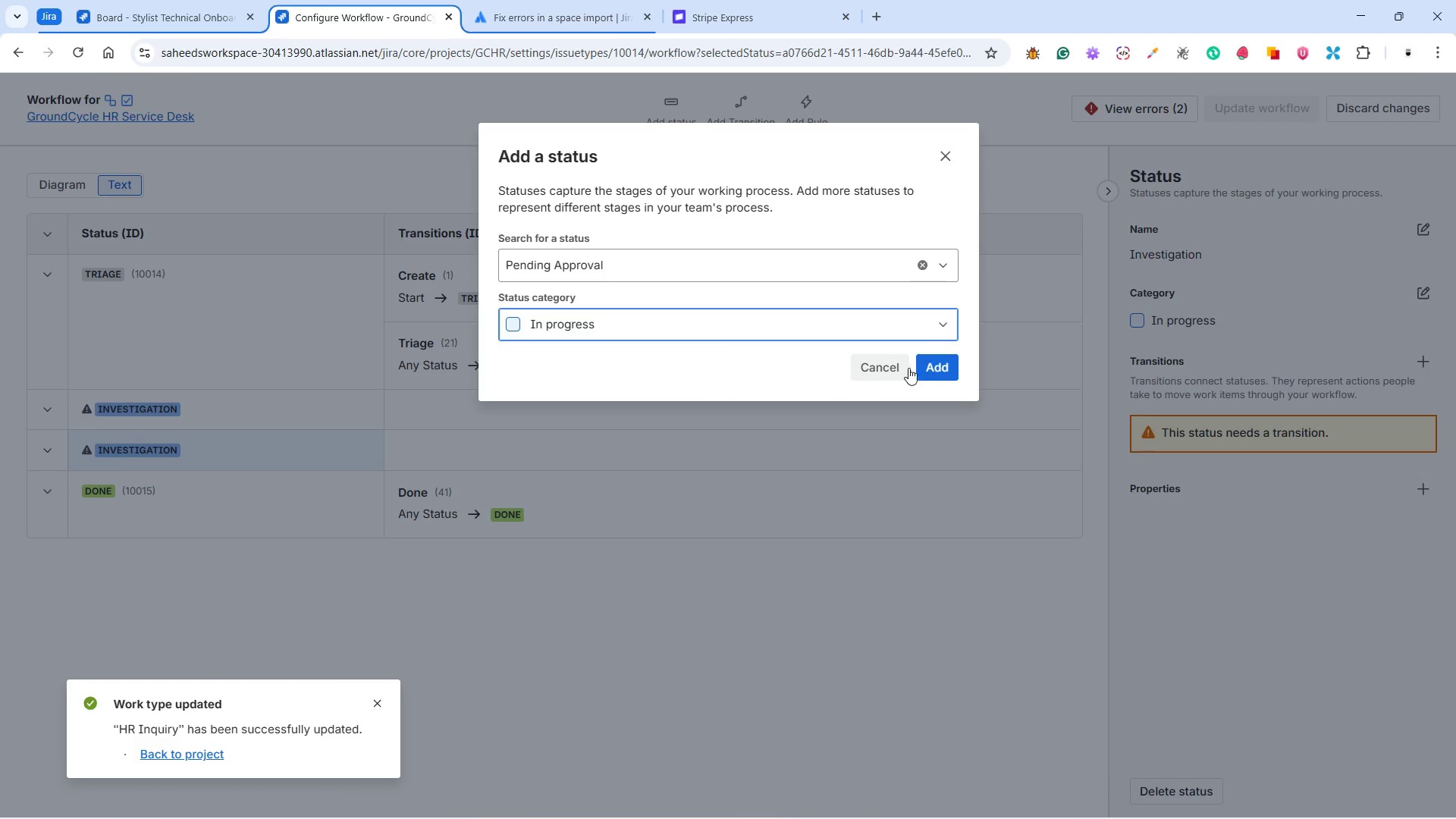 
left_click([930, 368])
 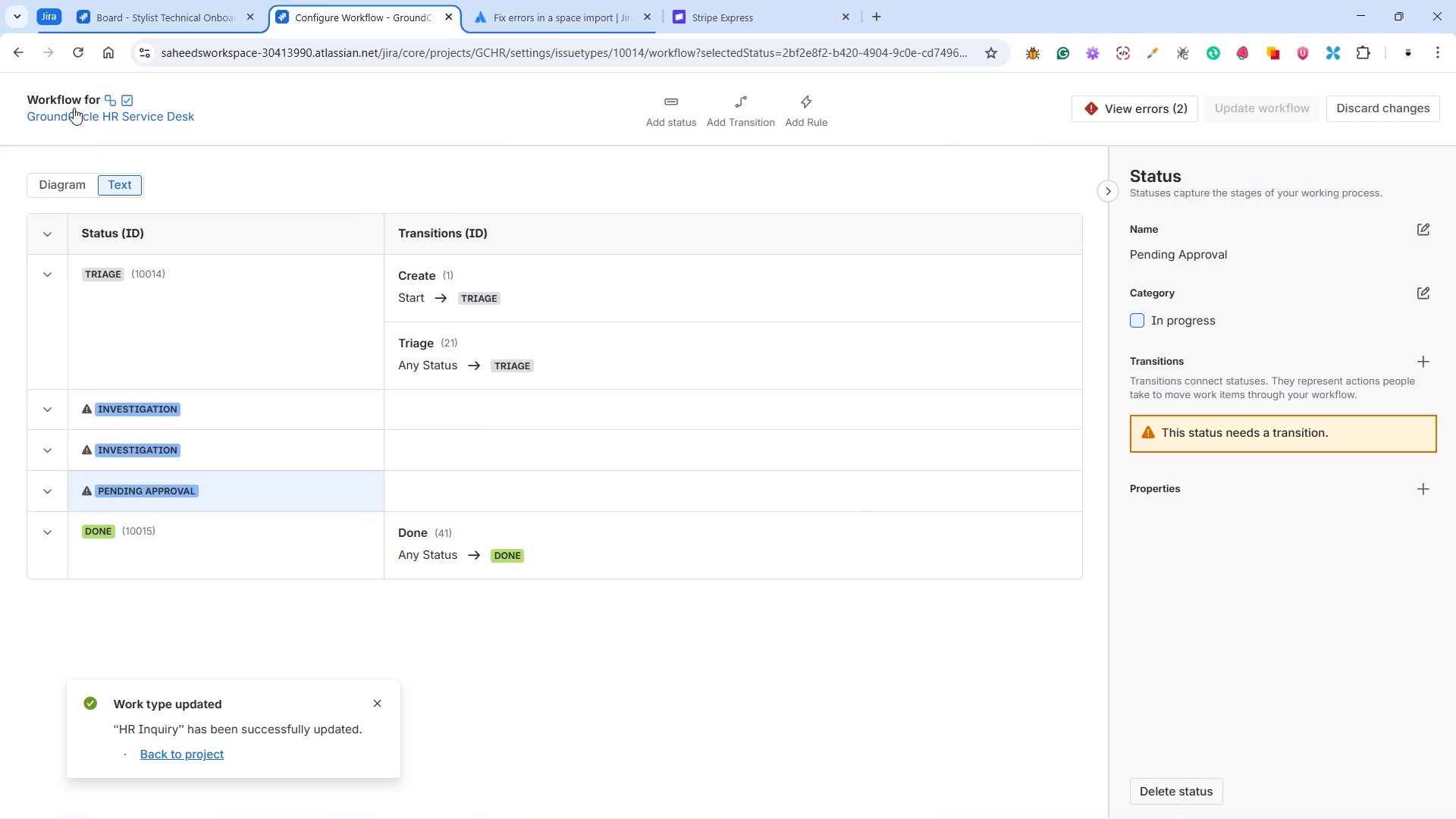 
left_click([72, 53])
 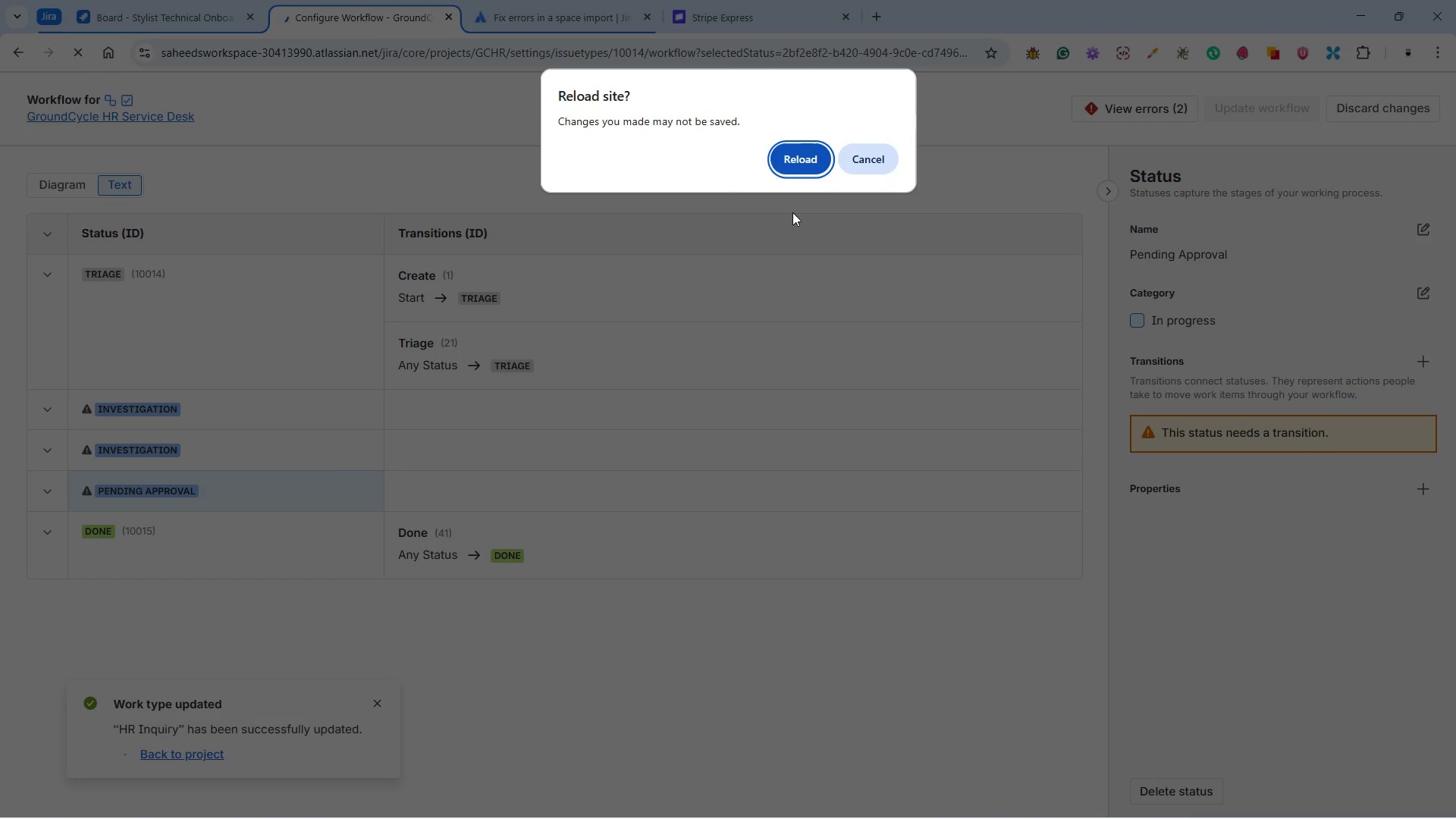 
left_click([871, 162])
 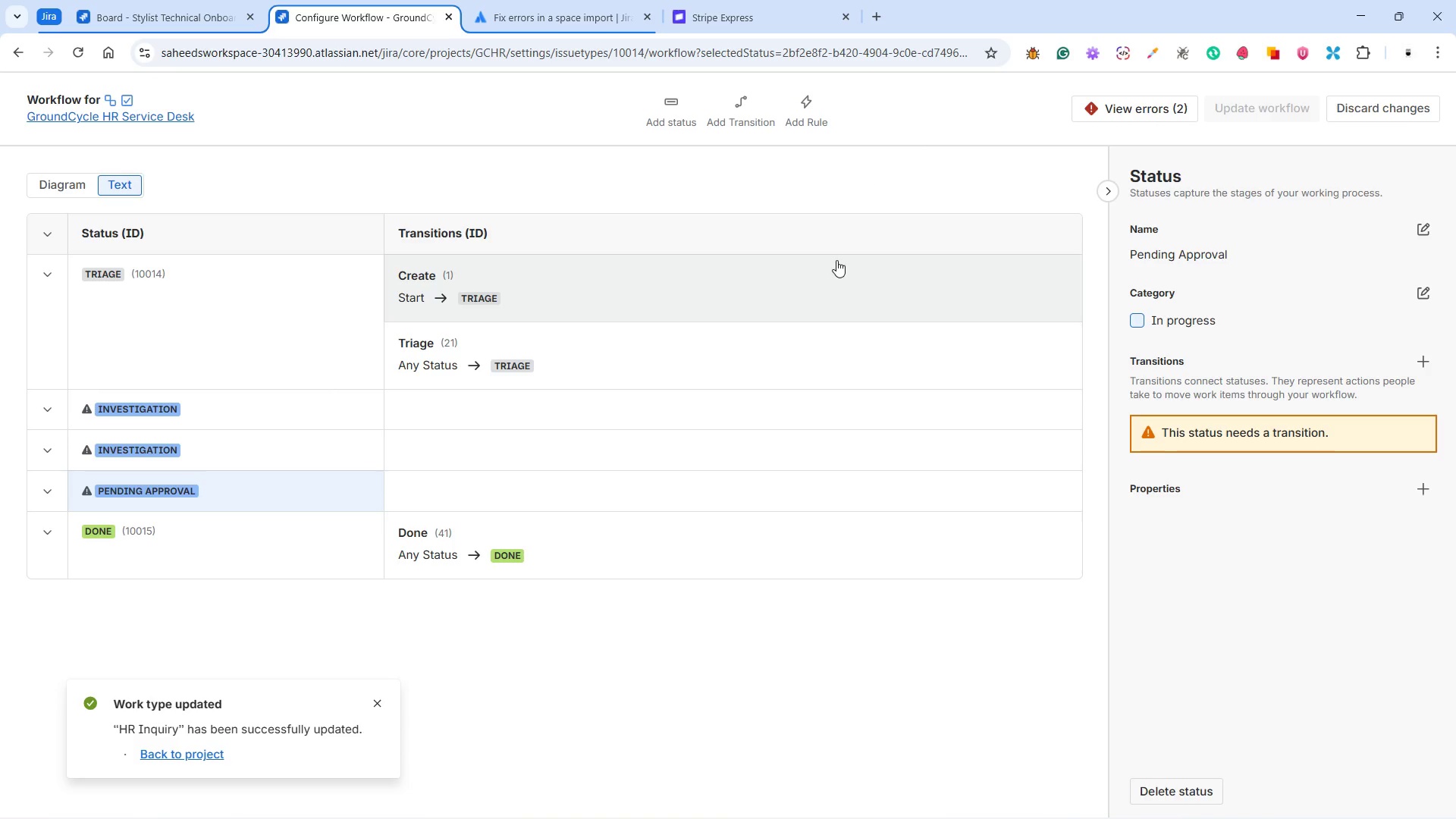 
left_click([1151, 99])
 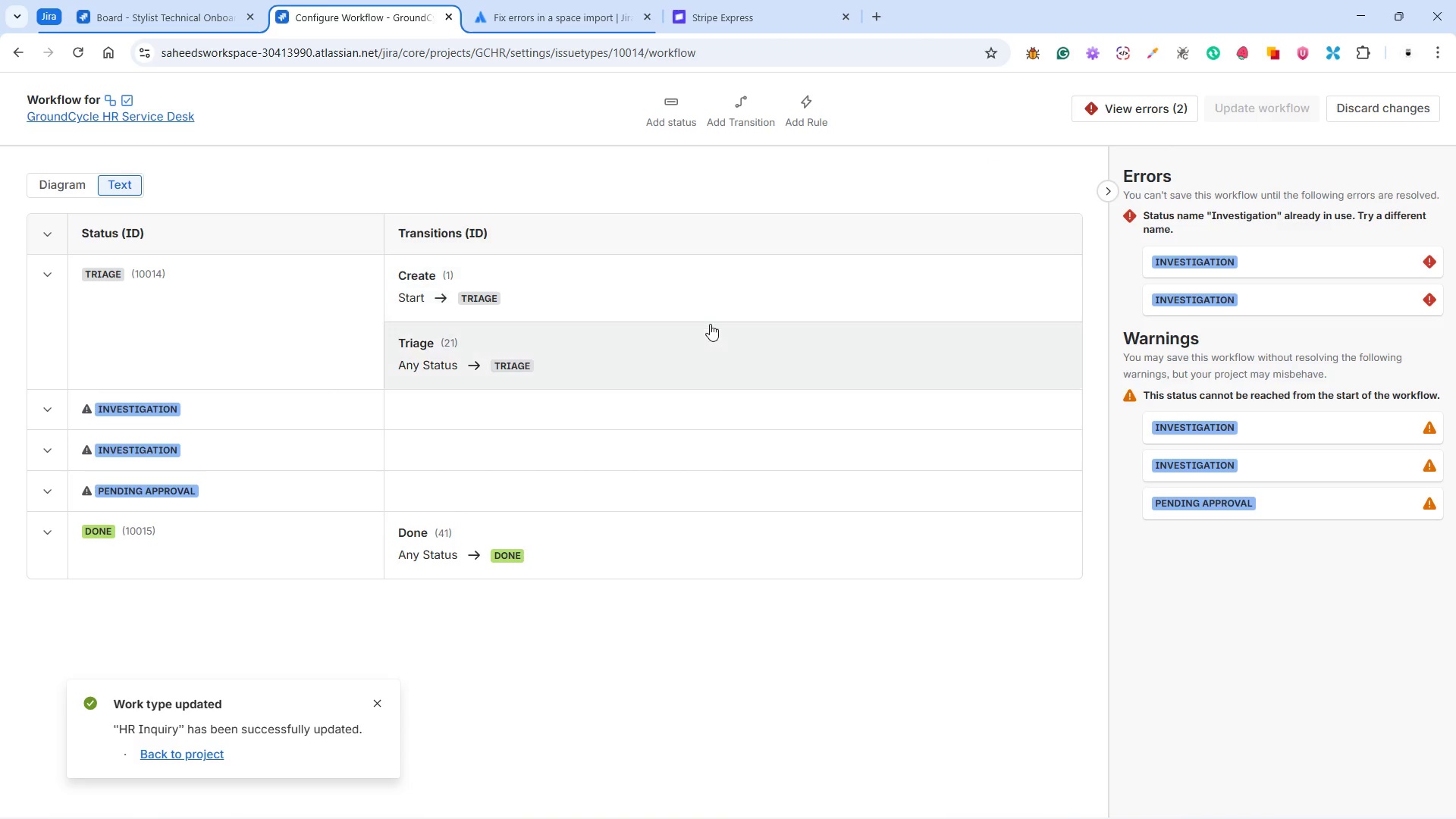 
wait(10.27)
 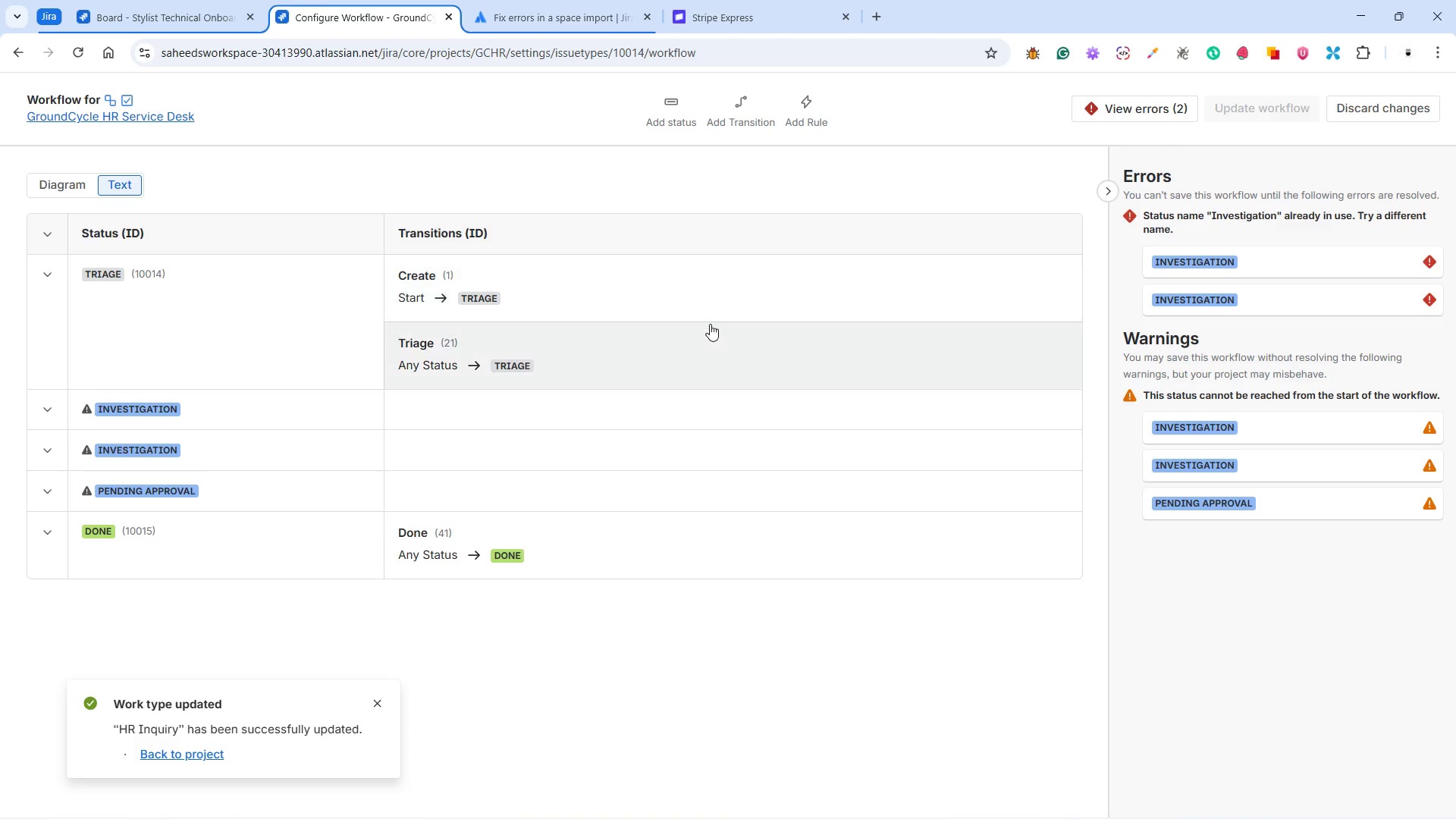 
left_click([165, 444])
 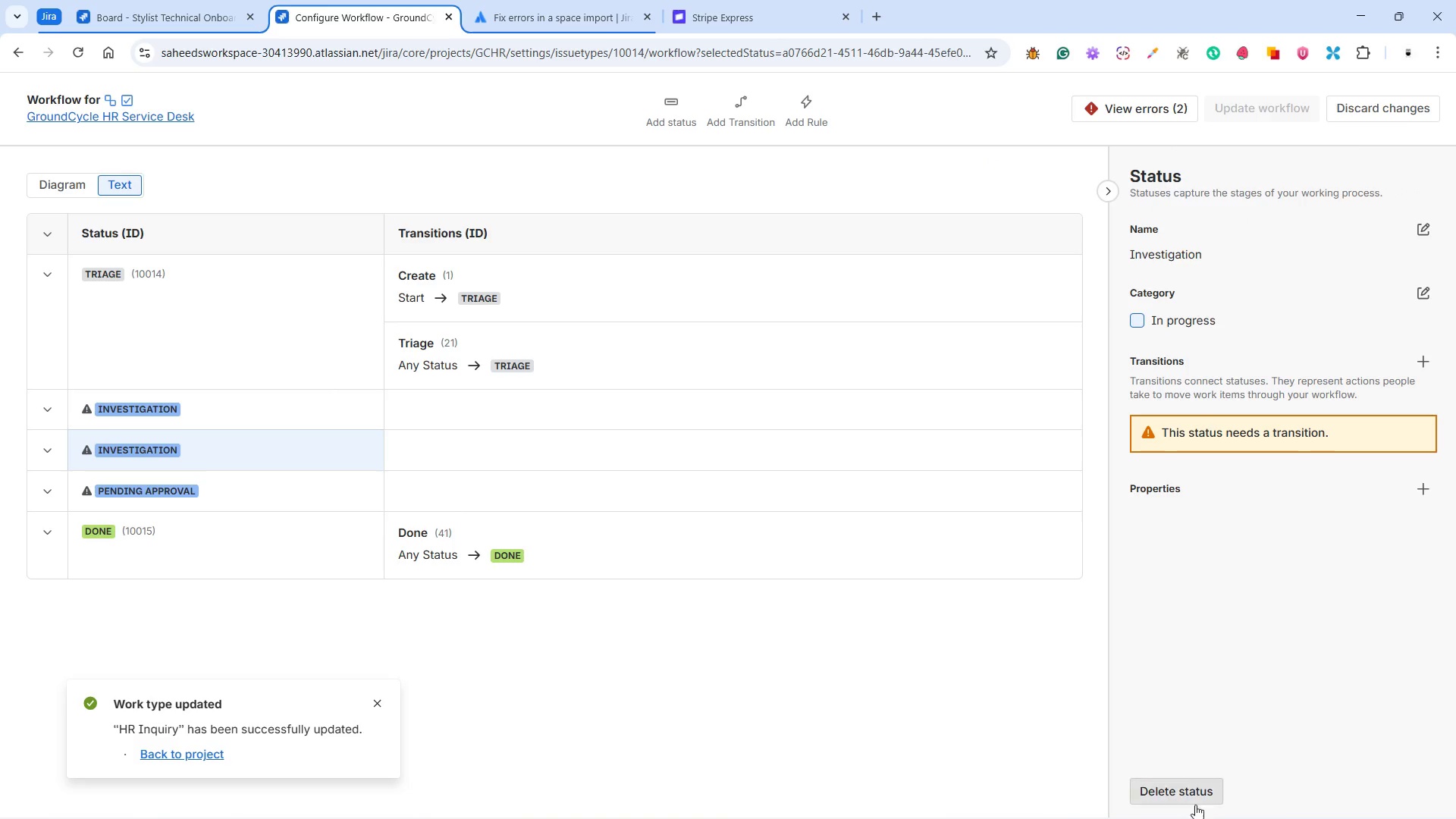 
left_click([1194, 792])
 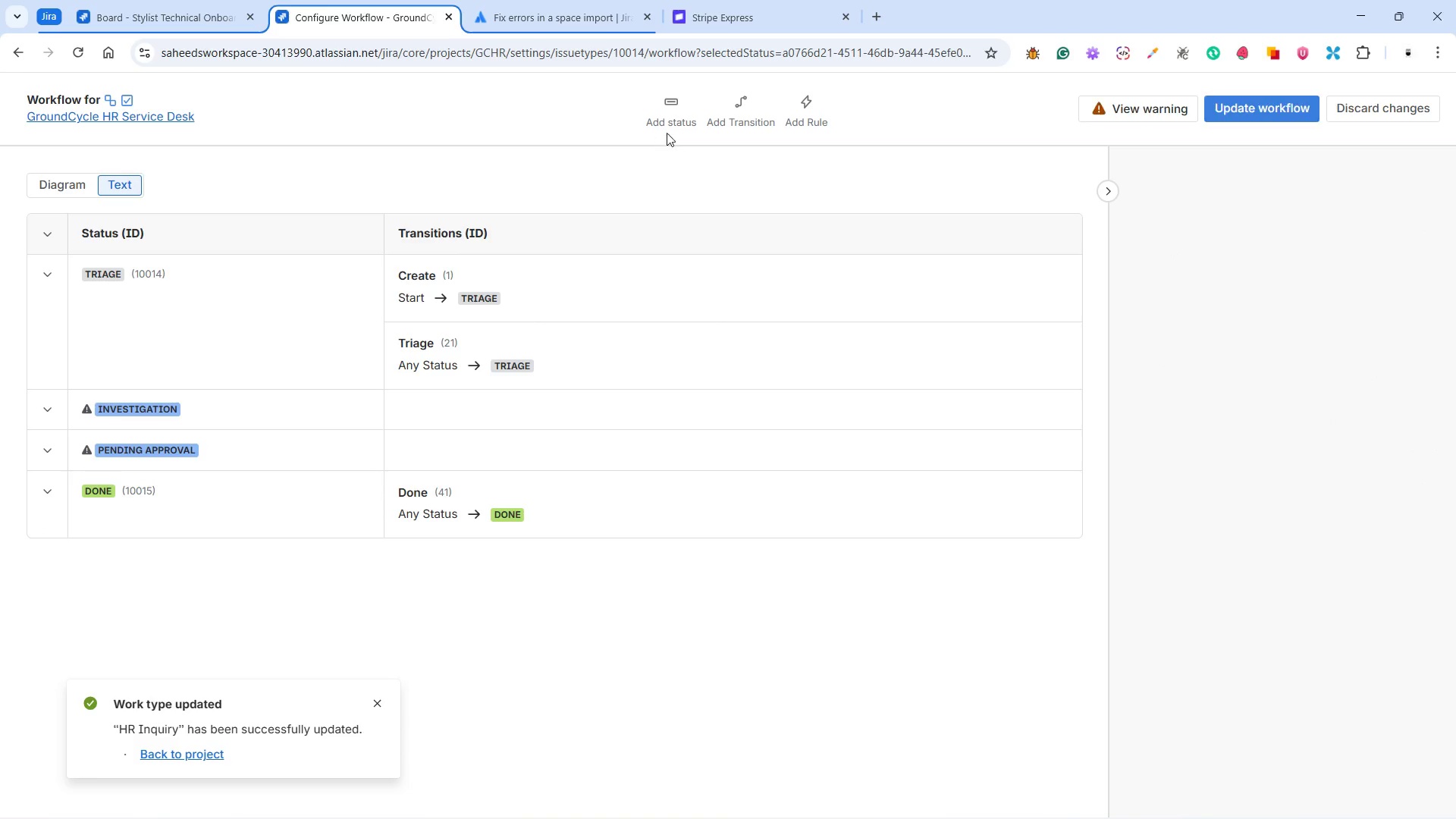 
left_click([673, 124])
 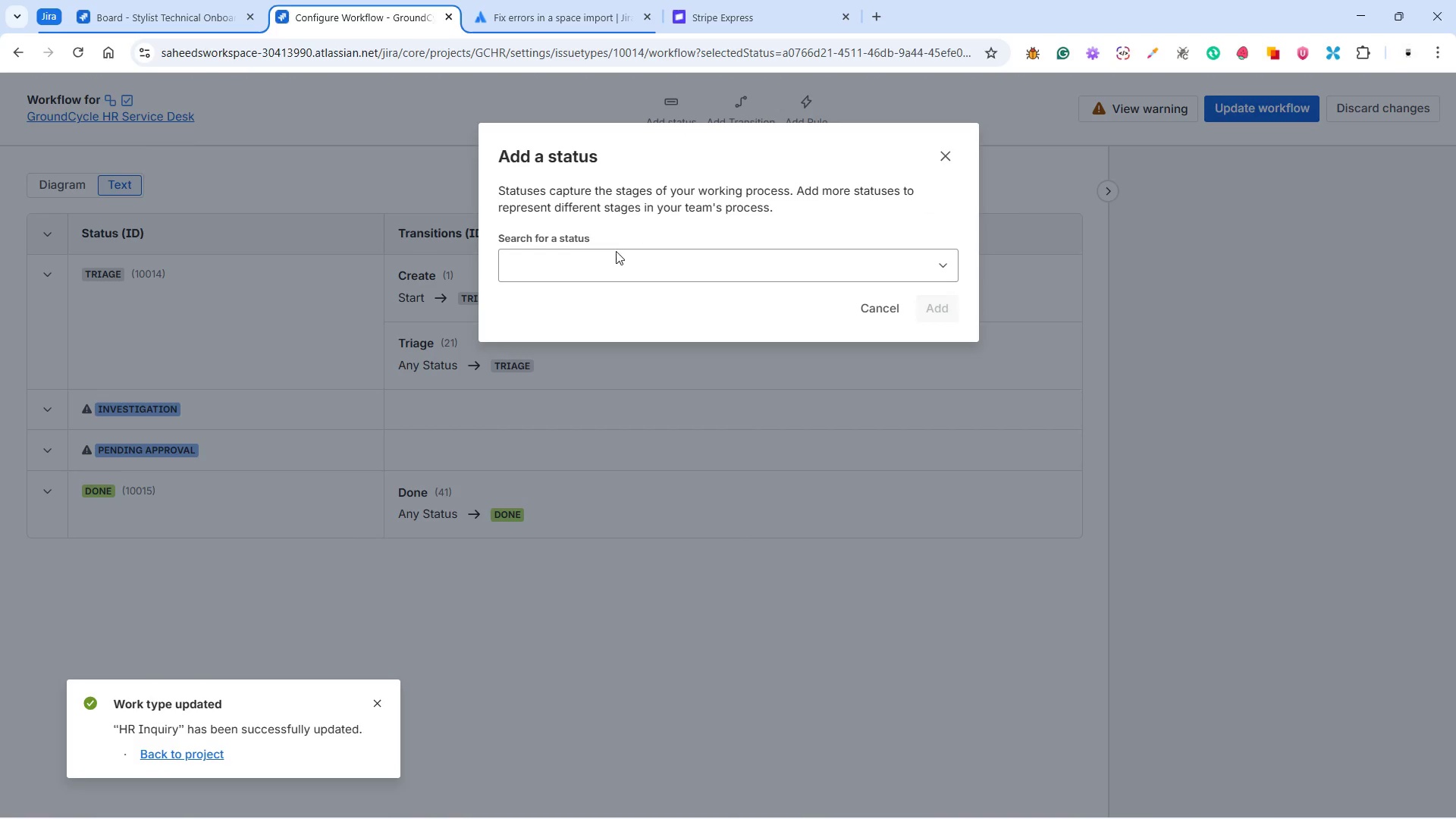 
left_click([593, 262])
 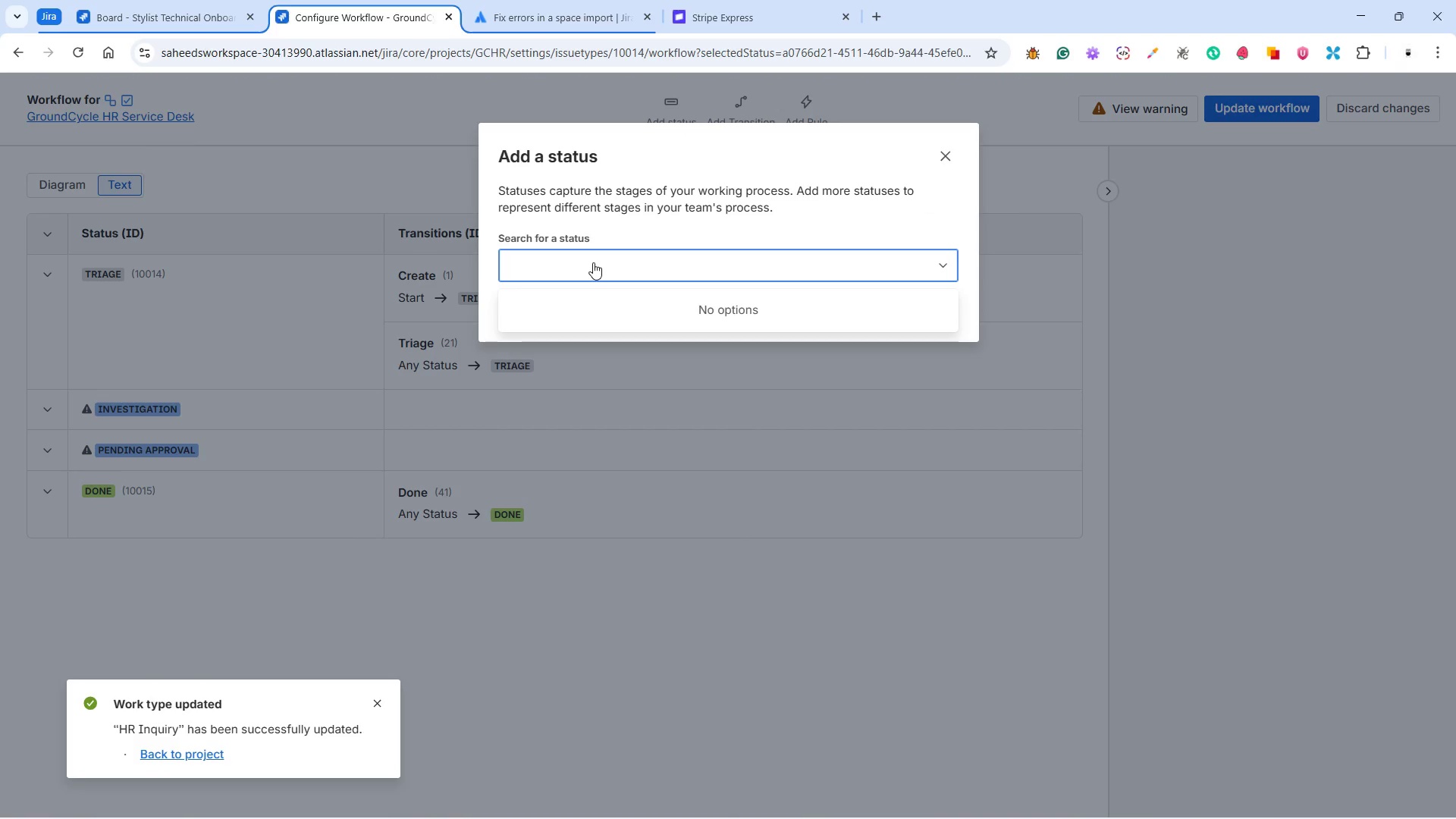 
type(Resolved)
 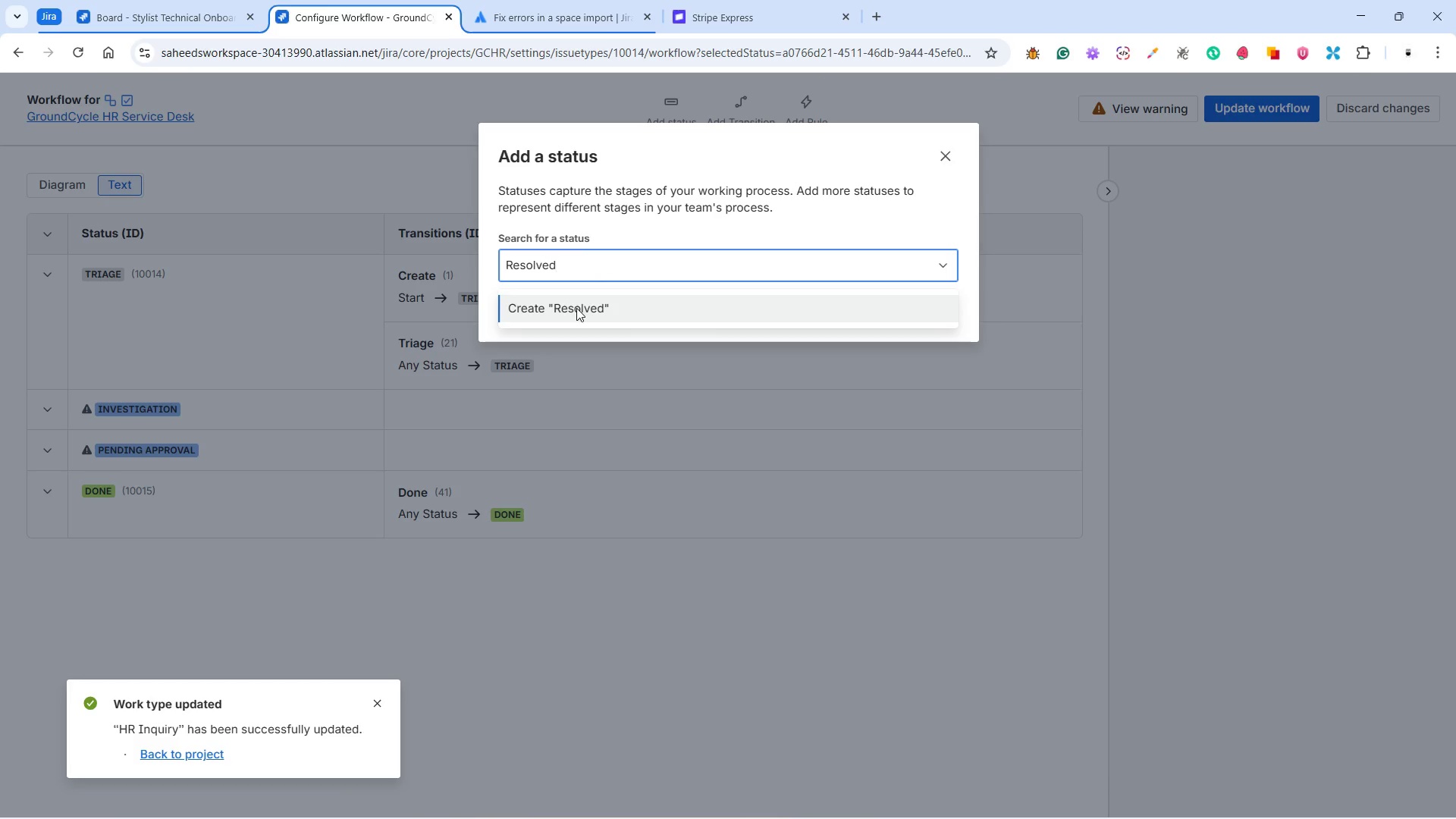 
left_click([576, 308])
 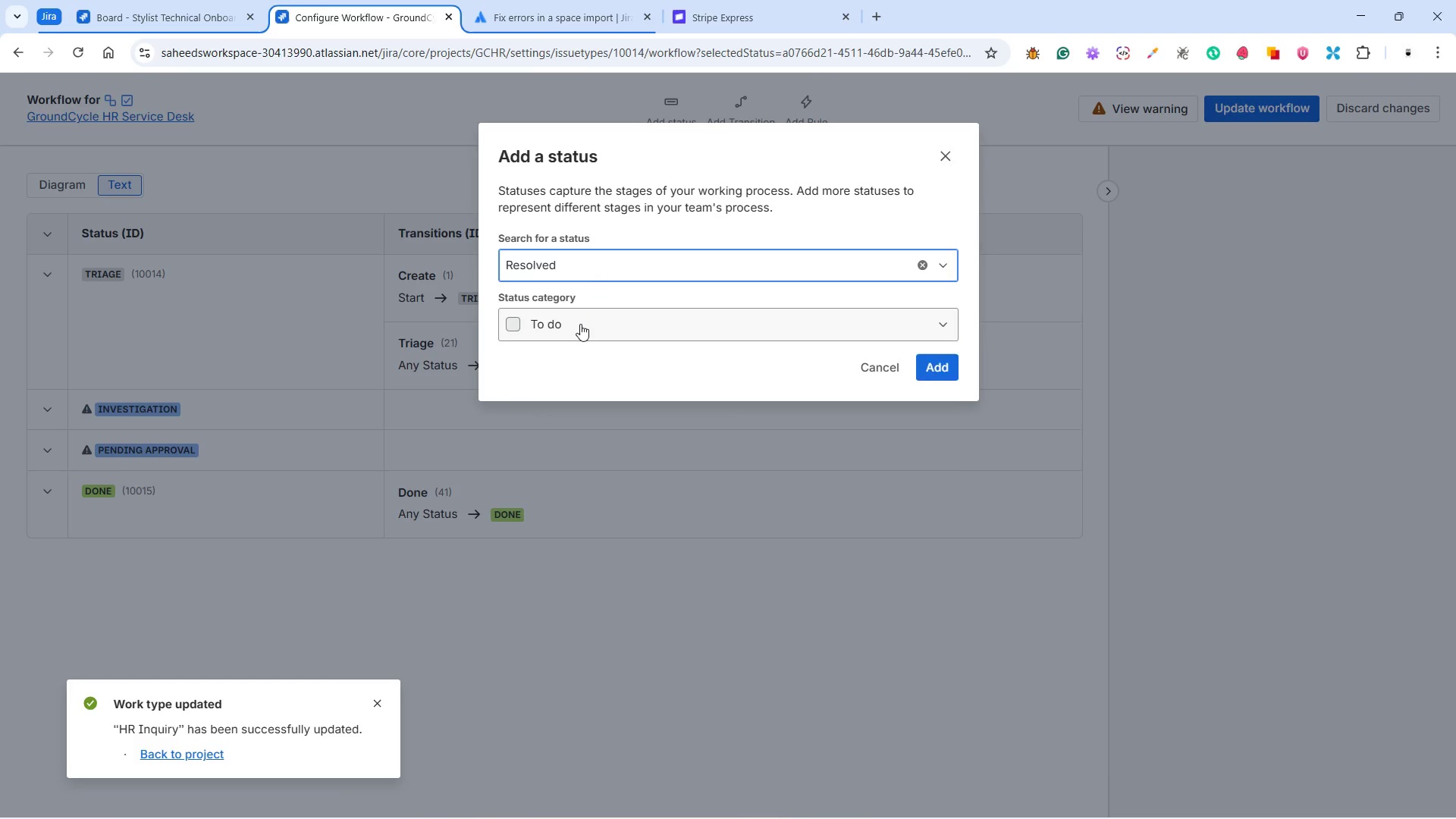 
left_click([580, 324])
 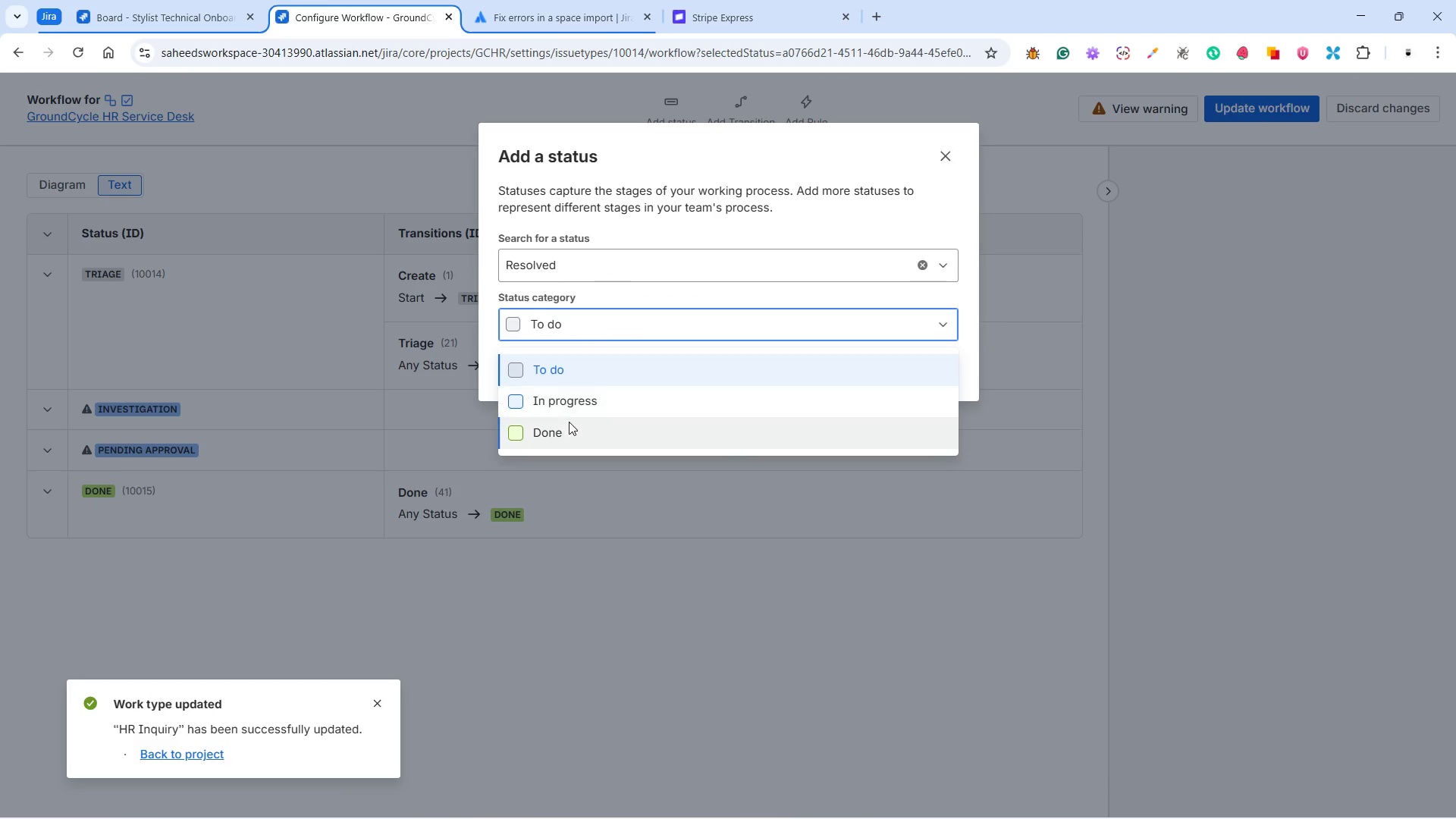 
left_click([569, 422])
 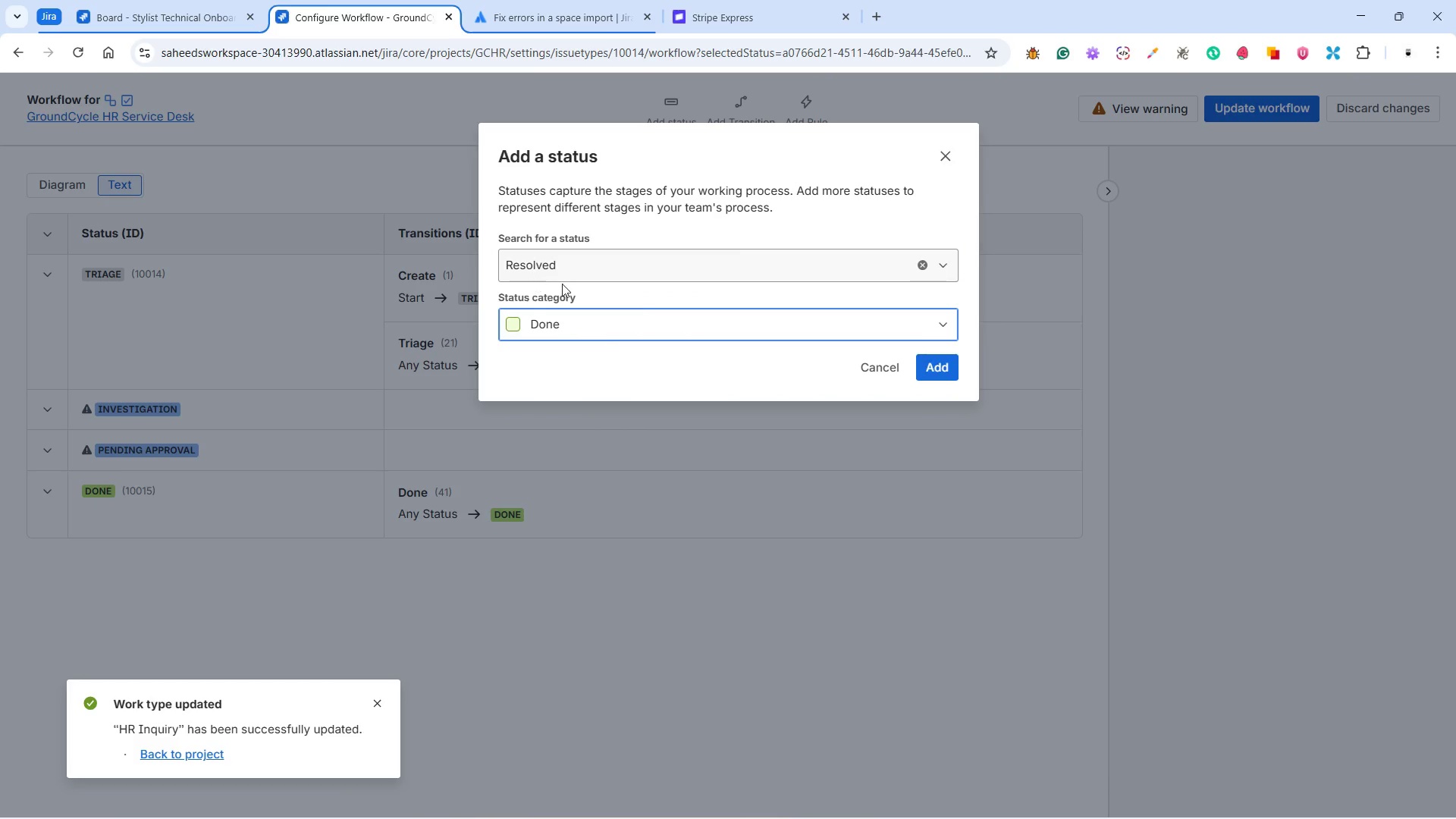 
left_click([949, 370])
 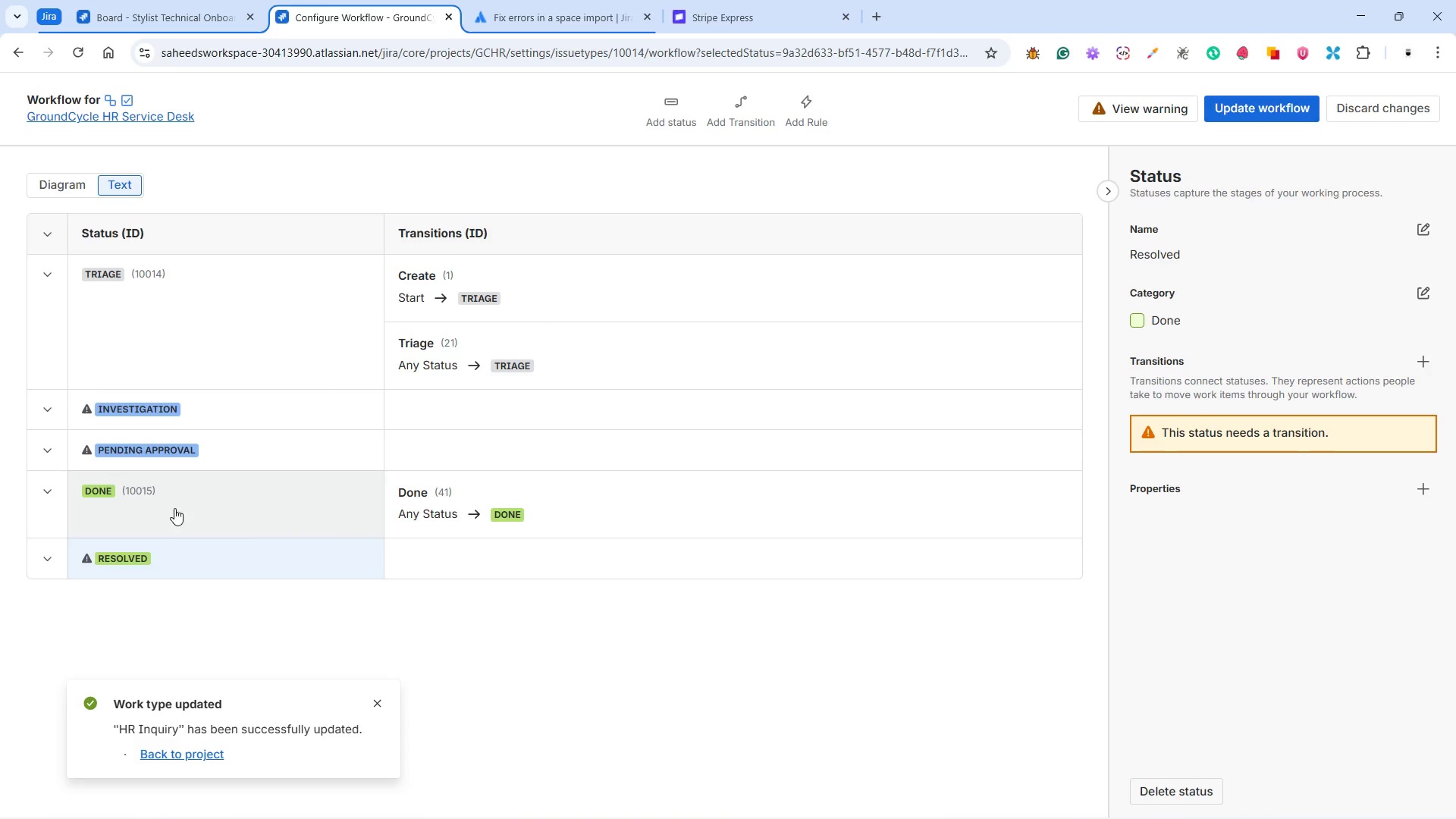 
left_click([106, 491])
 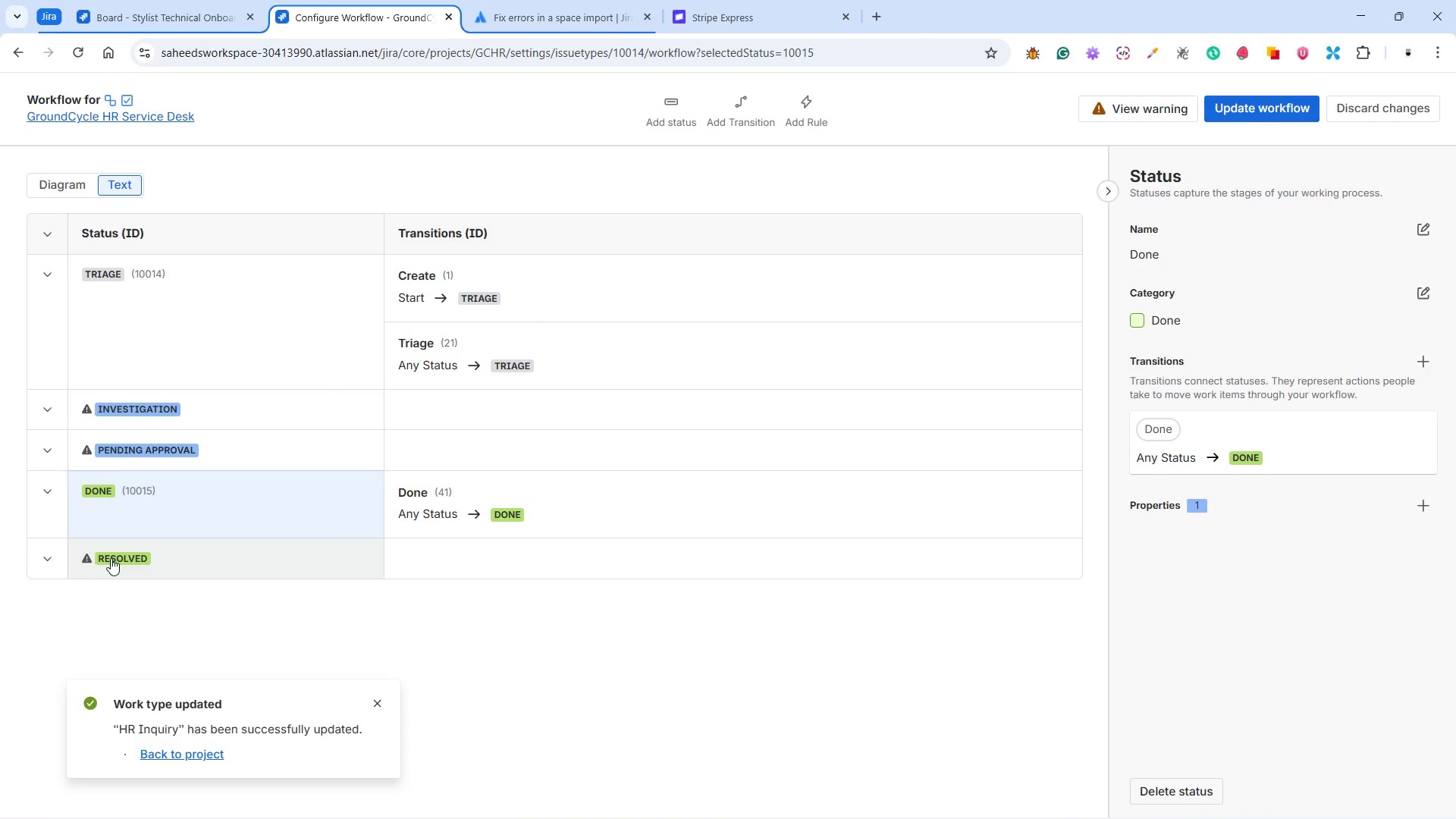 
left_click_drag(start_coordinate=[120, 560], to_coordinate=[127, 504])
 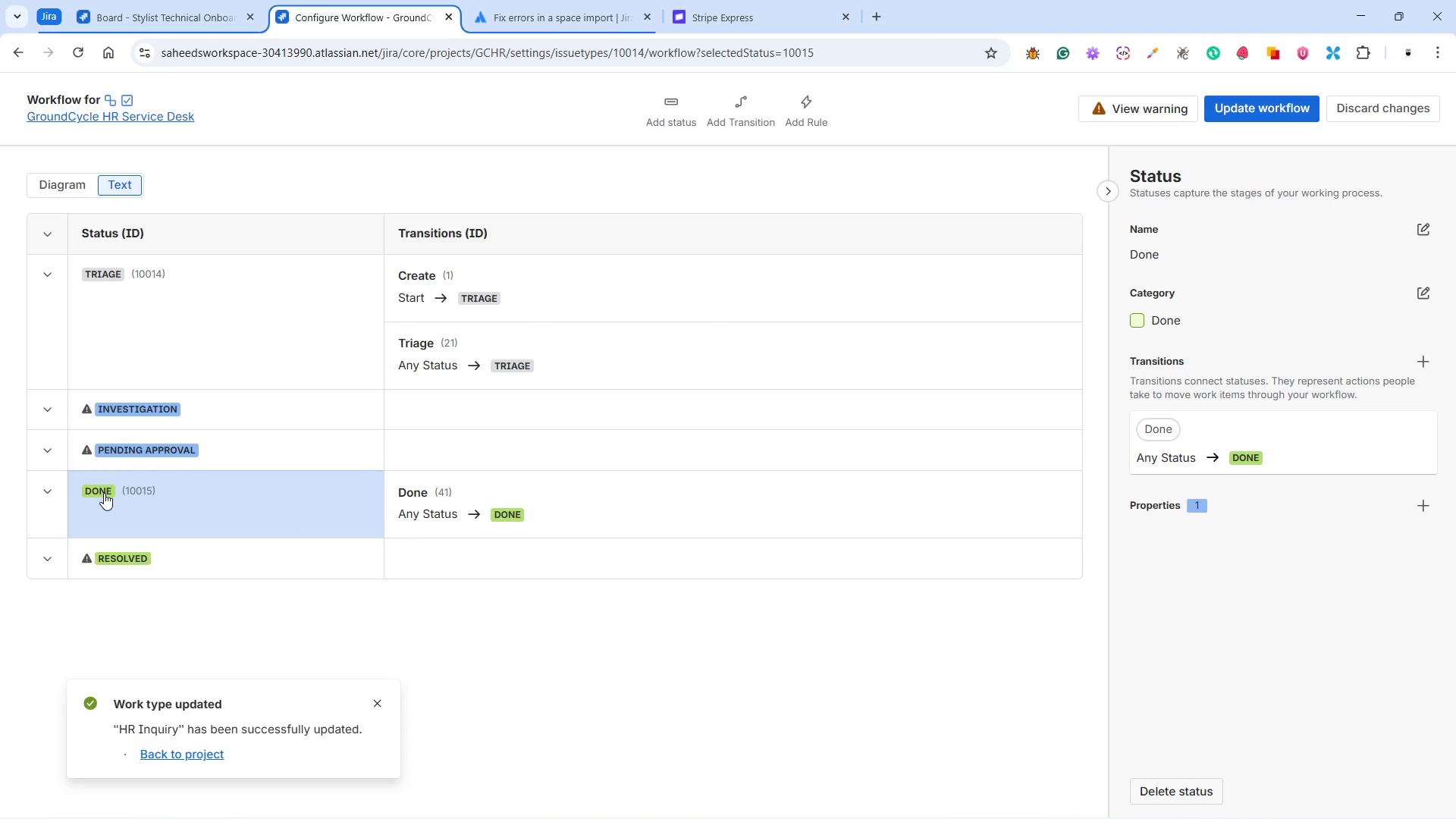 
double_click([104, 493])
 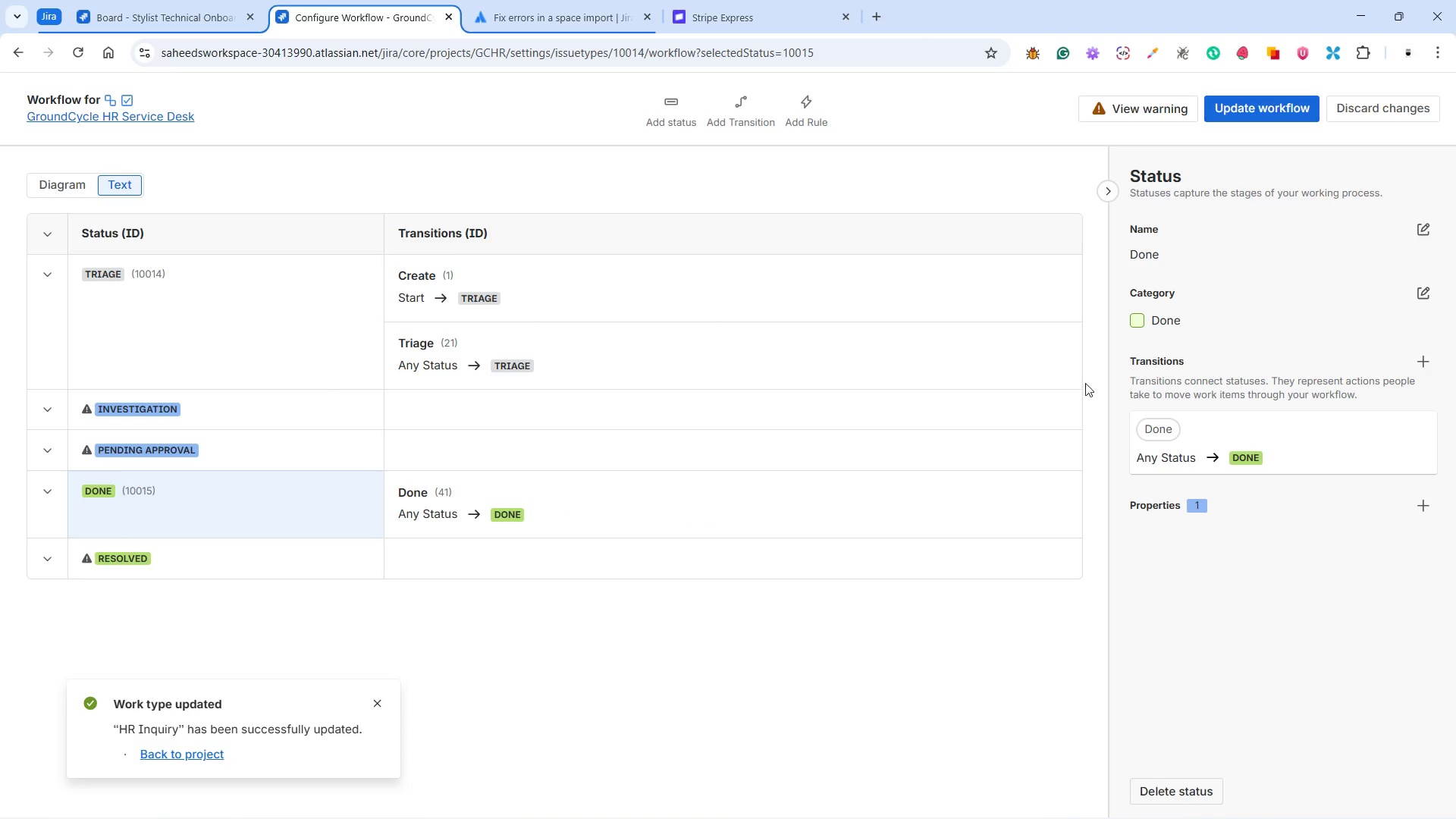 
left_click([177, 566])
 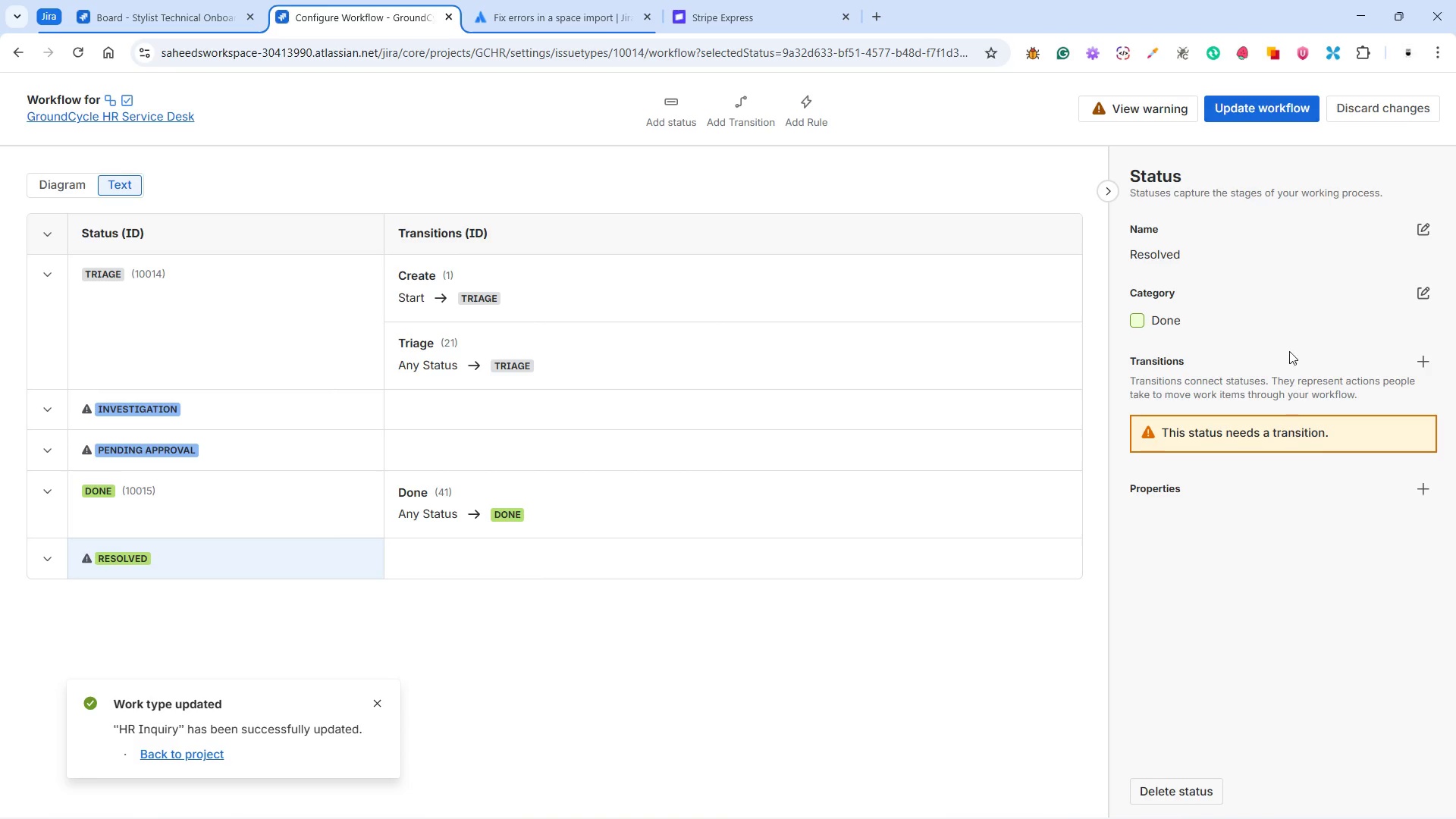 
left_click([1282, 252])
 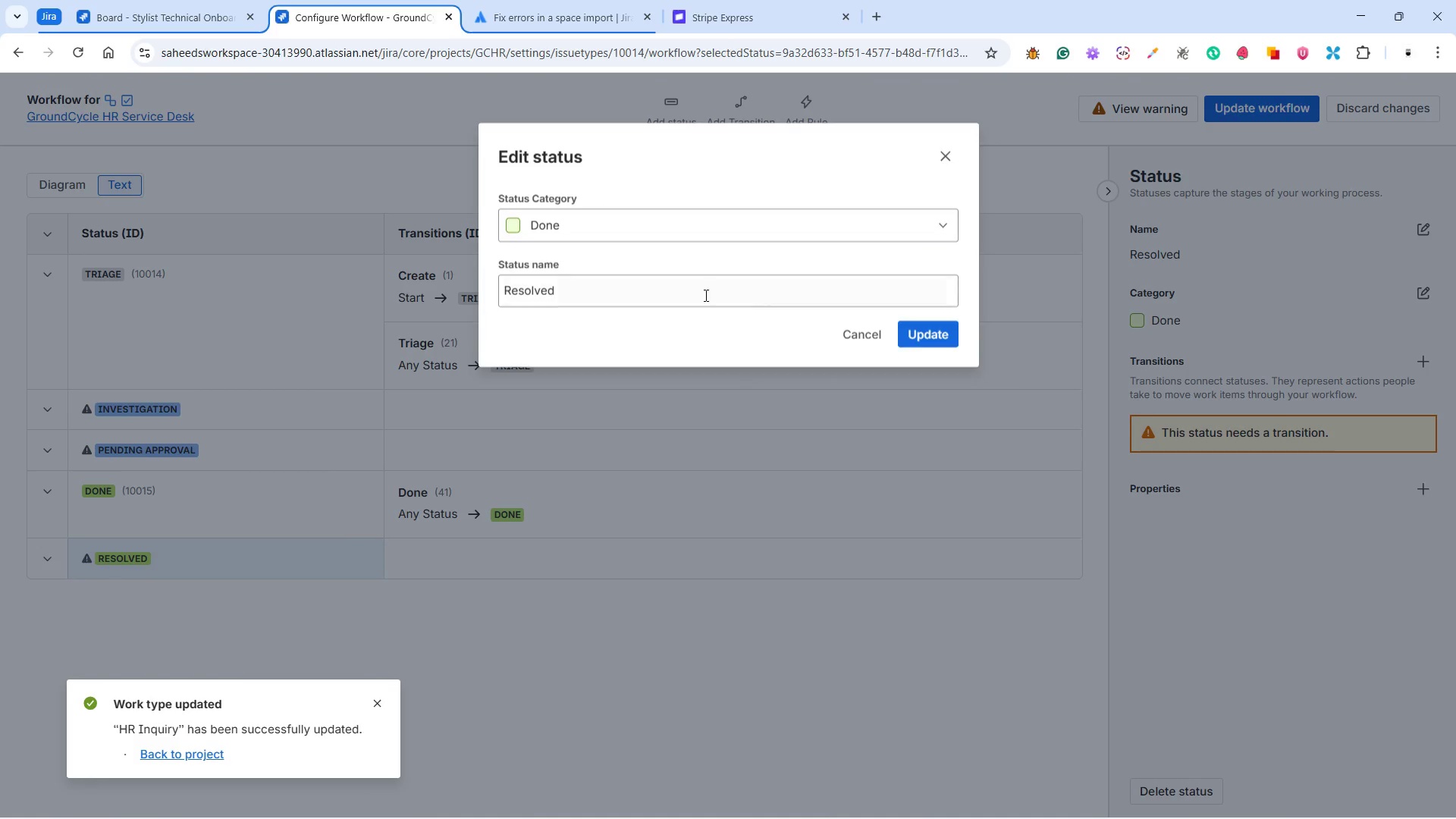 
left_click_drag(start_coordinate=[570, 292], to_coordinate=[475, 291])
 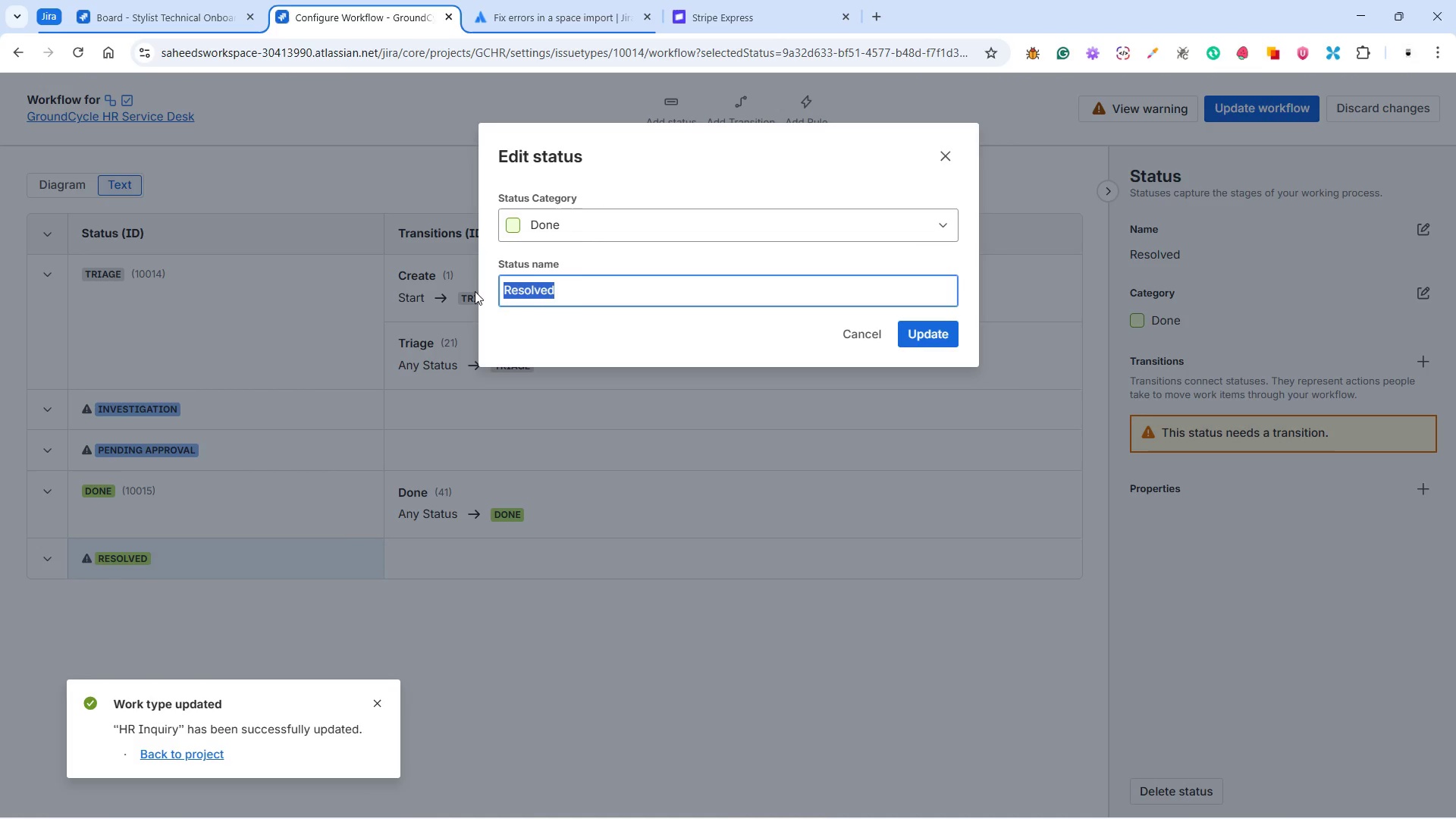 
type(Closed)
 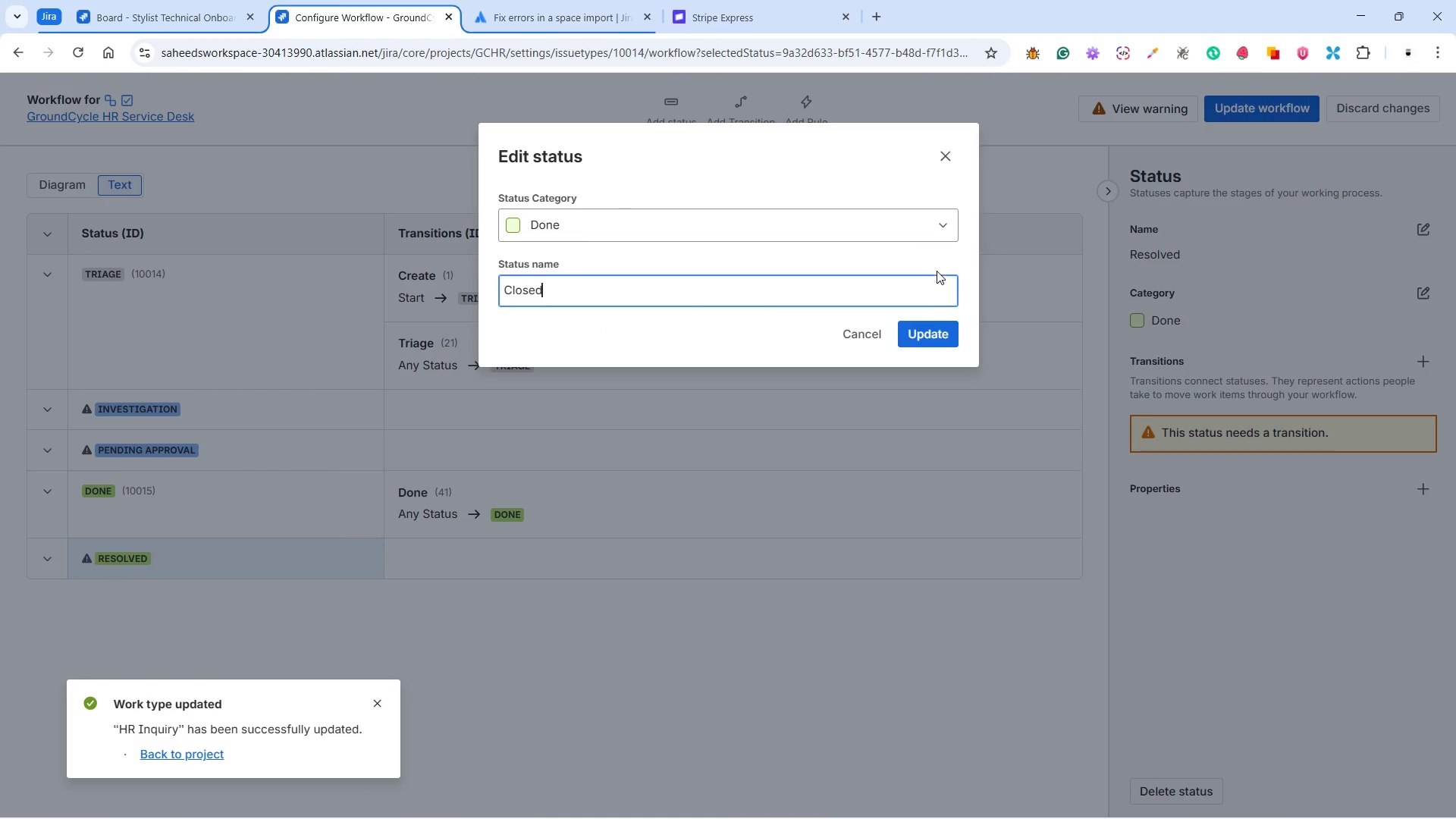 
left_click([927, 337])
 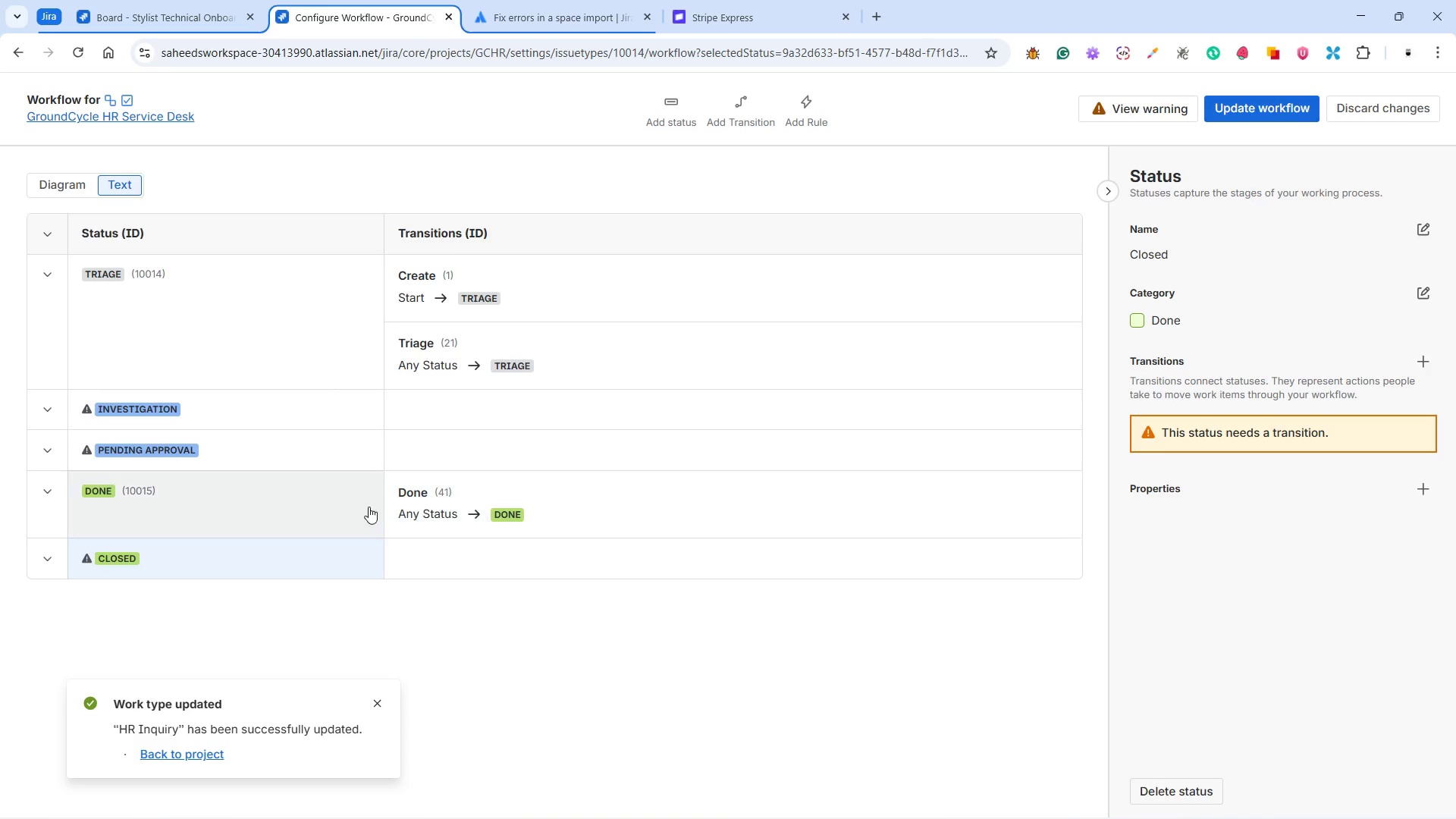 
left_click([281, 501])
 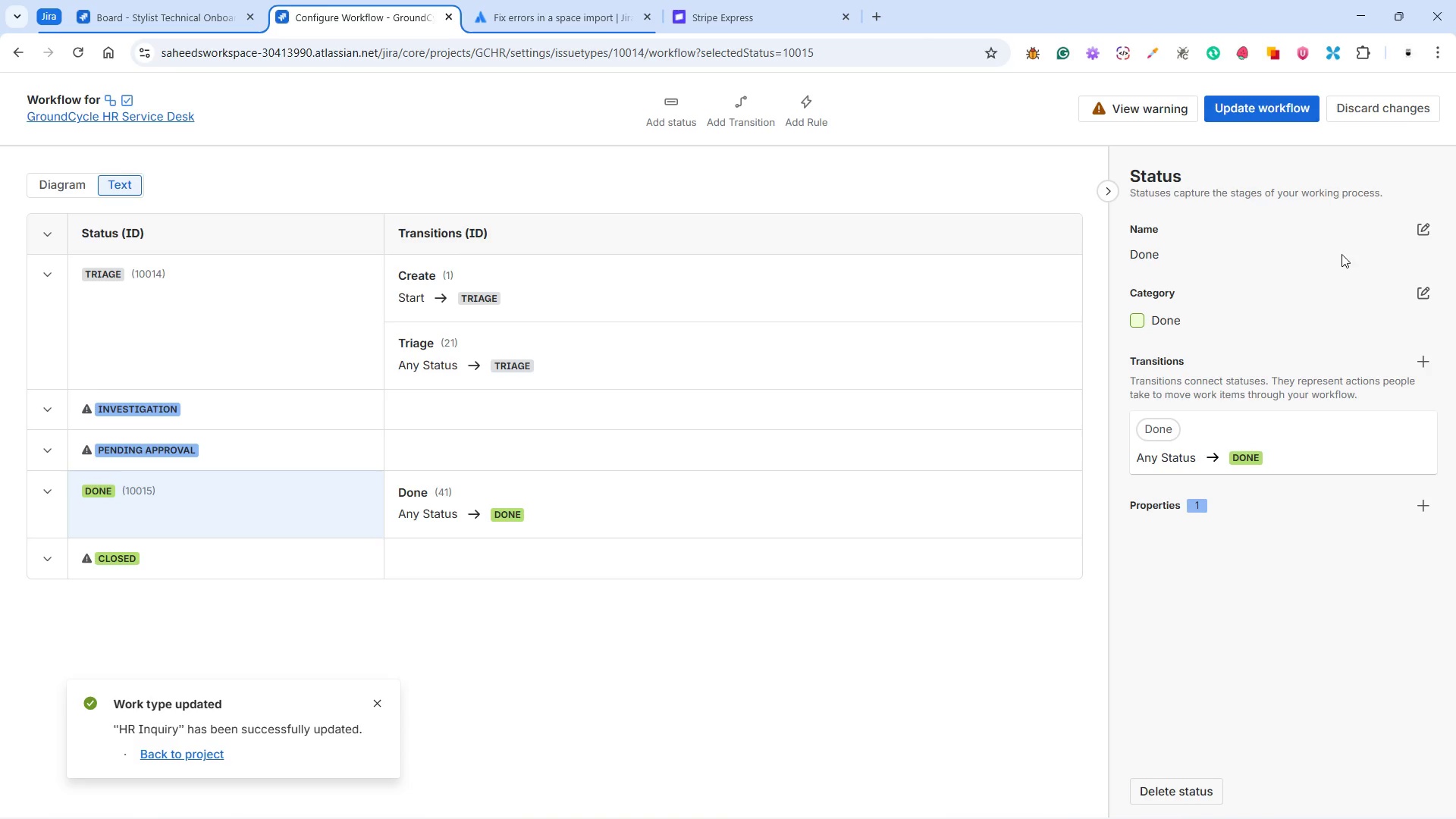 
left_click_drag(start_coordinate=[1408, 234], to_coordinate=[1415, 232])
 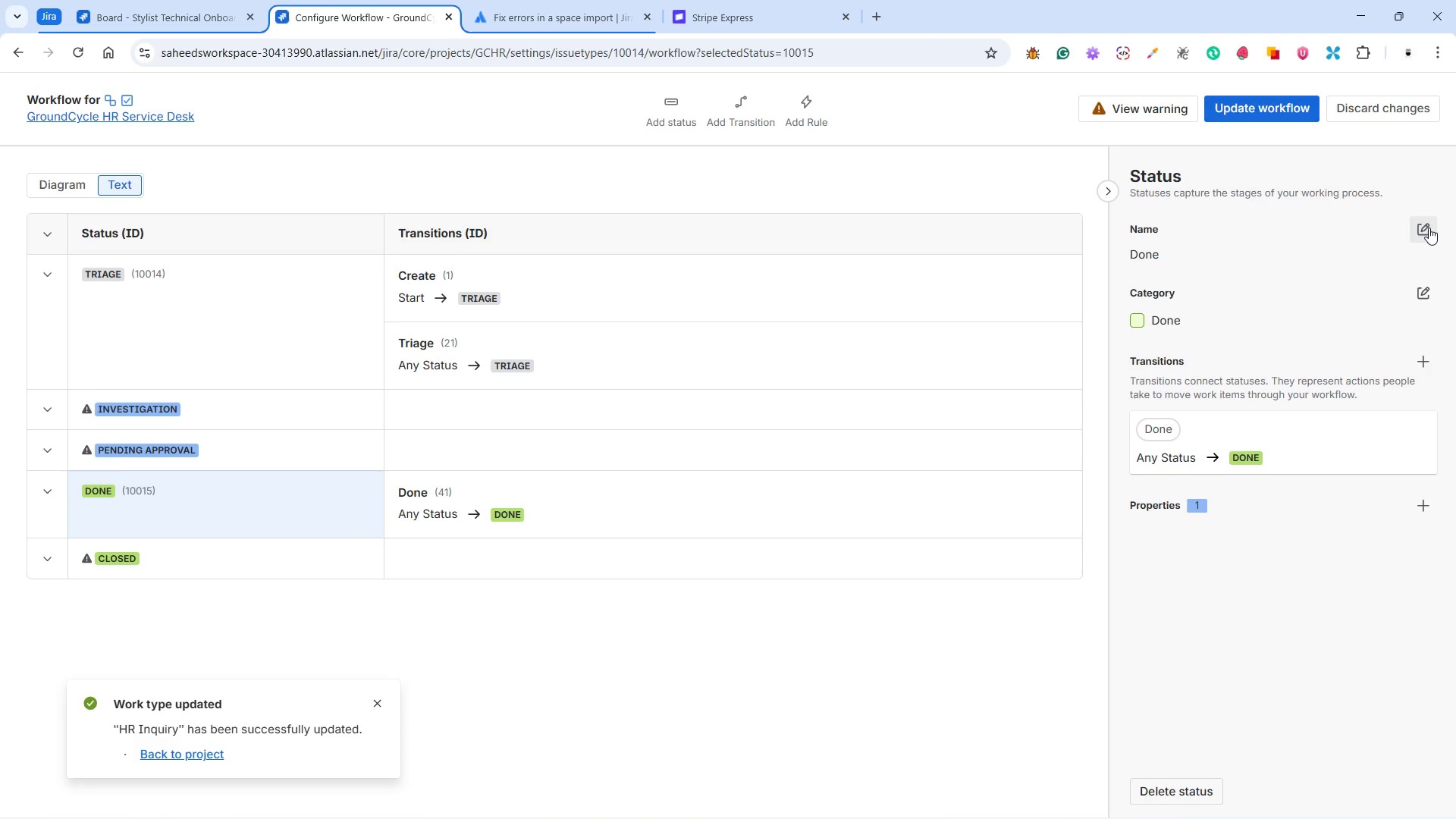 
double_click([1429, 228])
 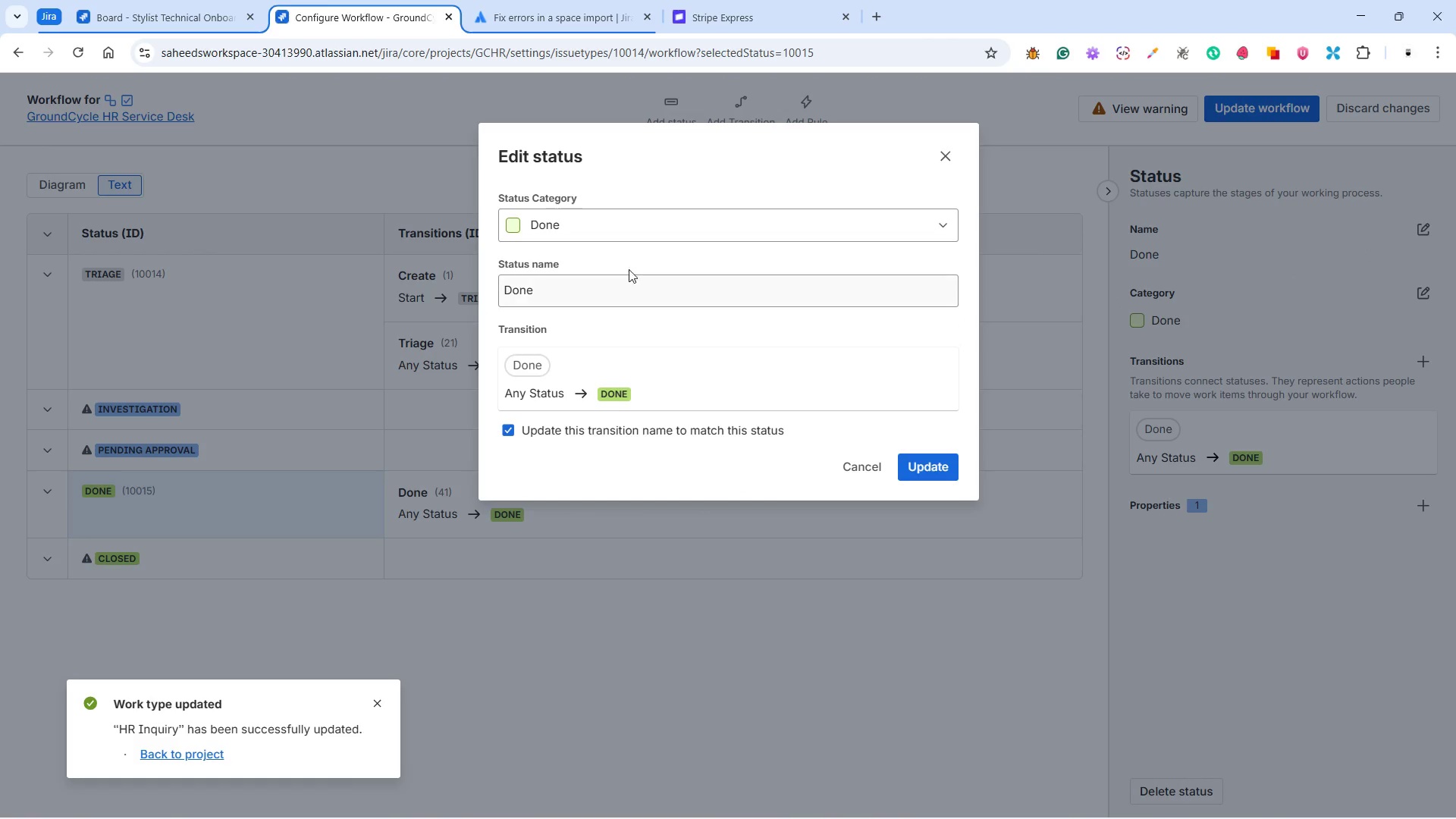 
left_click_drag(start_coordinate=[581, 291], to_coordinate=[486, 285])
 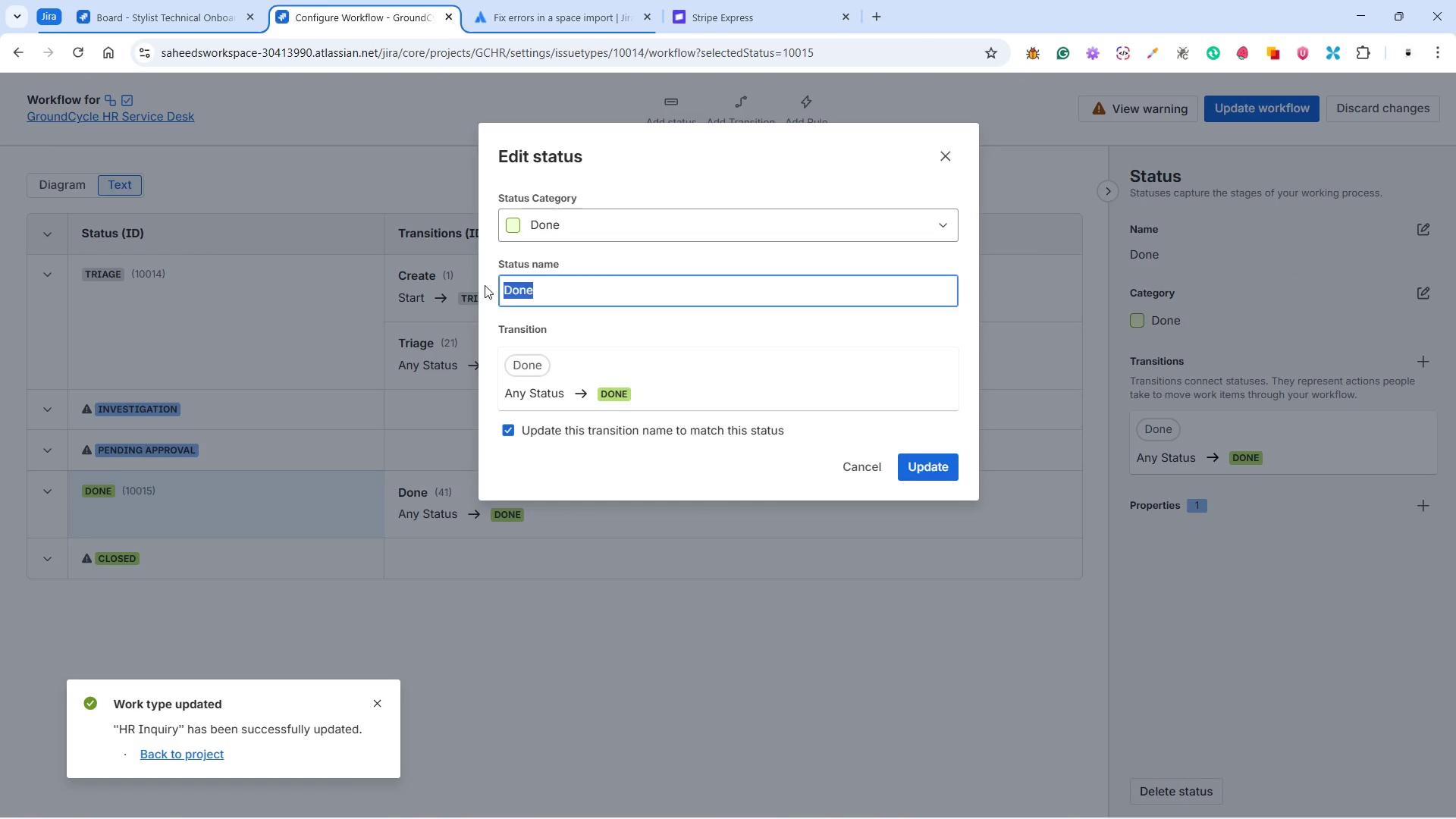 
type(Resolved)
 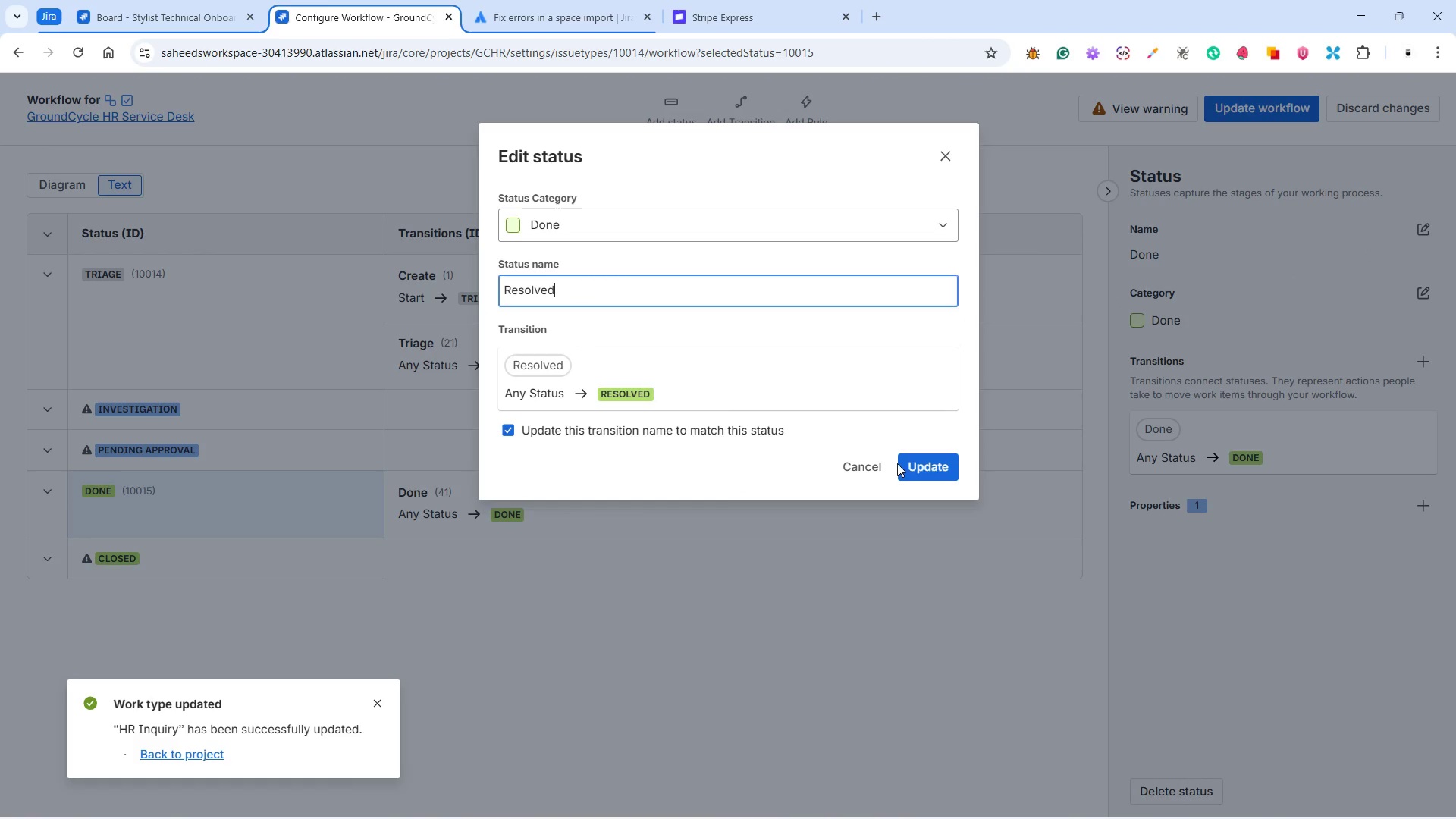 
left_click([918, 459])
 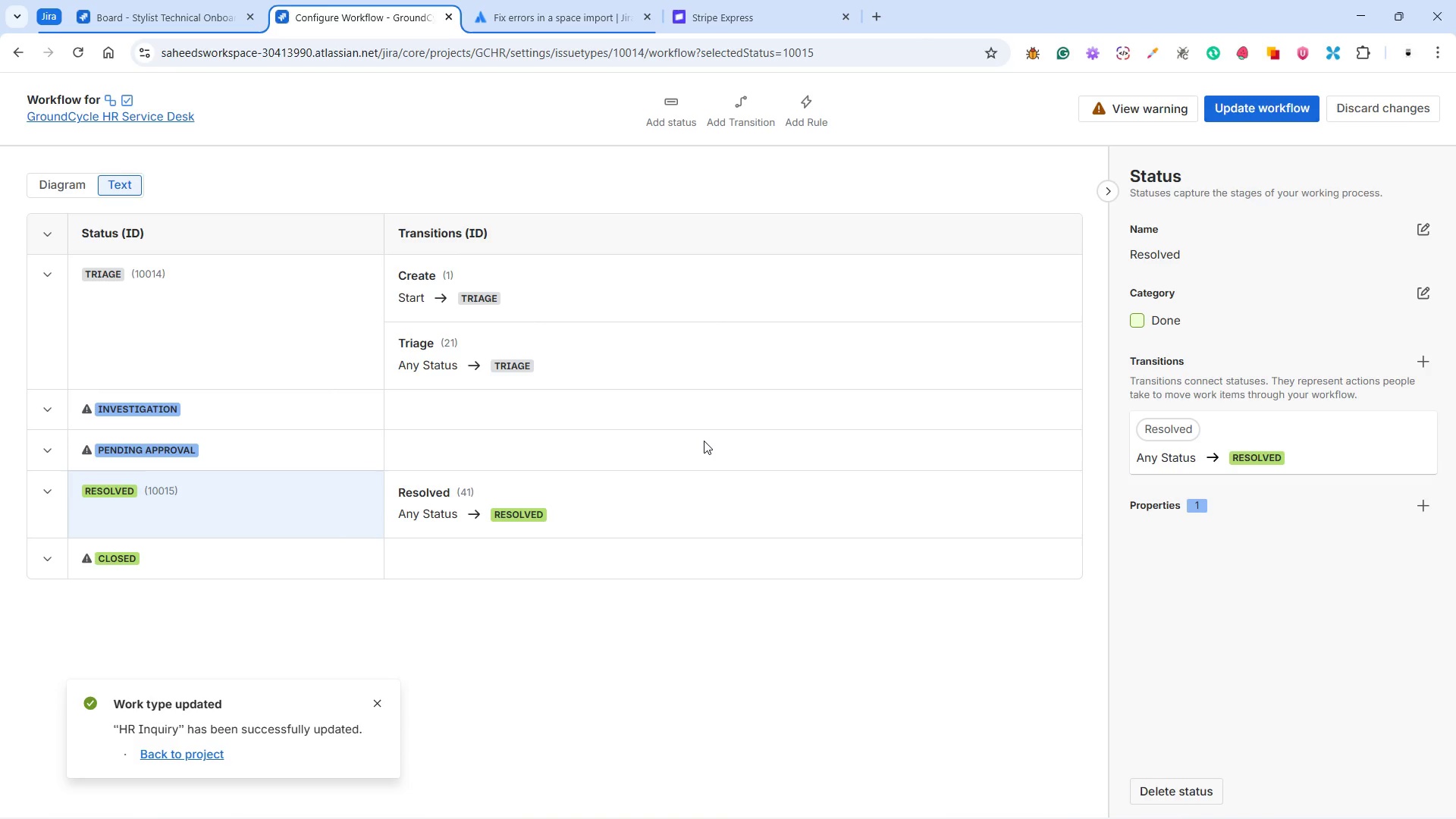 
wait(11.7)
 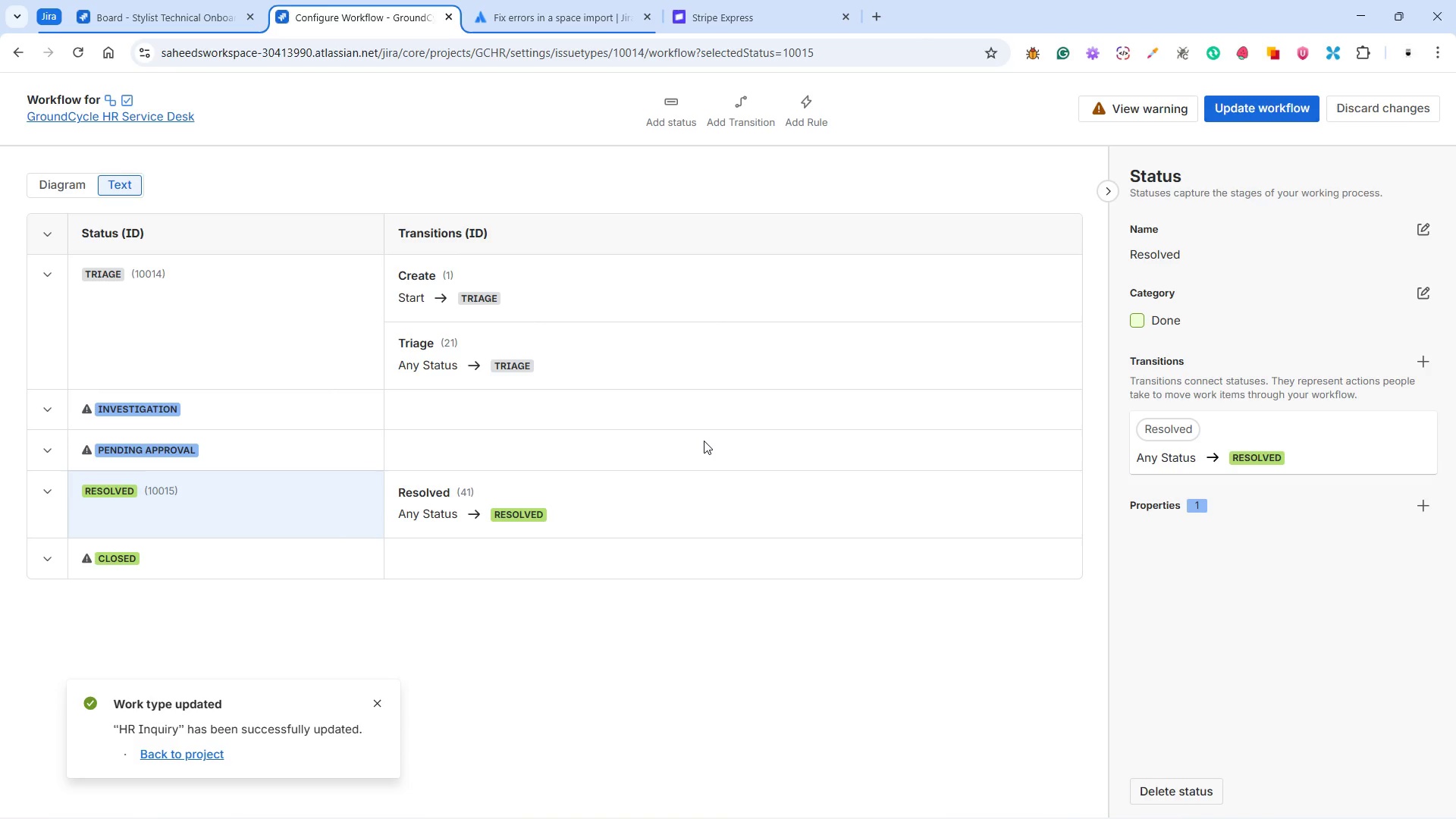 
left_click([723, 109])
 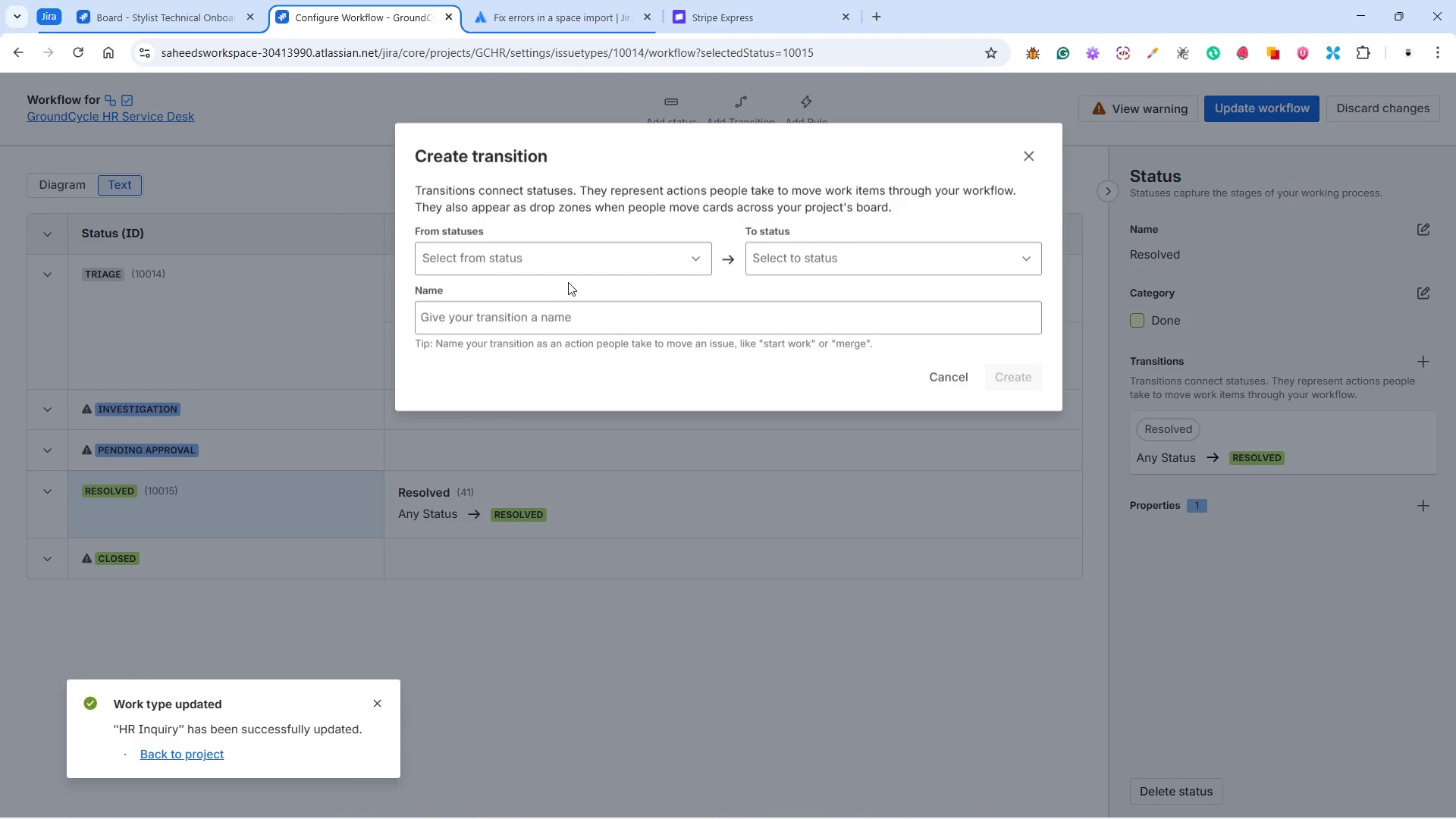 
left_click([554, 266])
 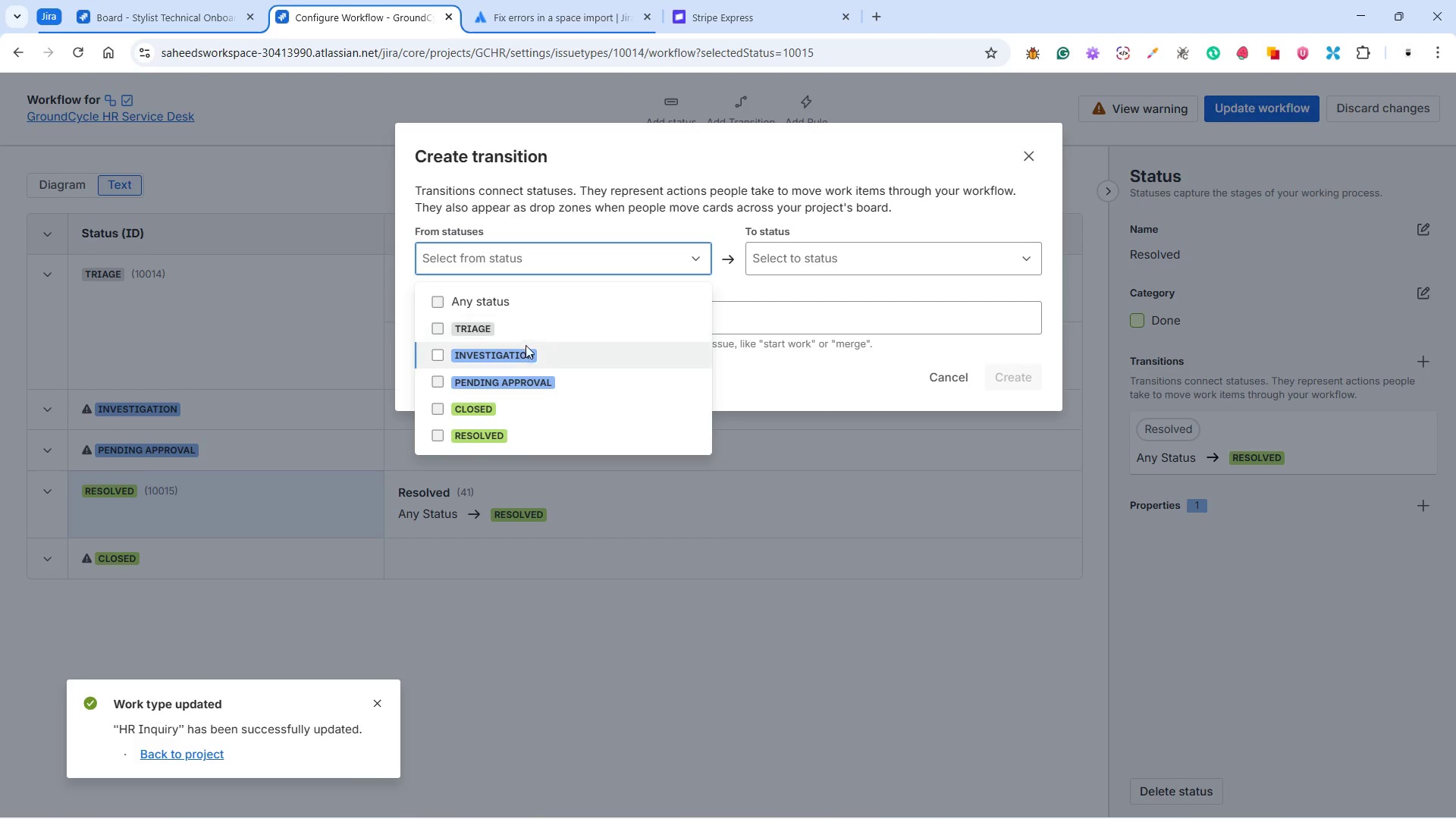 
left_click([506, 334])
 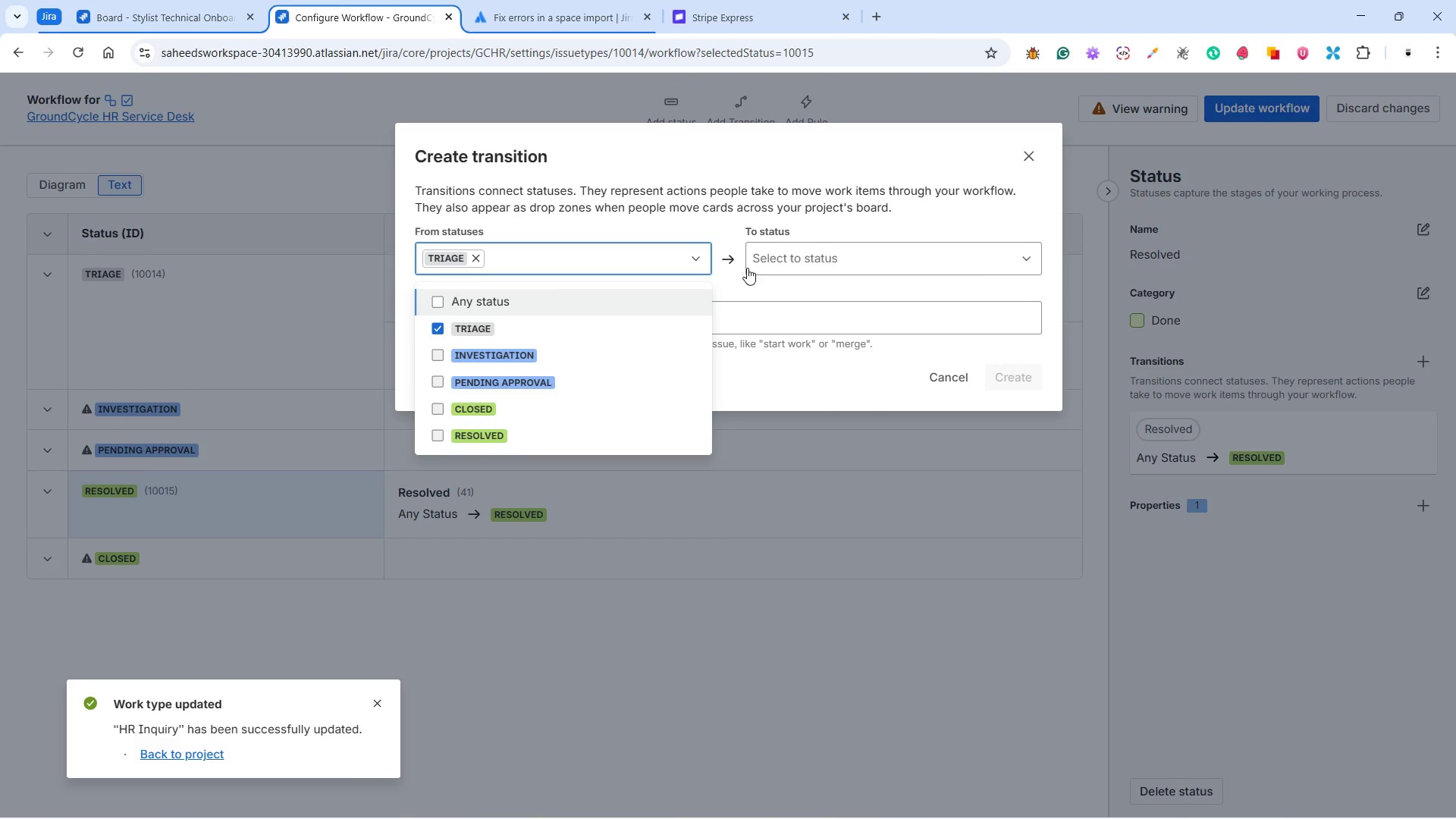 
left_click([780, 250])
 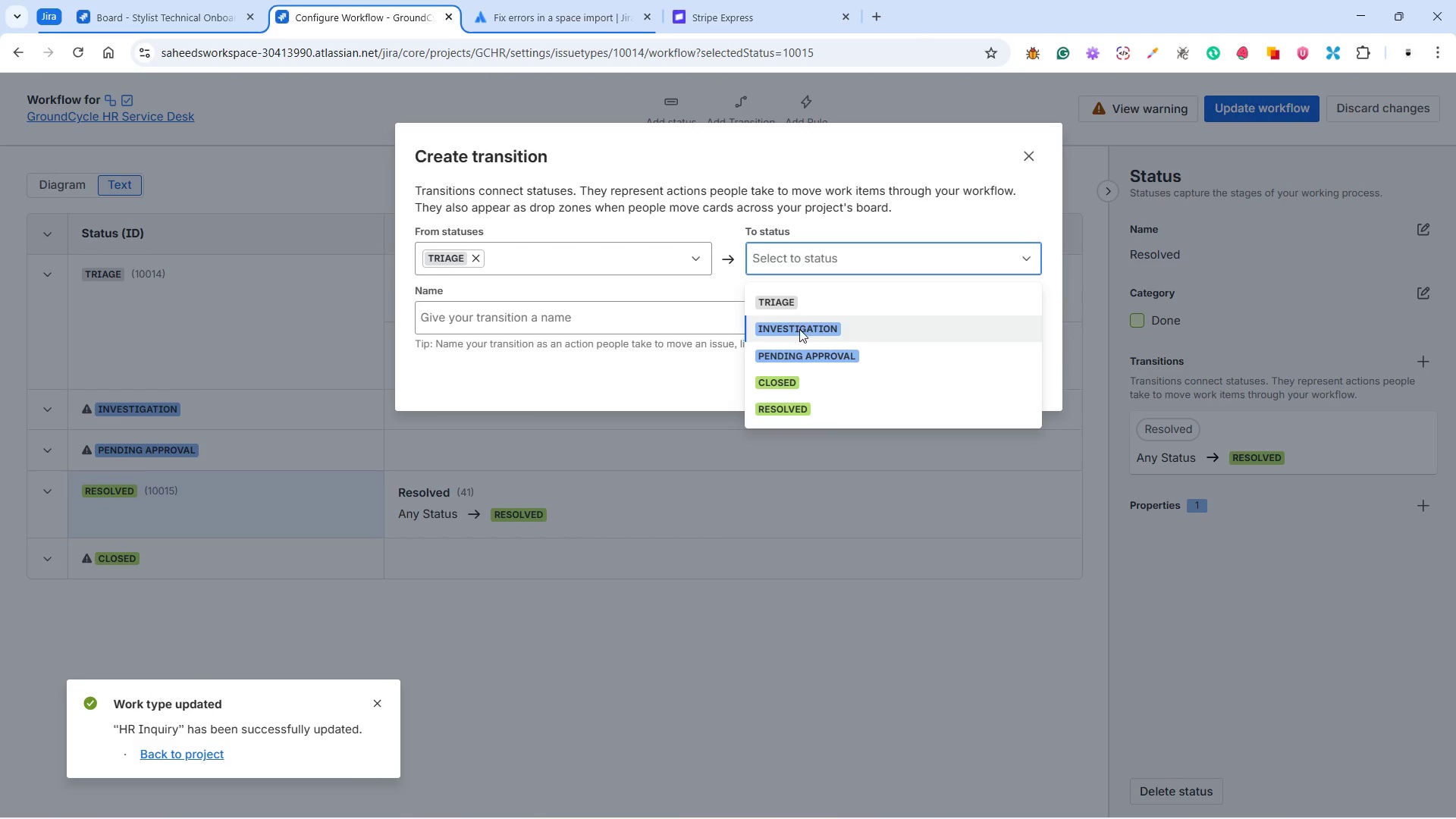 
left_click([799, 329])
 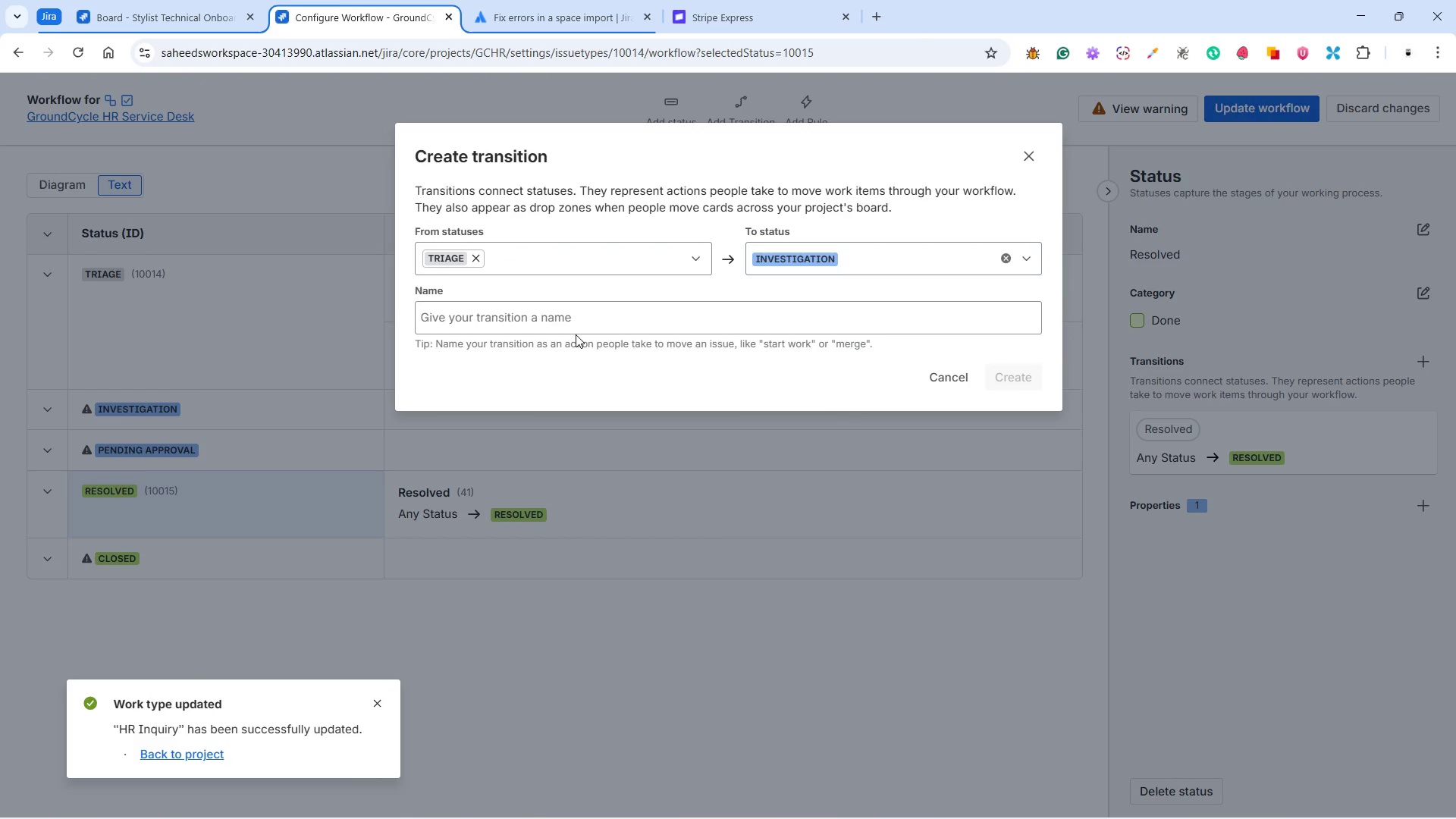 
double_click([576, 320])
 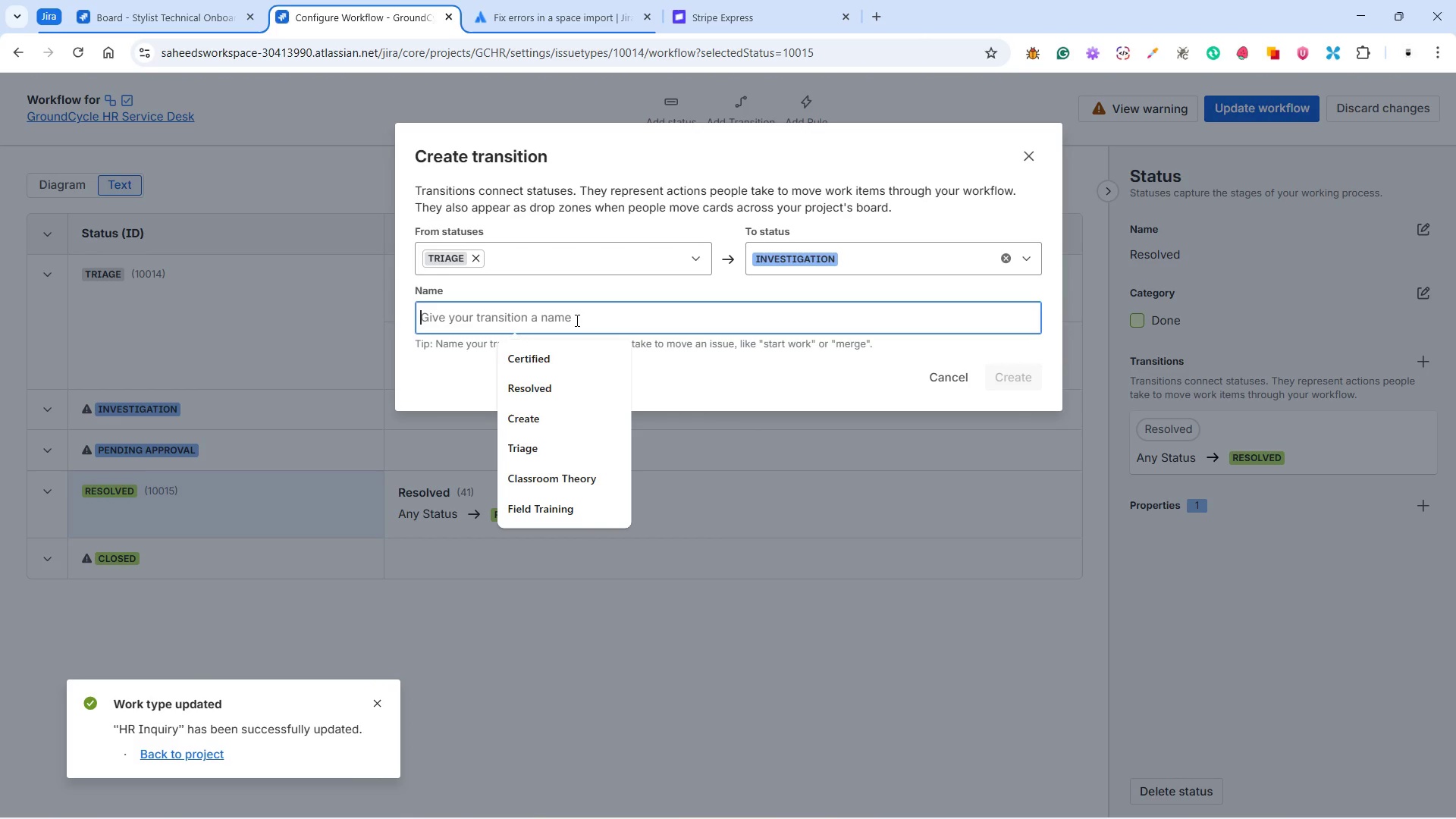 
type(Investigation)
 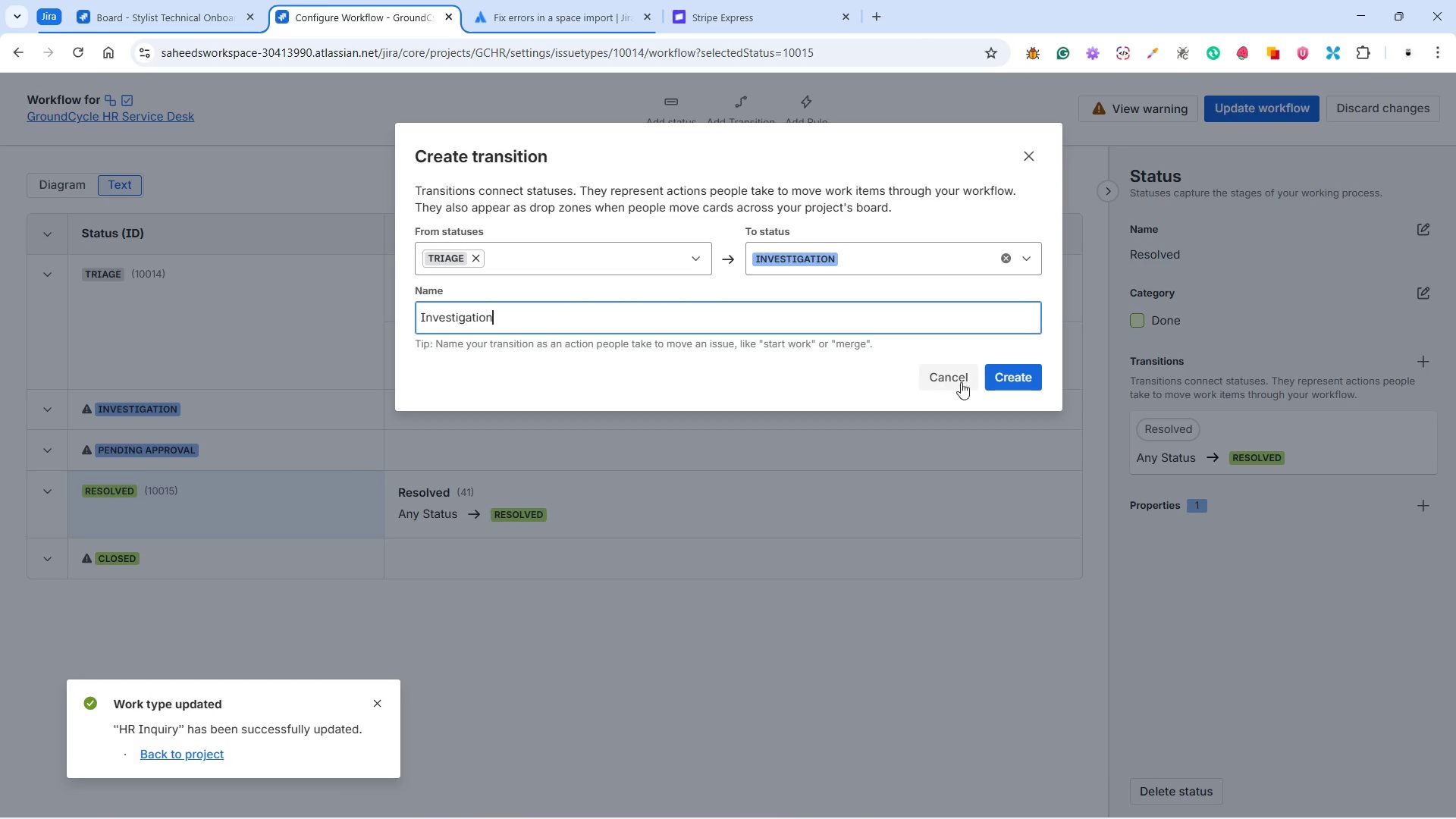 
left_click([1014, 373])
 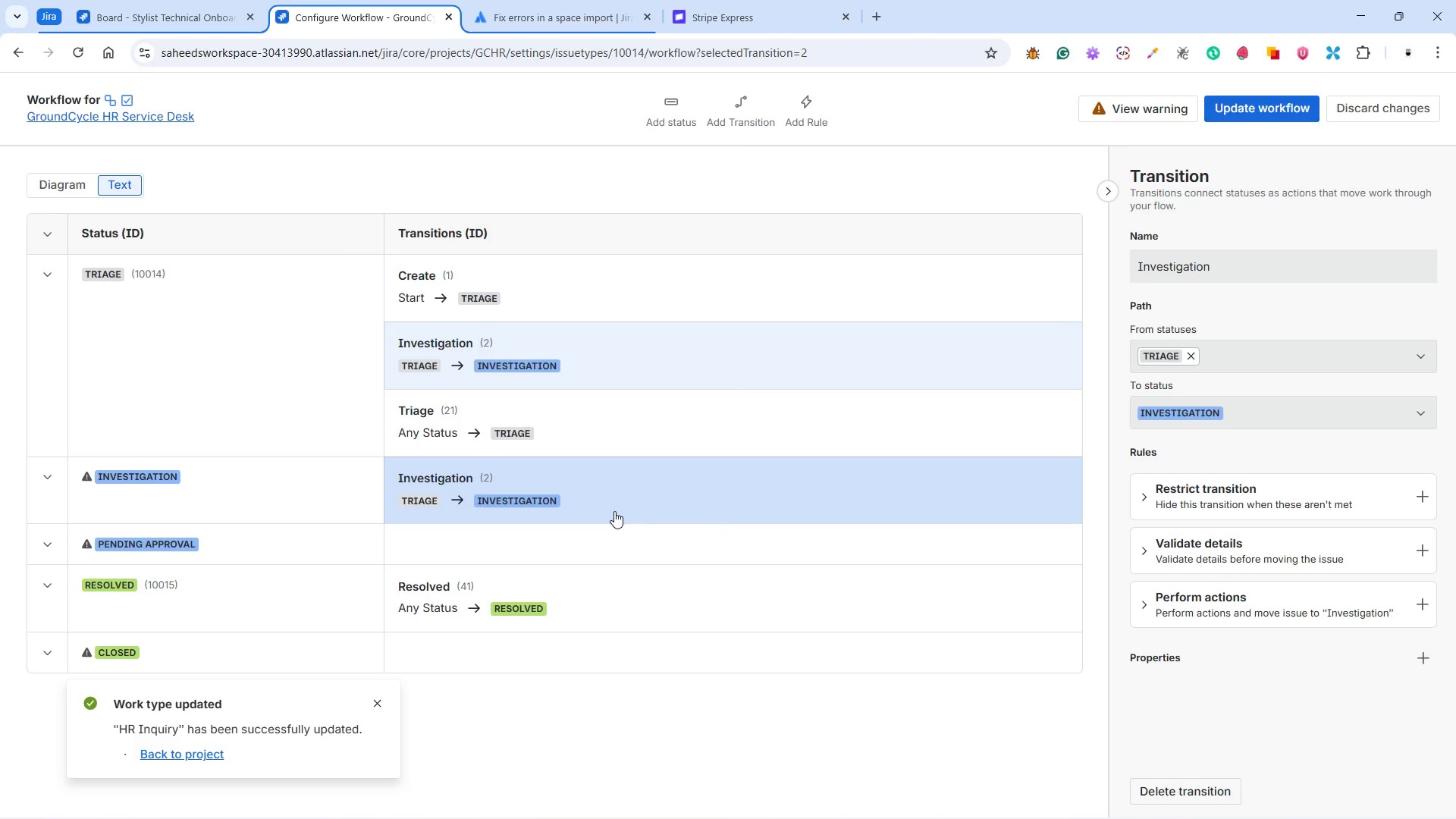 
scroll: coordinate [617, 476], scroll_direction: down, amount: 2.0
 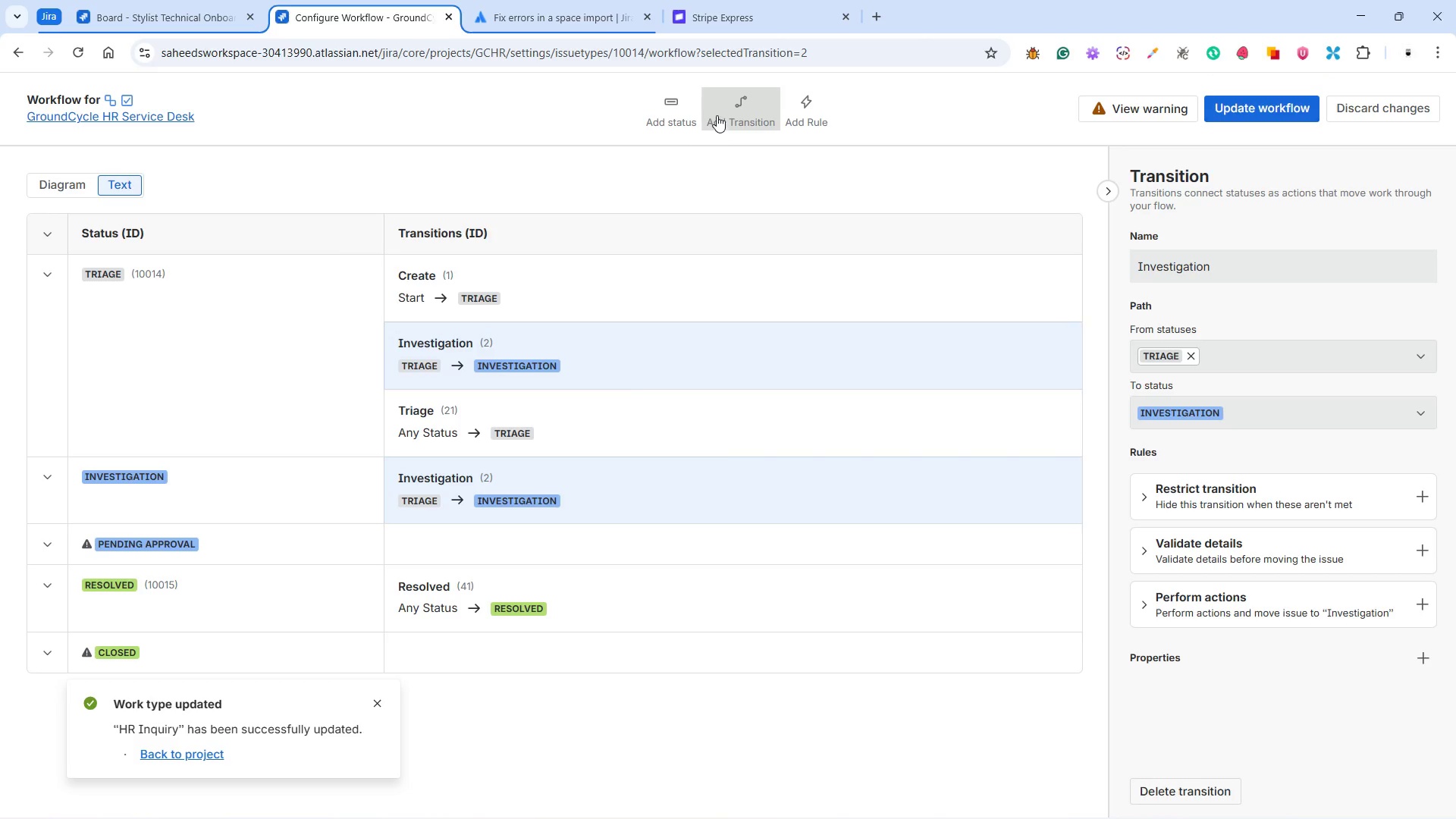 
left_click([736, 109])
 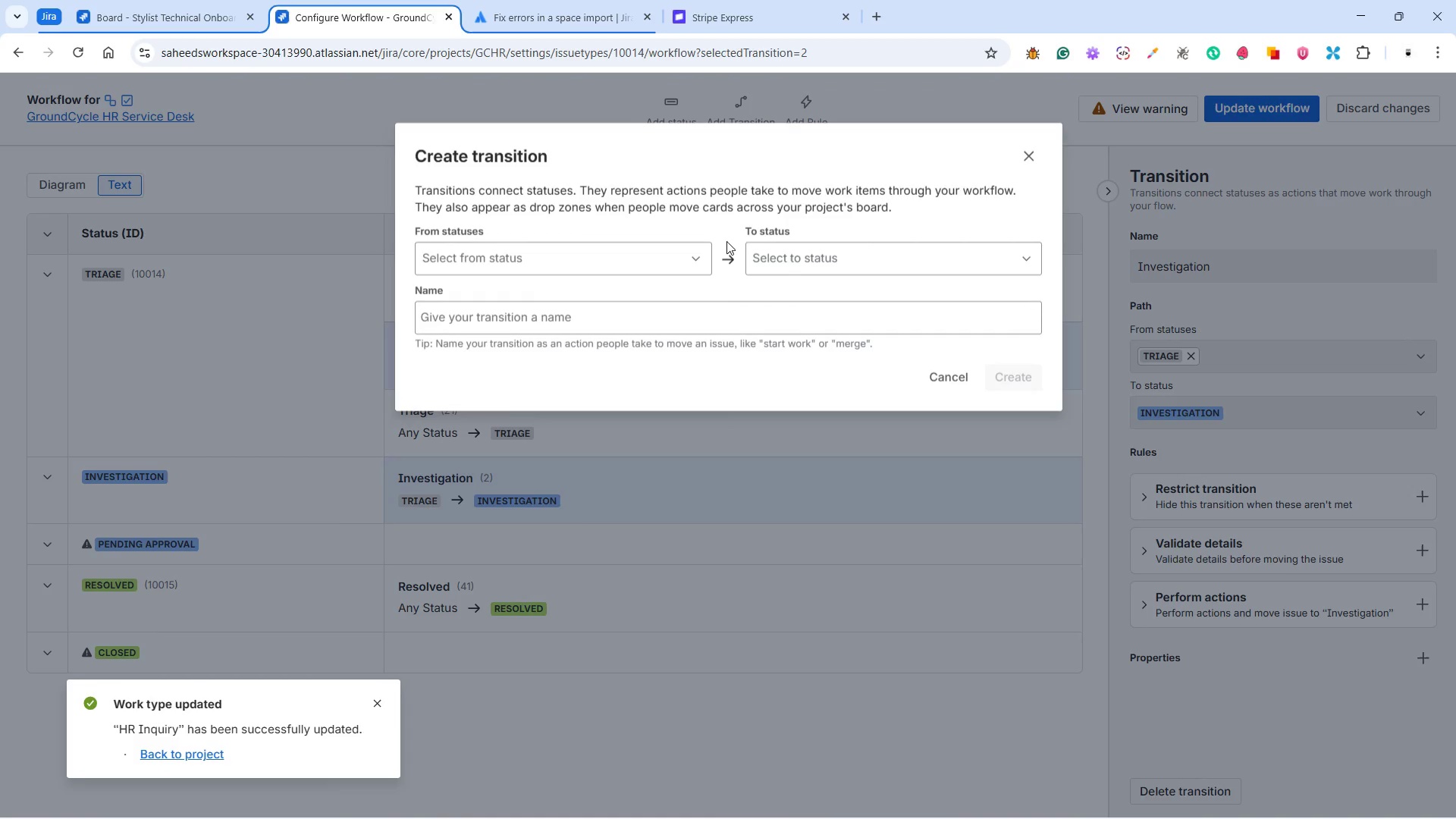 
left_click([620, 257])
 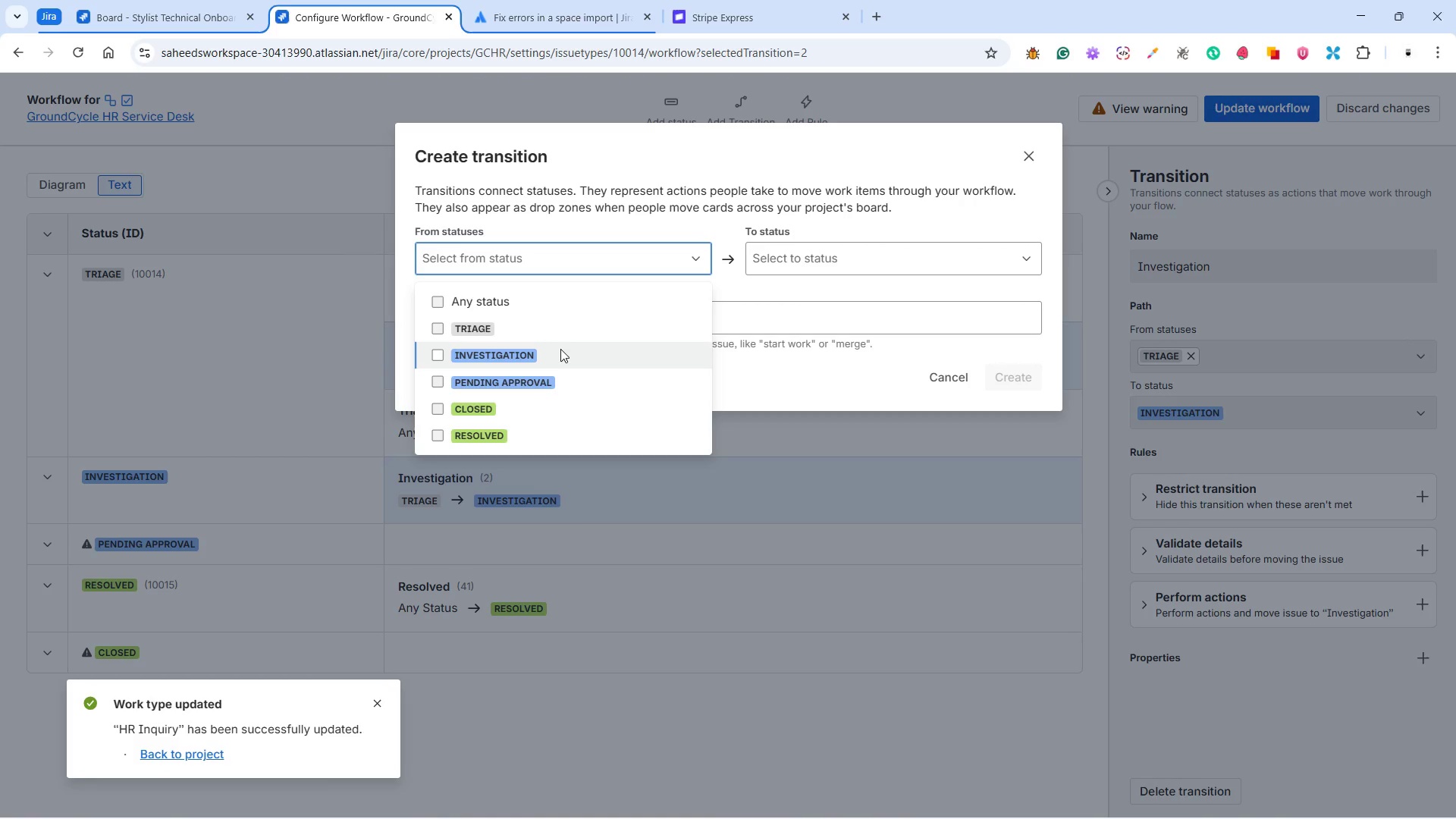 
left_click([551, 358])
 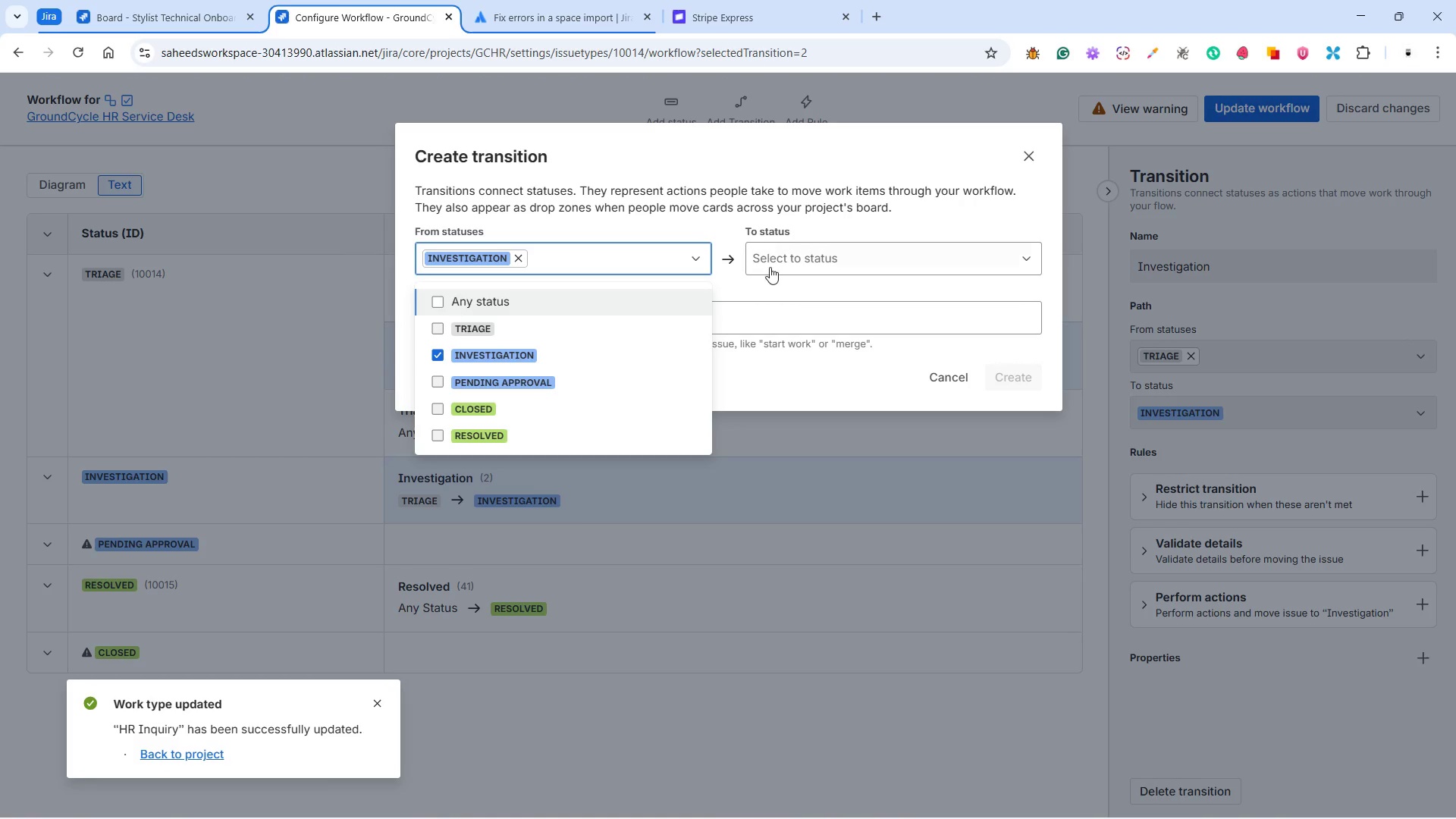 
left_click([772, 262])
 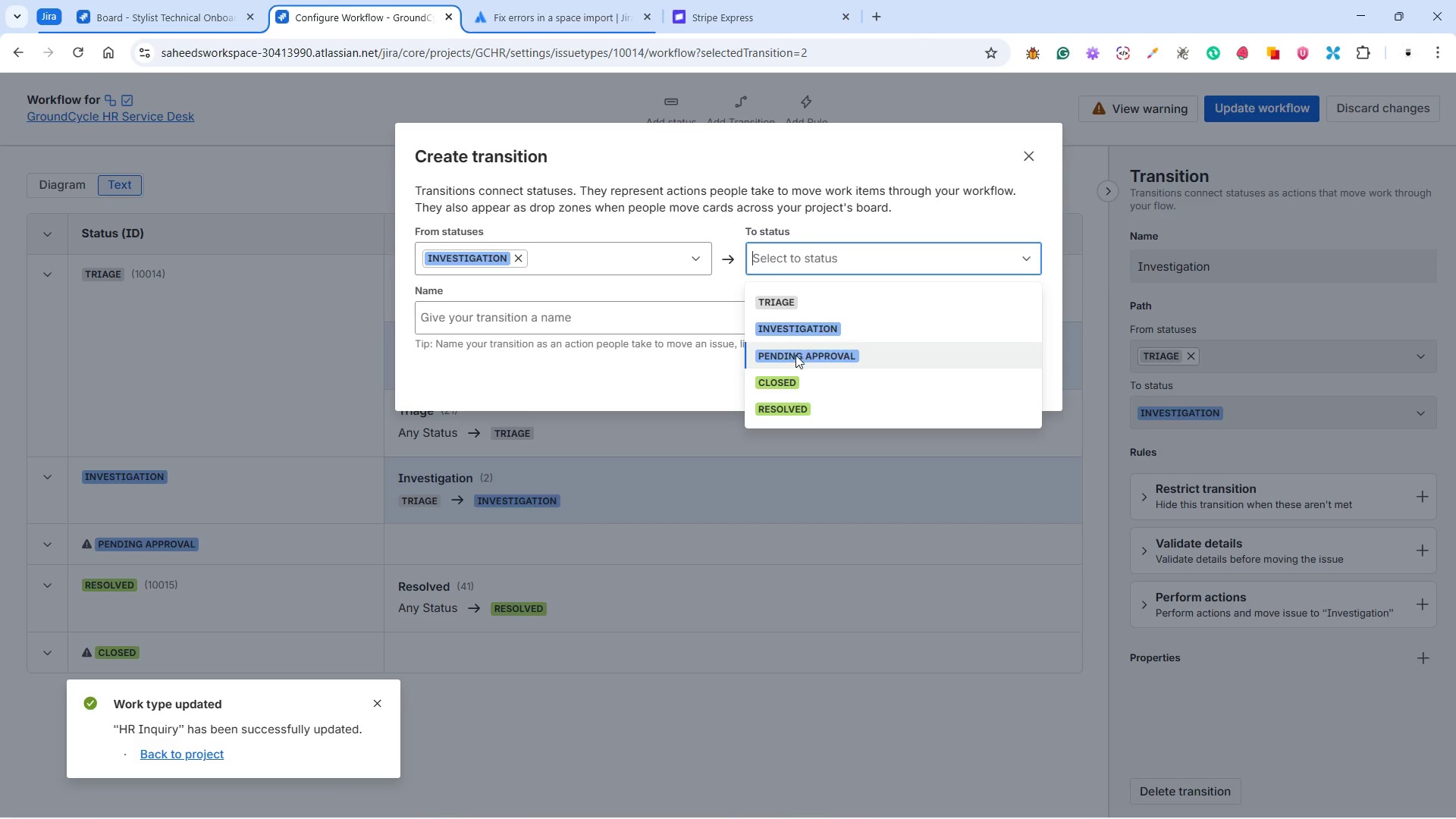 
left_click([795, 357])
 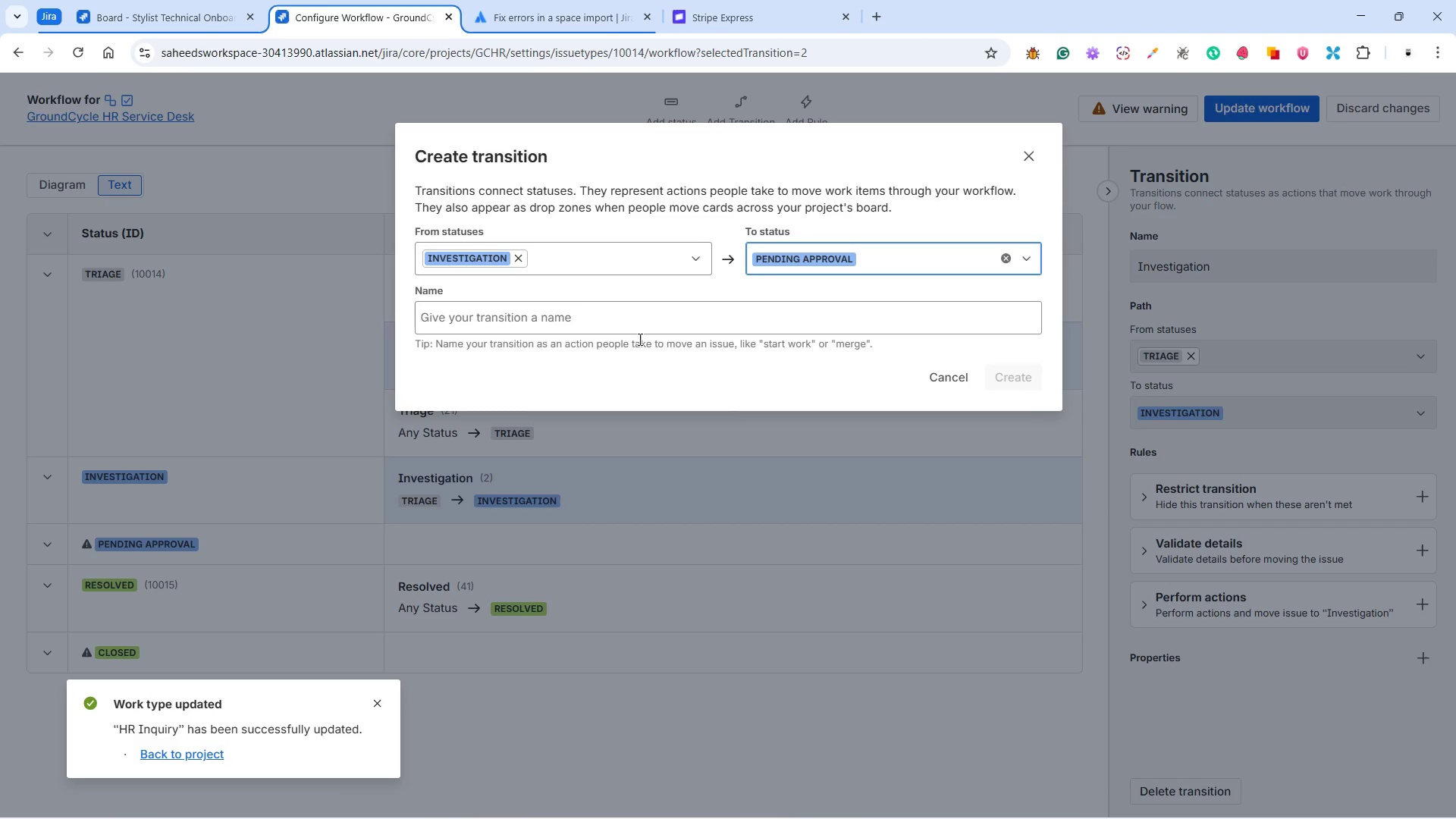 
left_click([629, 314])
 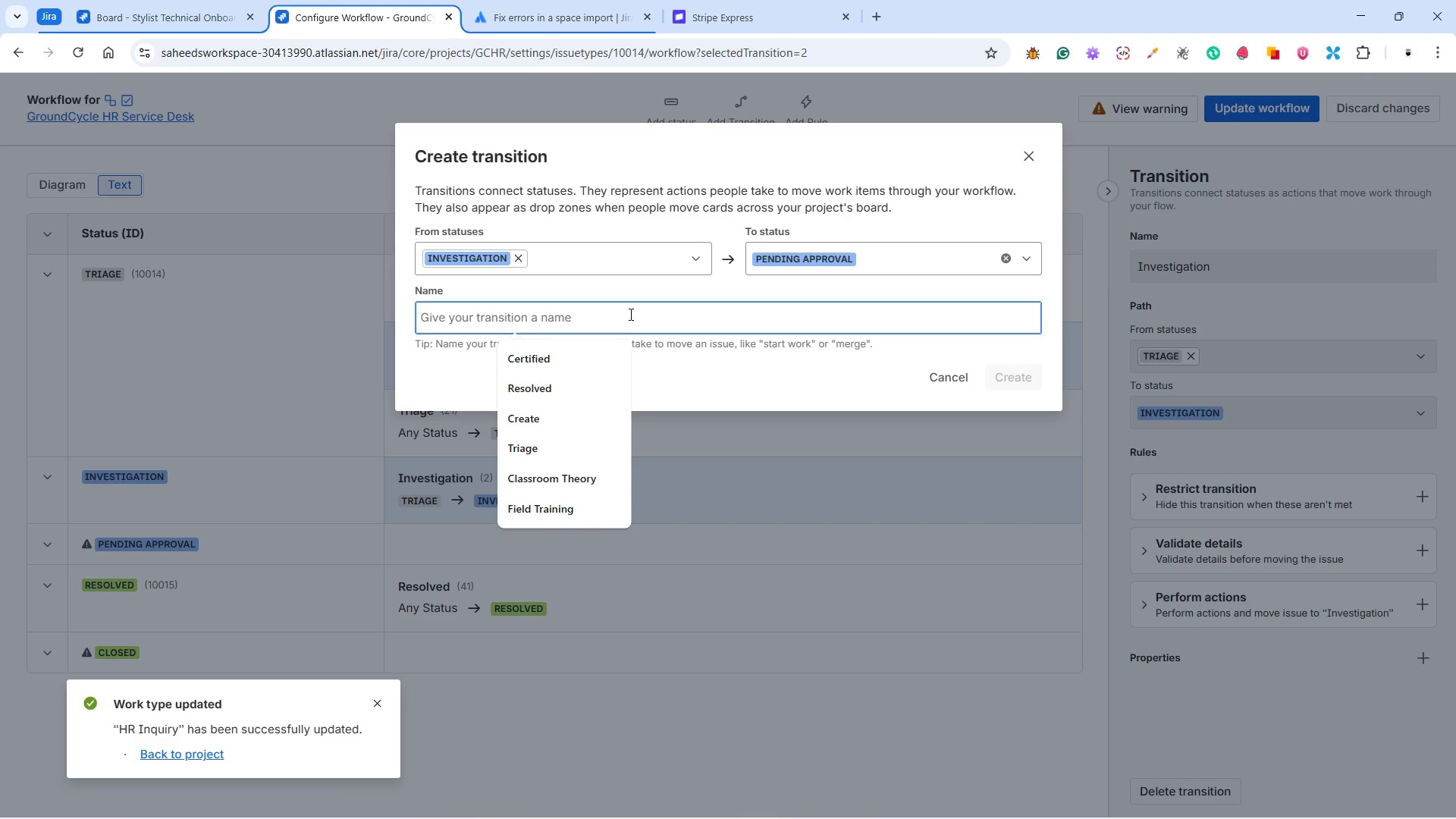 
type(Pending Approval)
 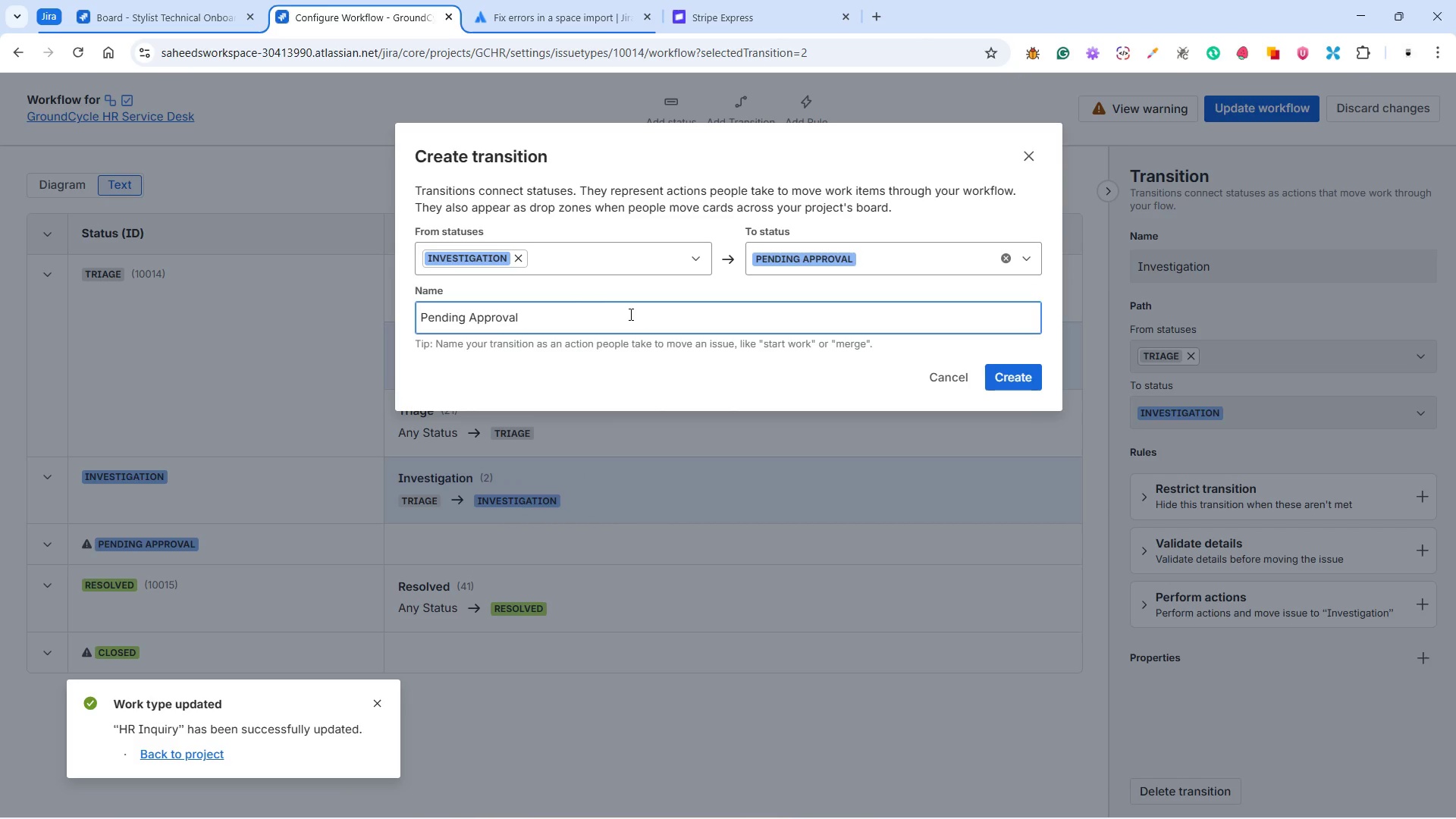 
left_click([1009, 377])
 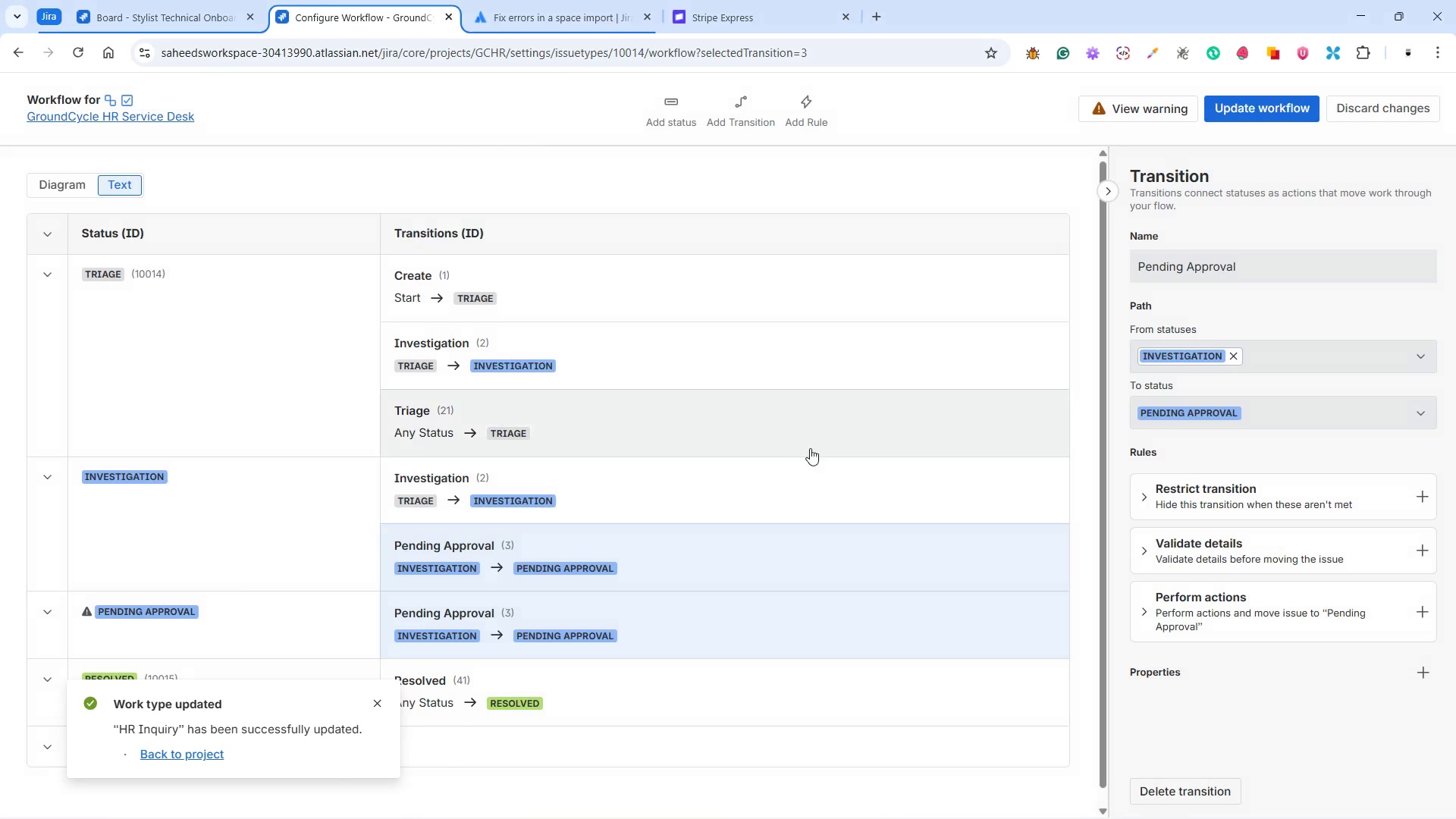 
scroll: coordinate [774, 500], scroll_direction: down, amount: 7.0
 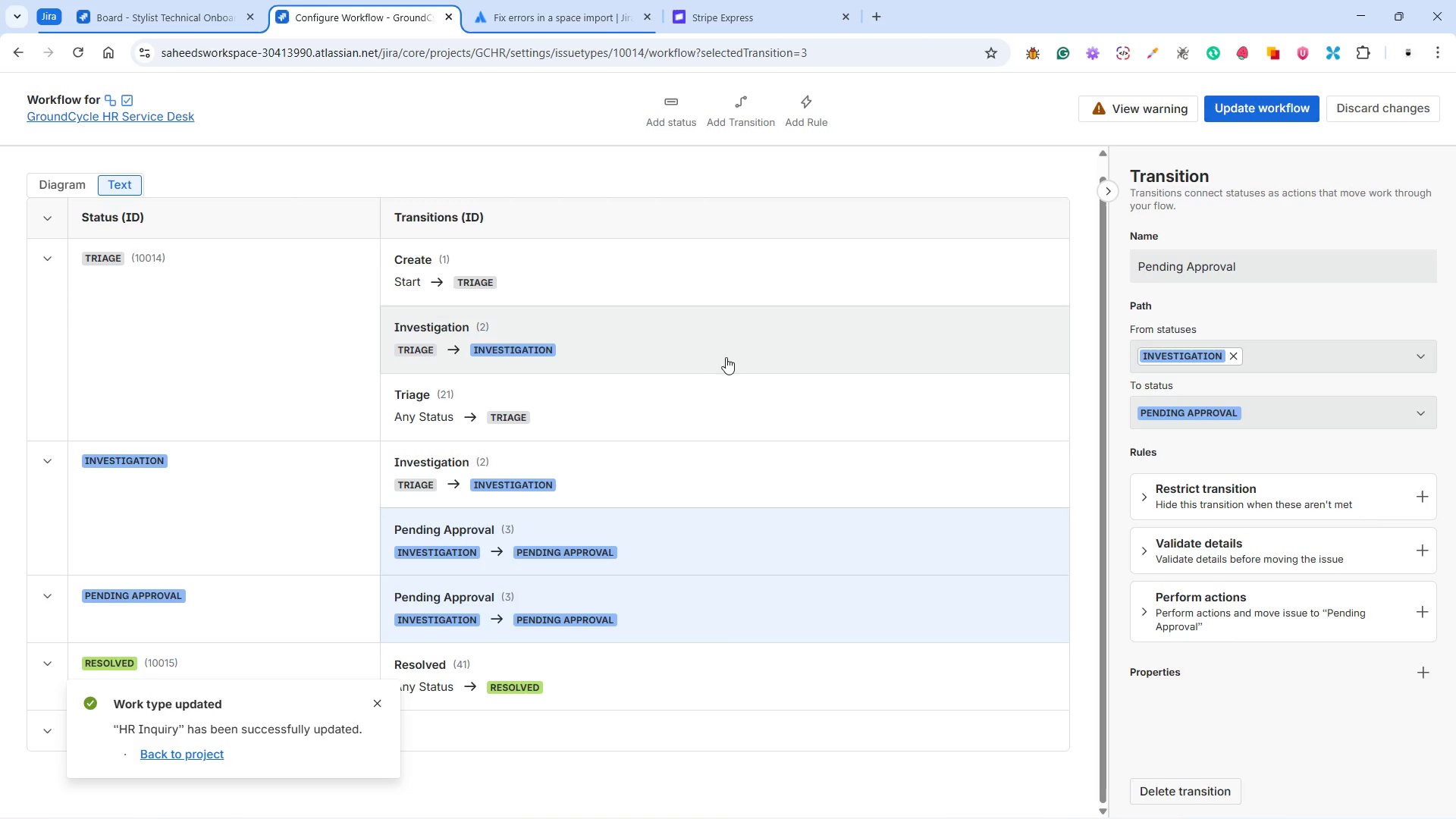 
left_click([749, 109])
 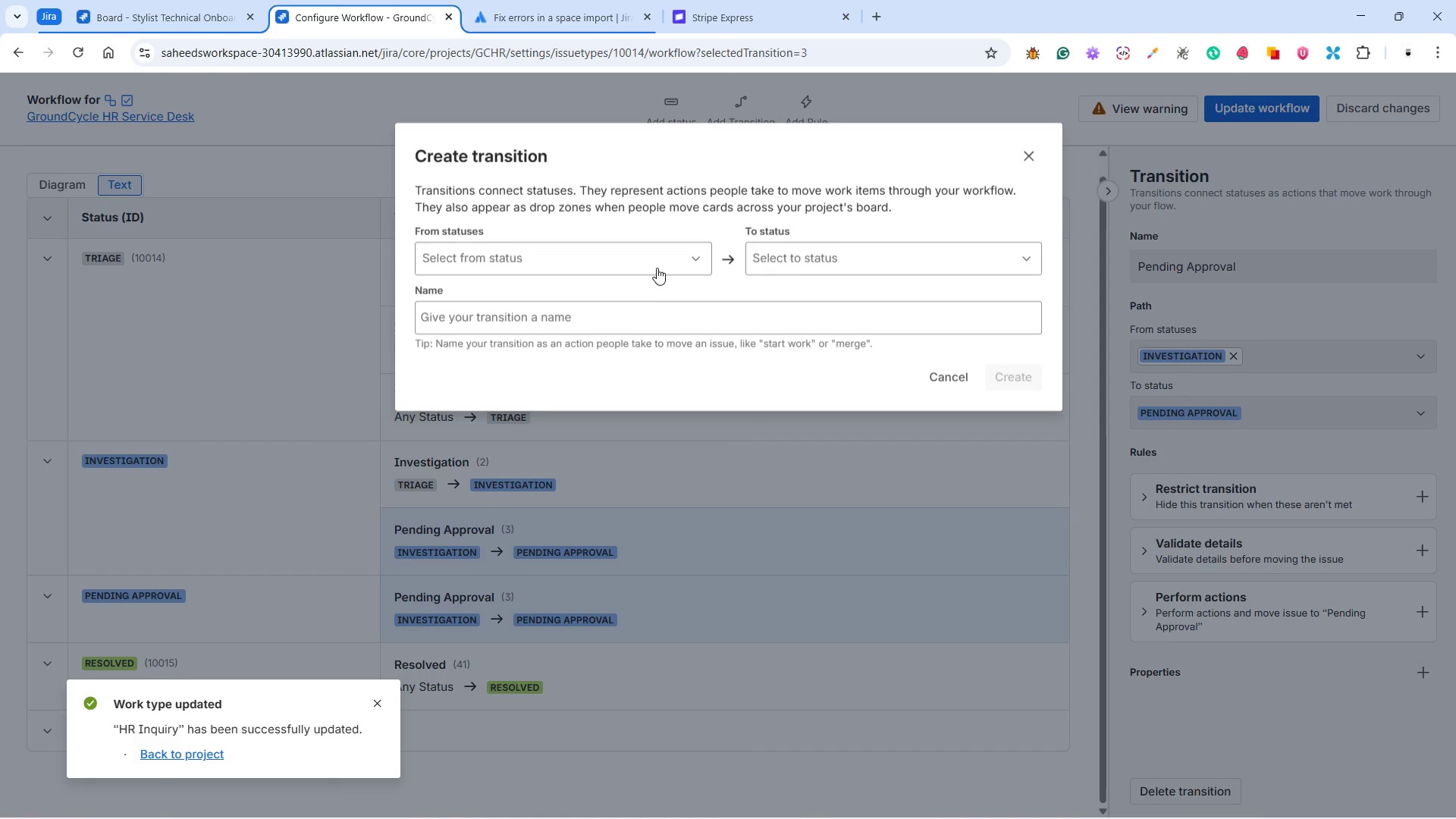 
left_click([651, 259])
 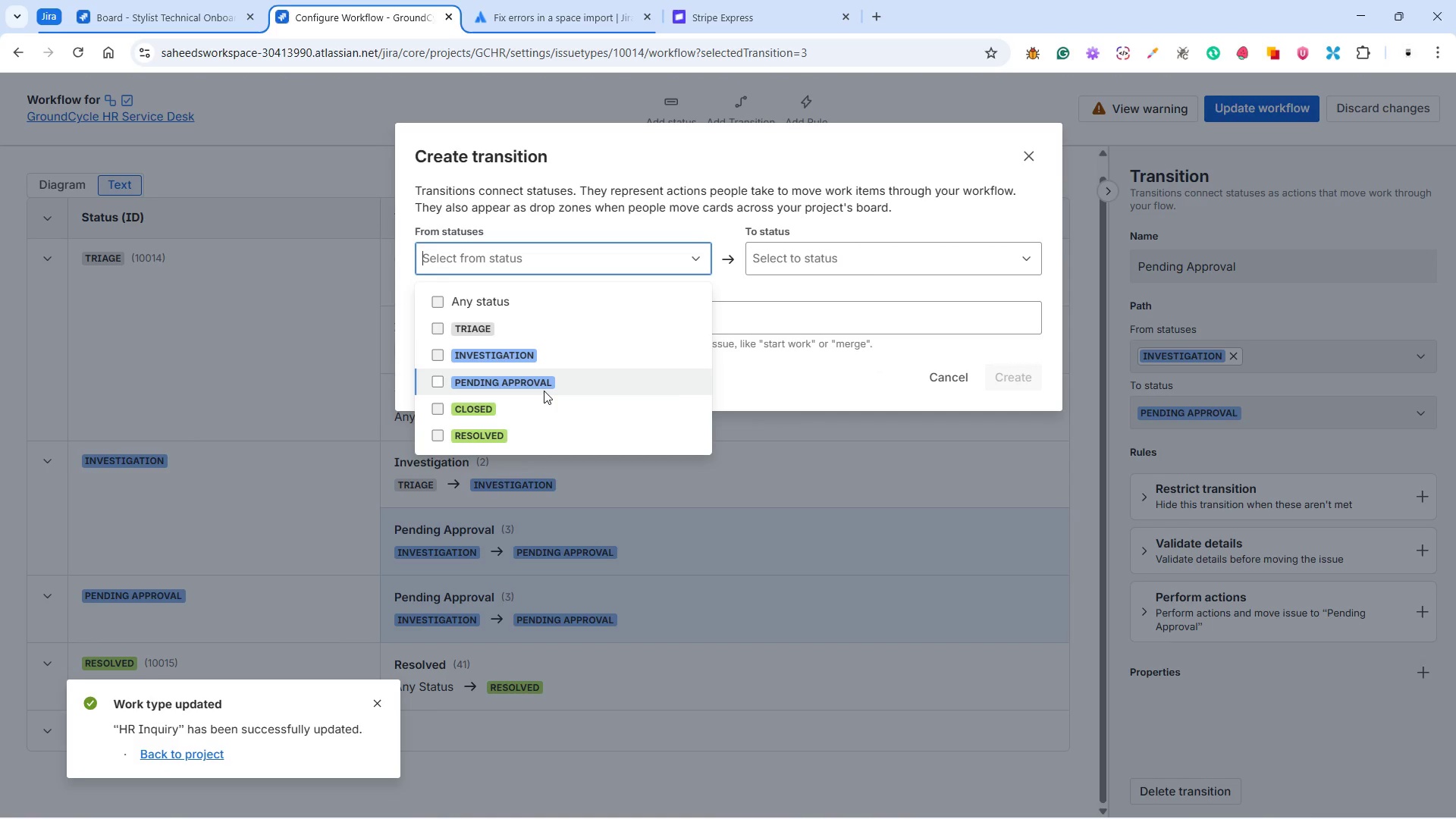 
left_click([541, 384])
 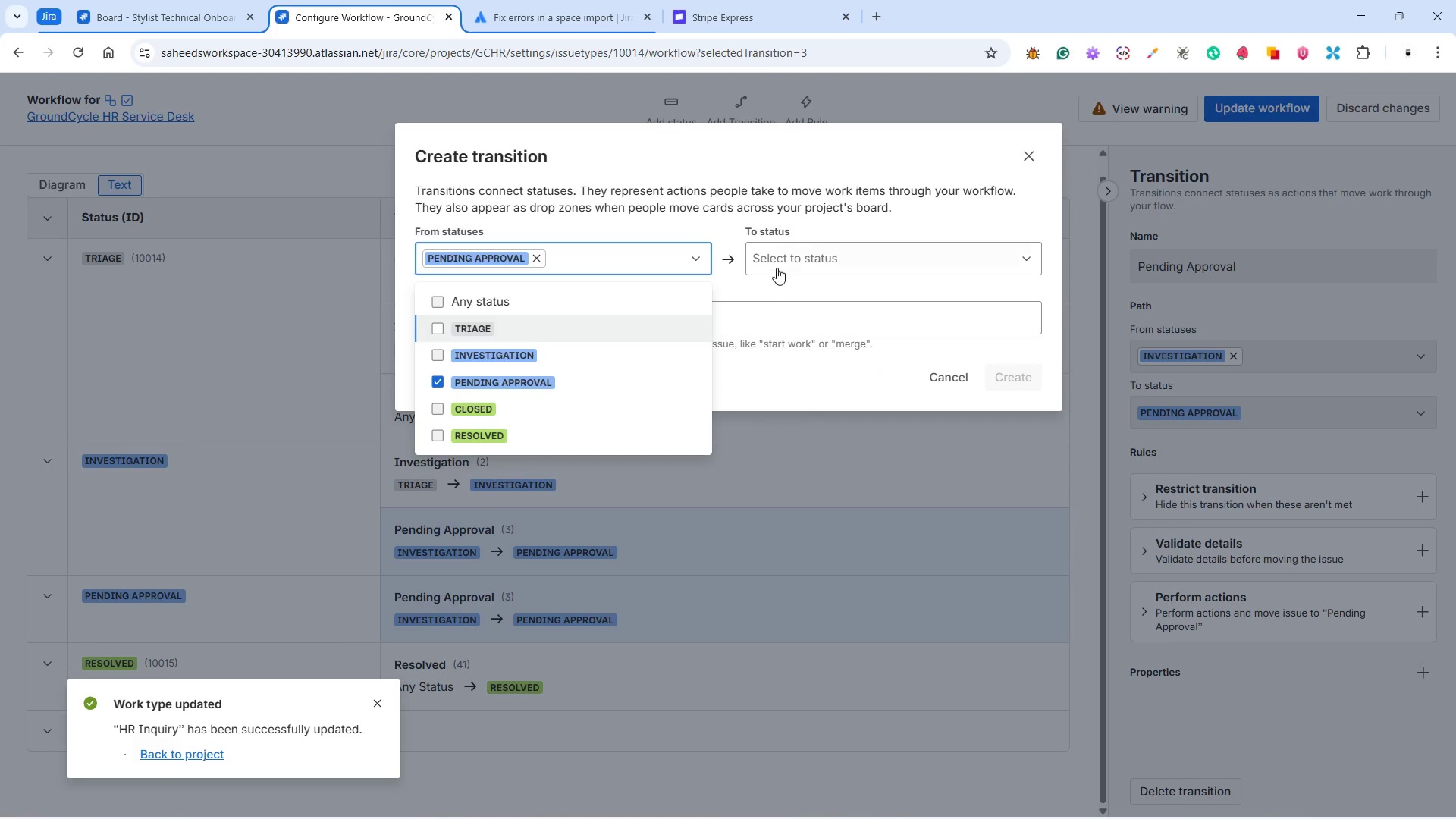 
left_click([779, 261])
 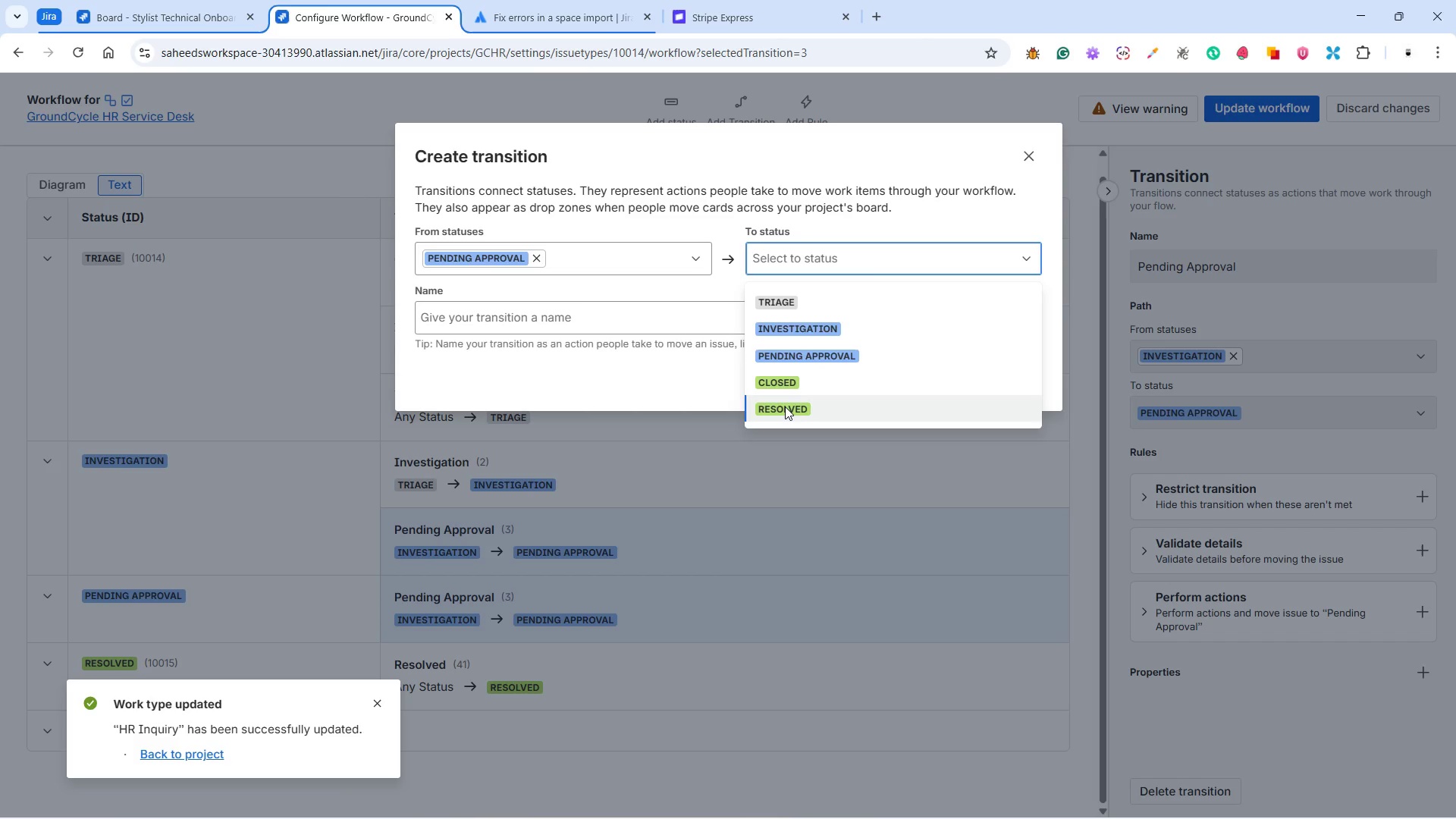 
left_click([785, 406])
 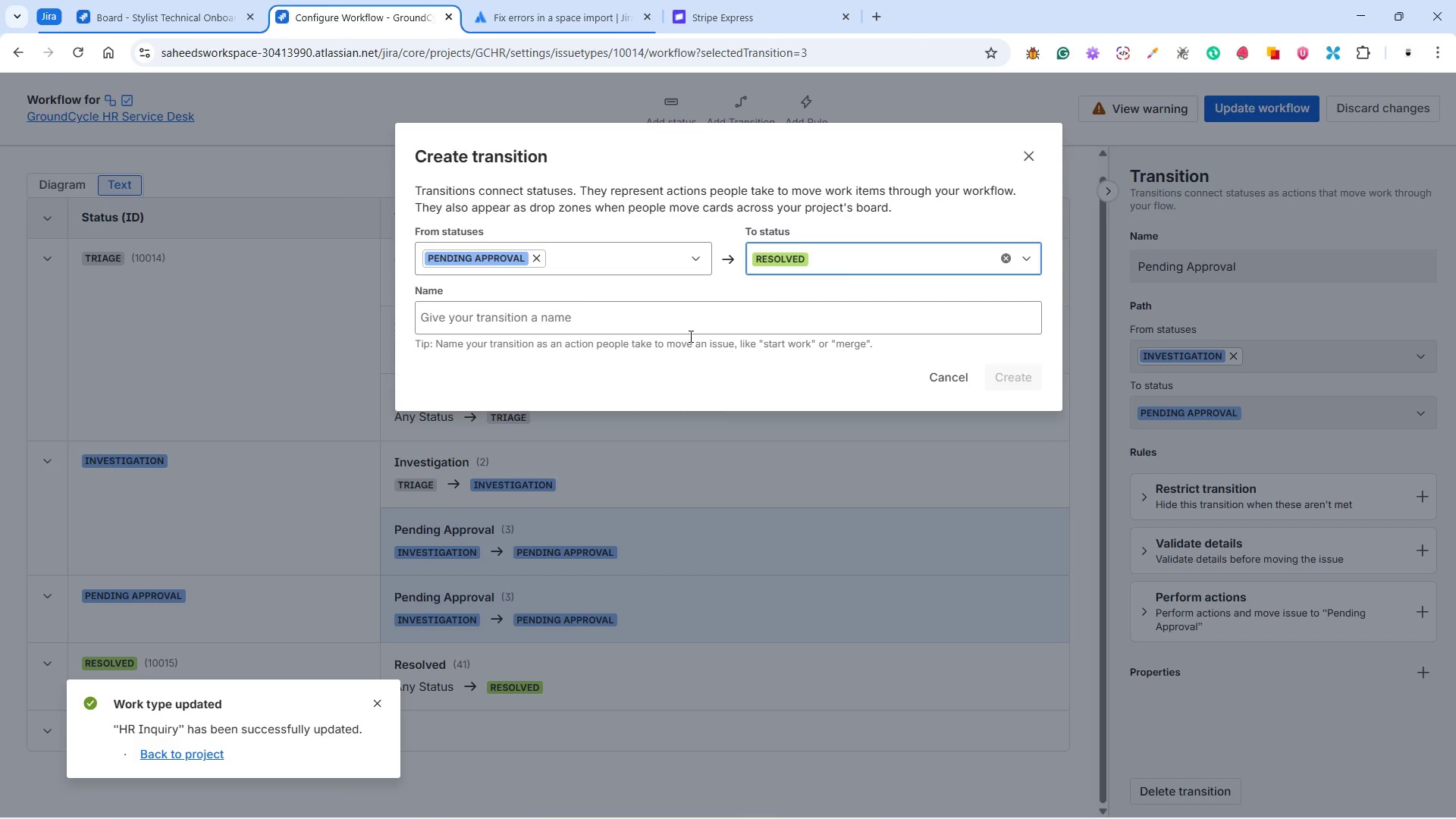 
left_click([670, 327])
 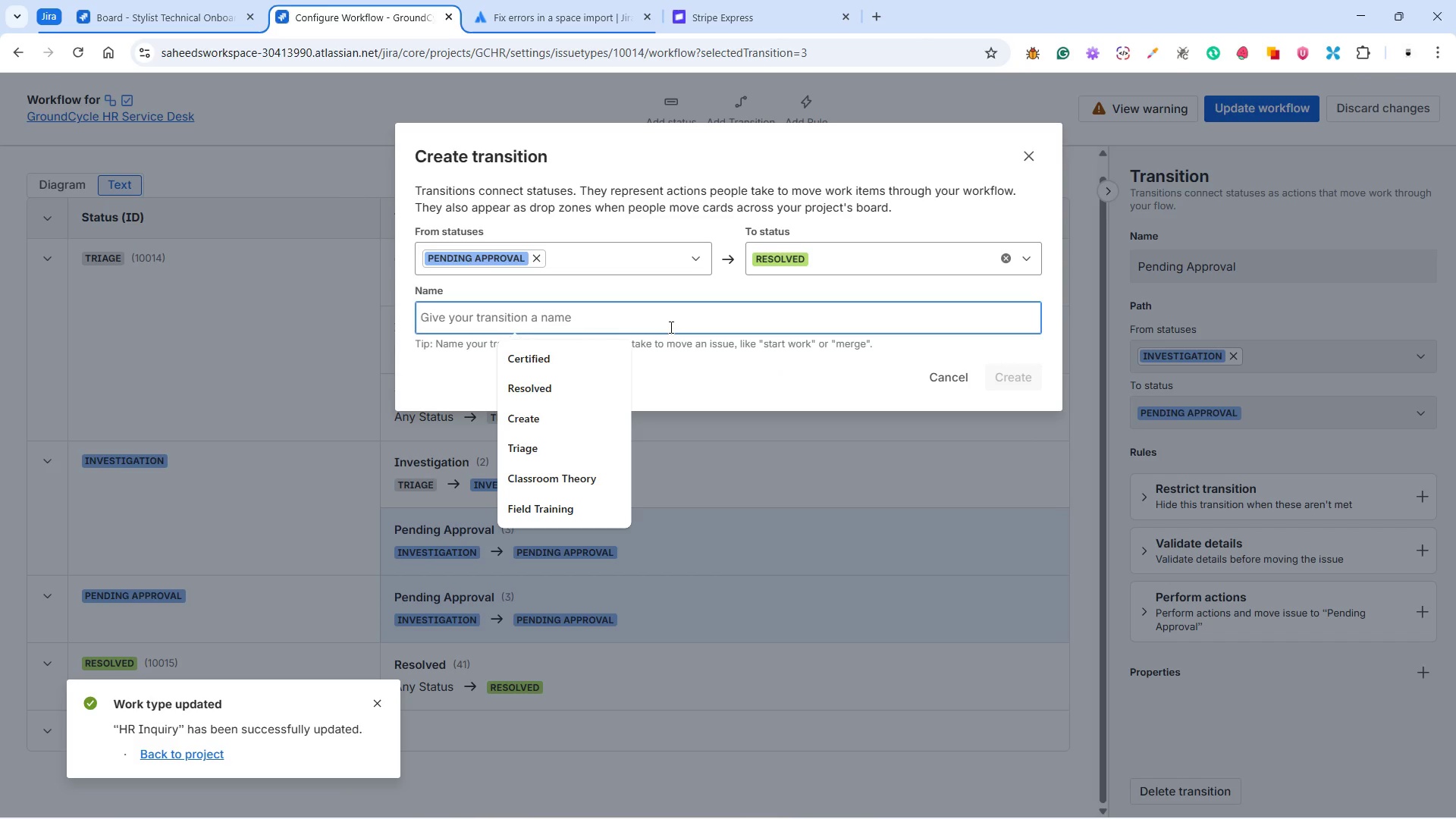 
type(Resolved)
 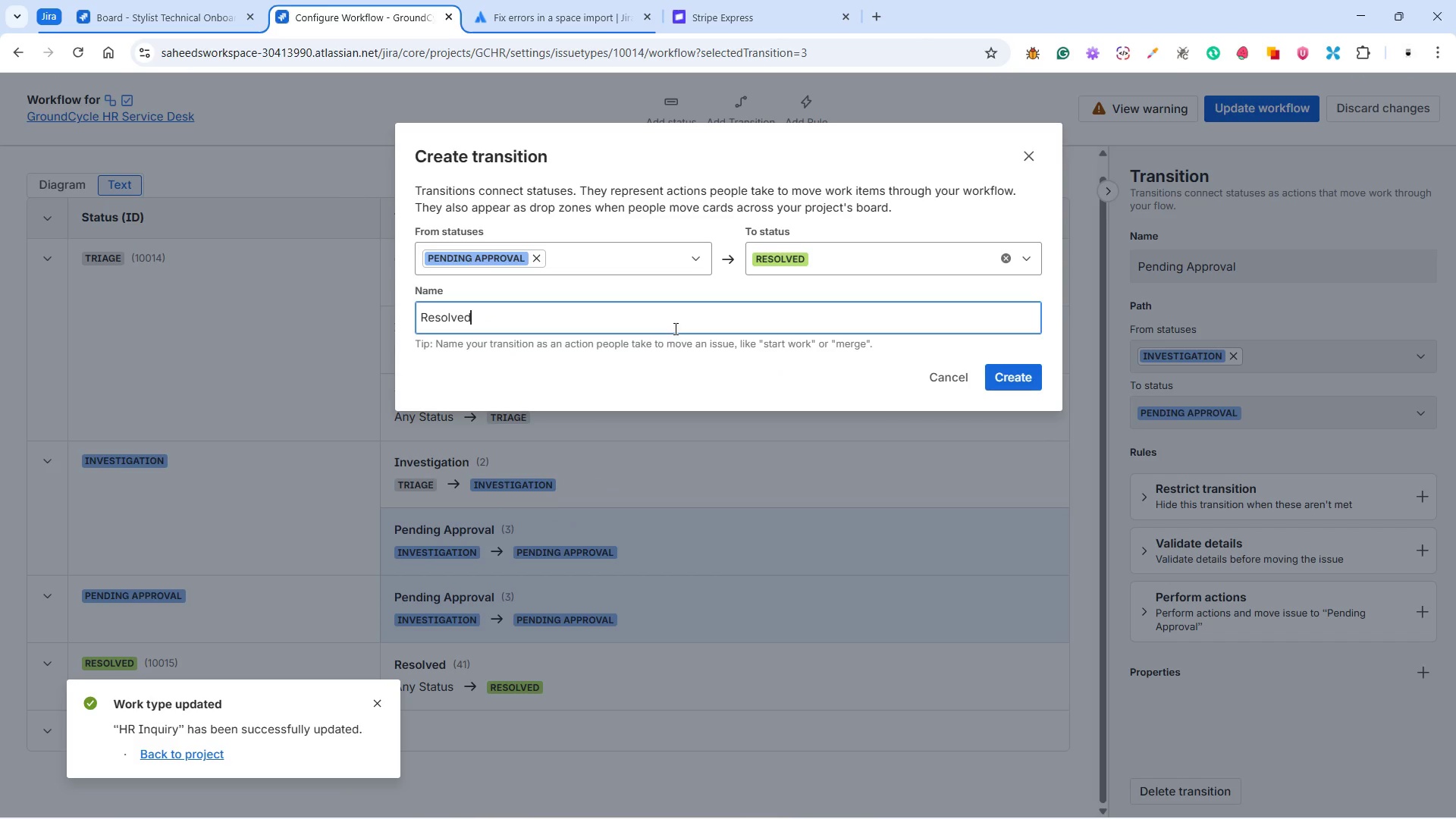 
left_click([1023, 382])
 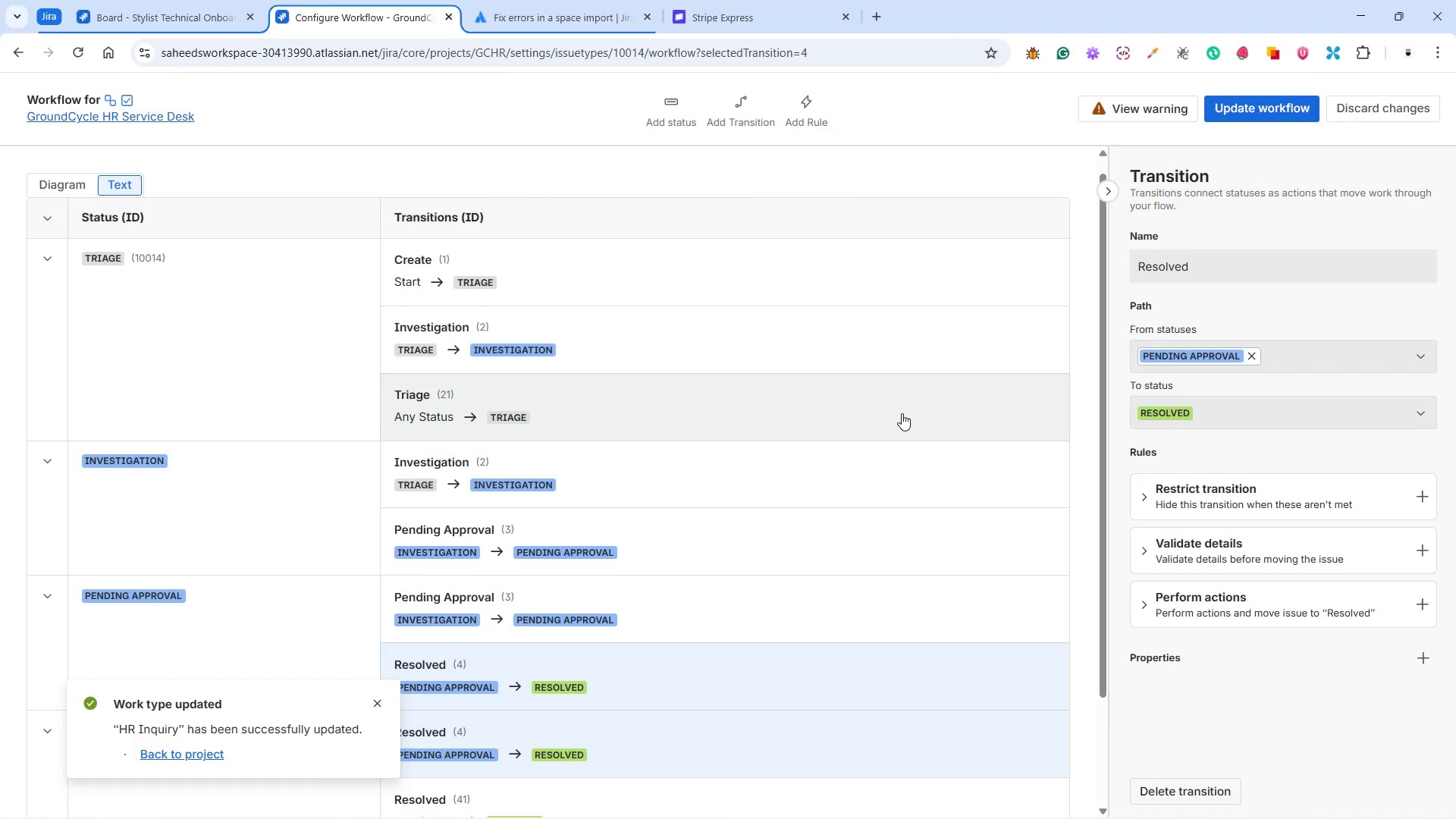 
scroll: coordinate [859, 447], scroll_direction: down, amount: 5.0
 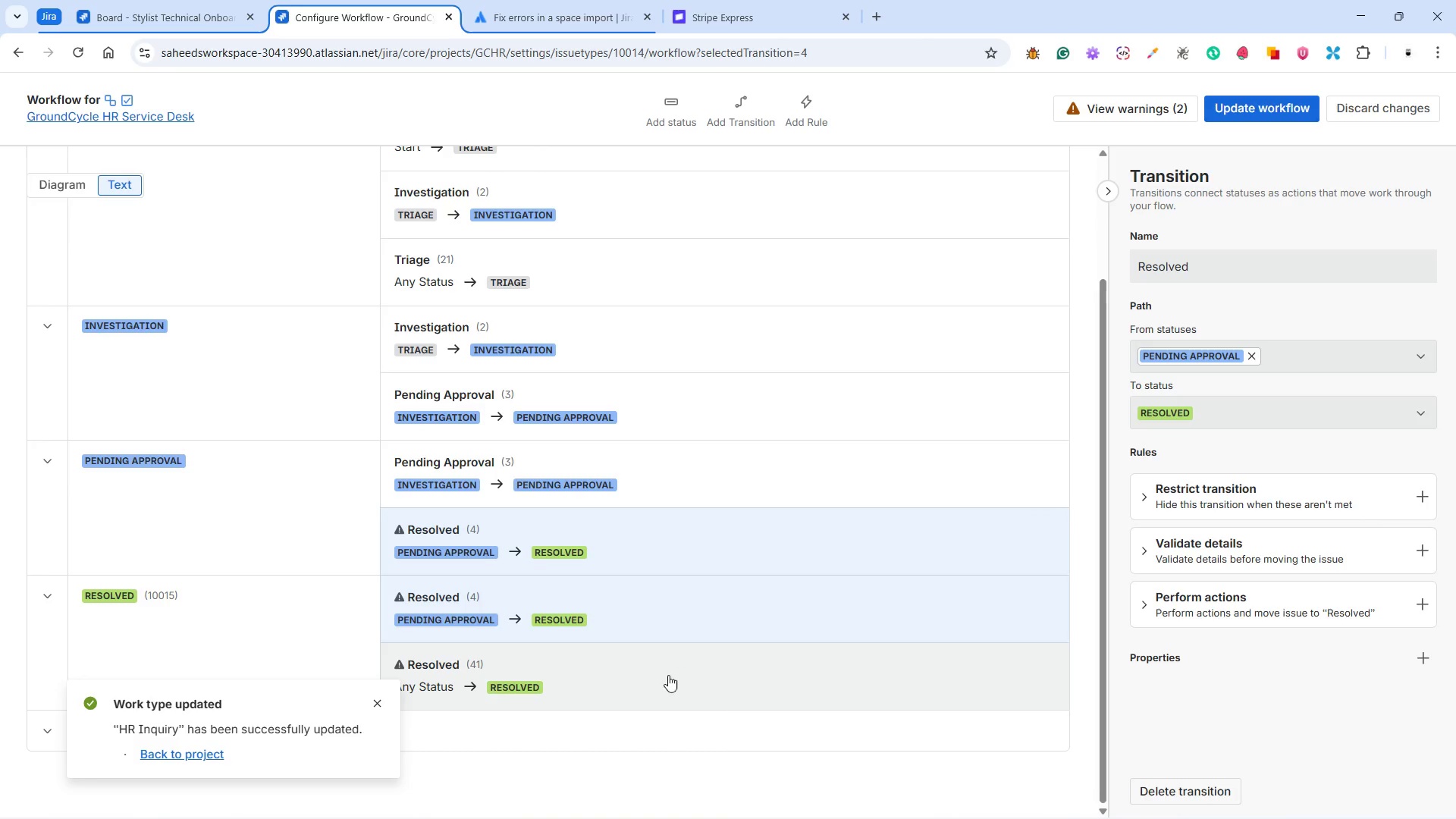 
left_click([668, 675])
 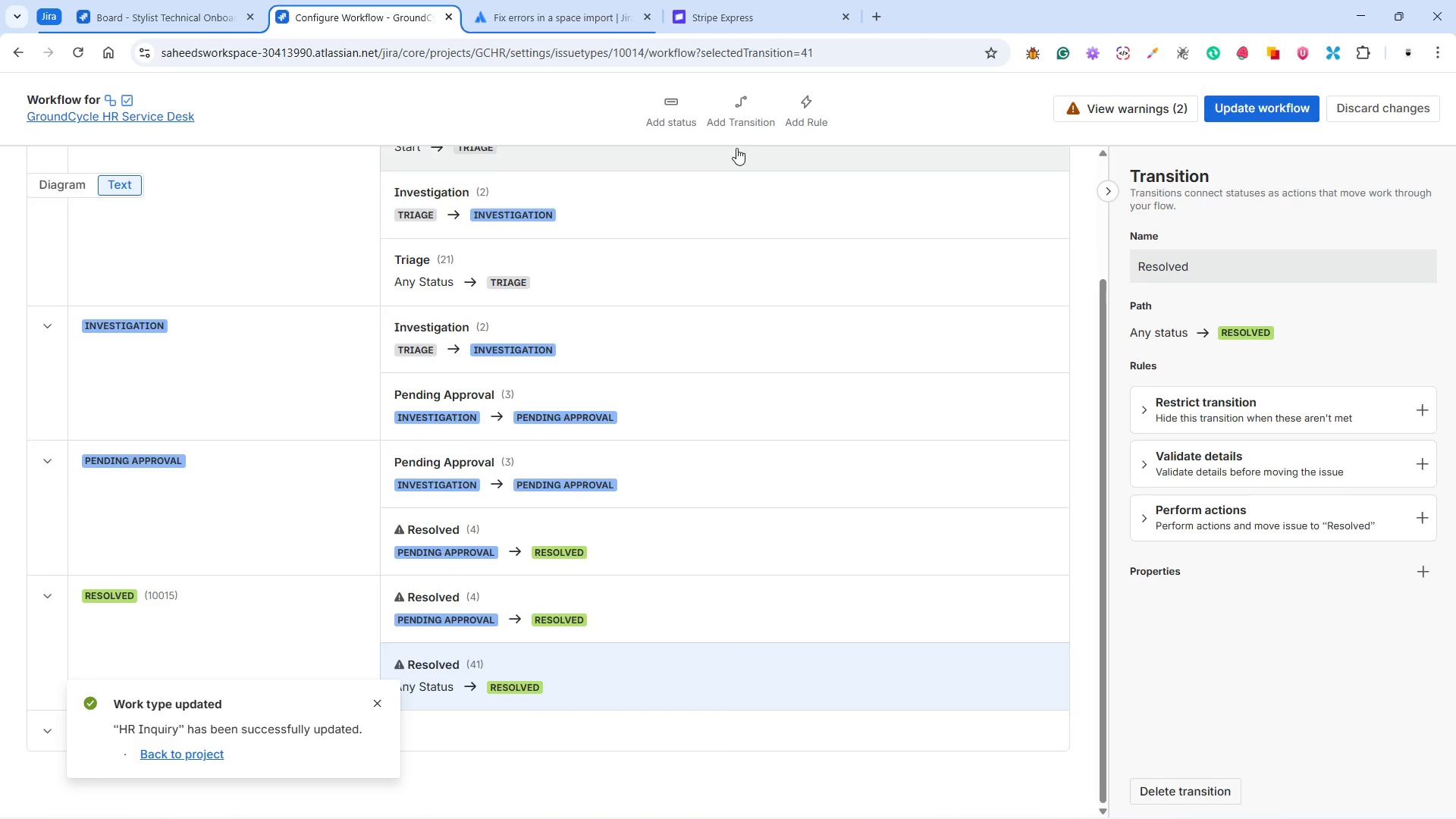 
left_click([746, 123])
 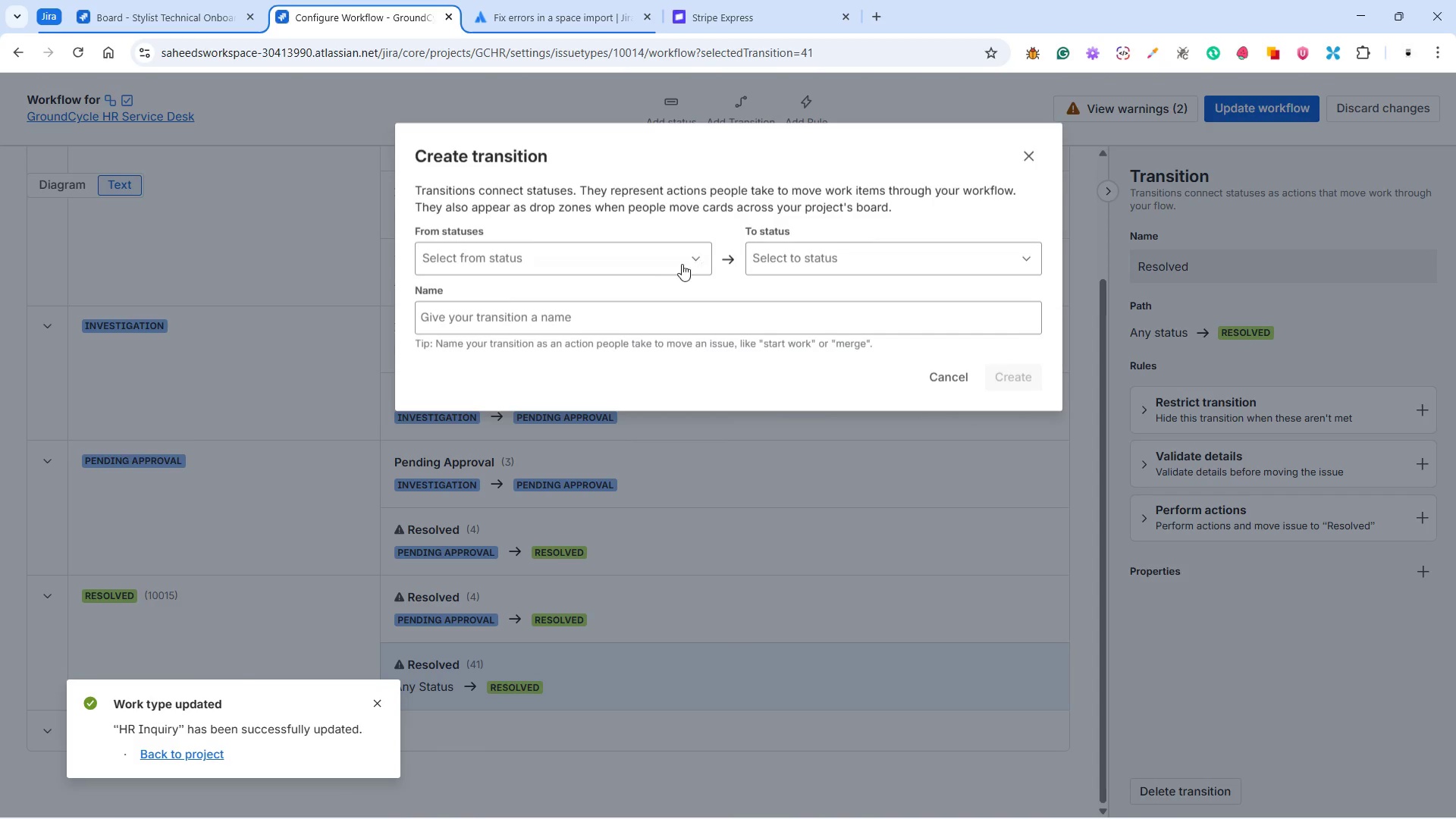 
left_click([644, 263])
 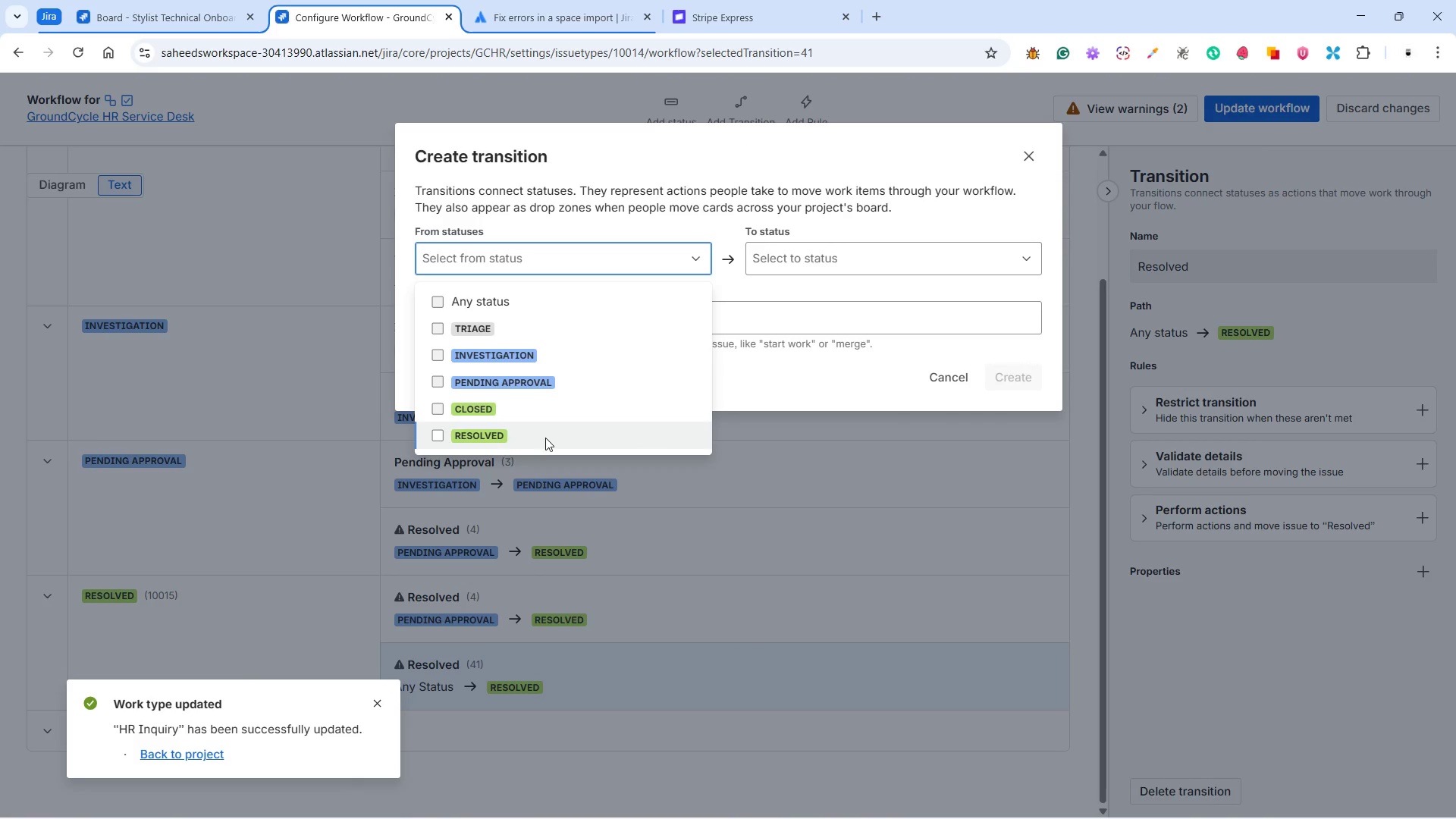 
left_click([544, 438])
 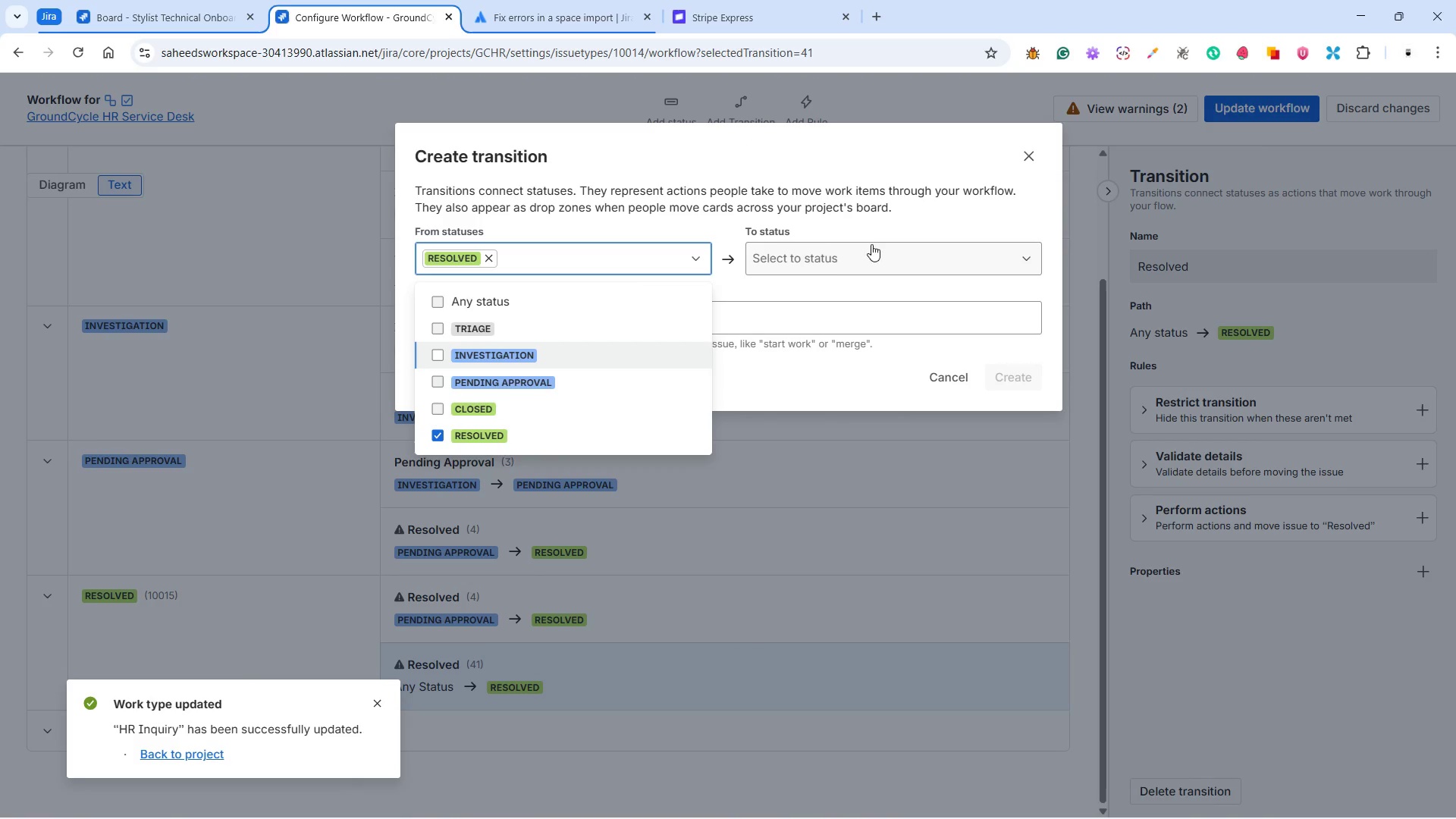 
left_click([829, 271])
 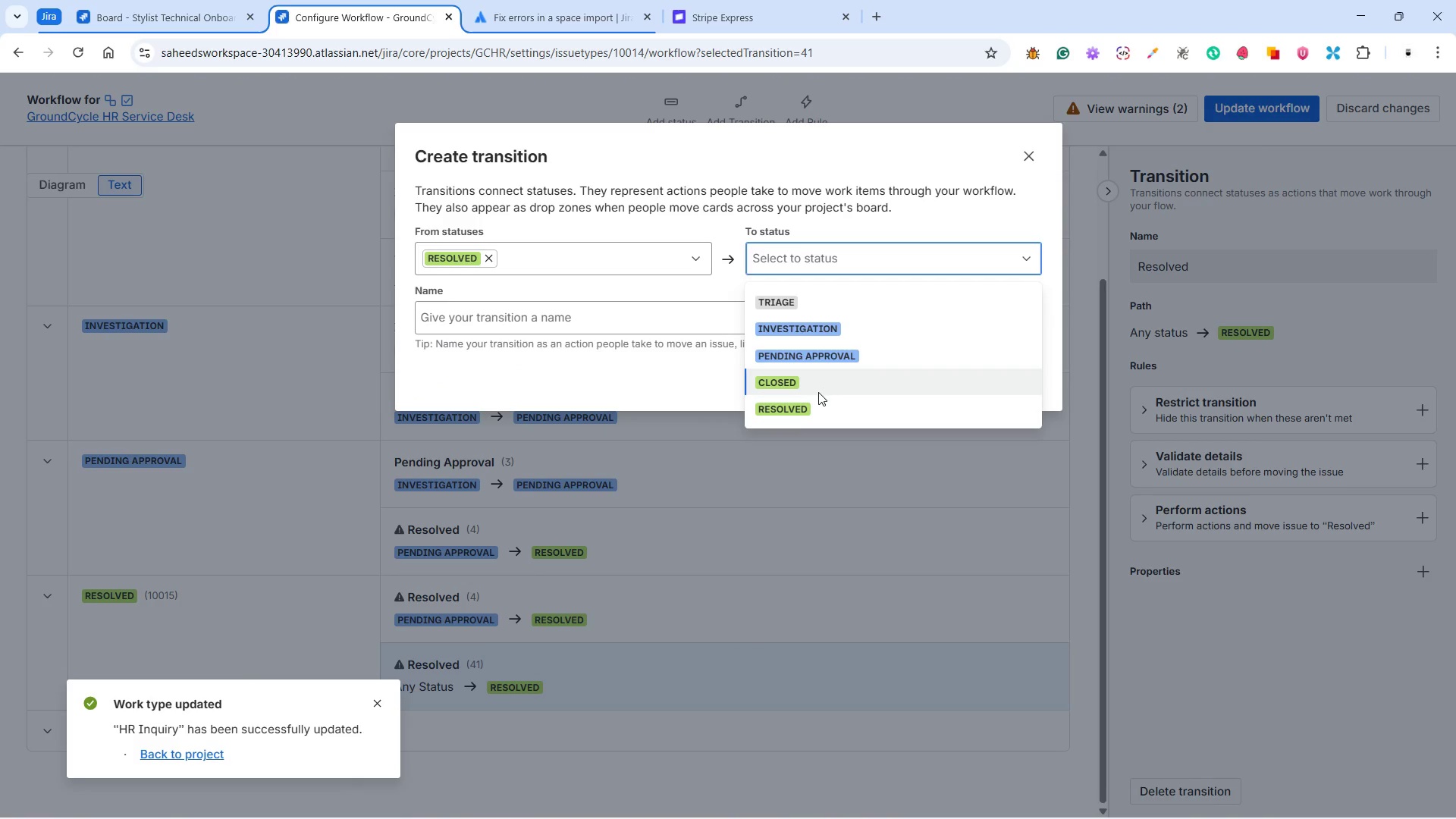 
left_click([811, 388])
 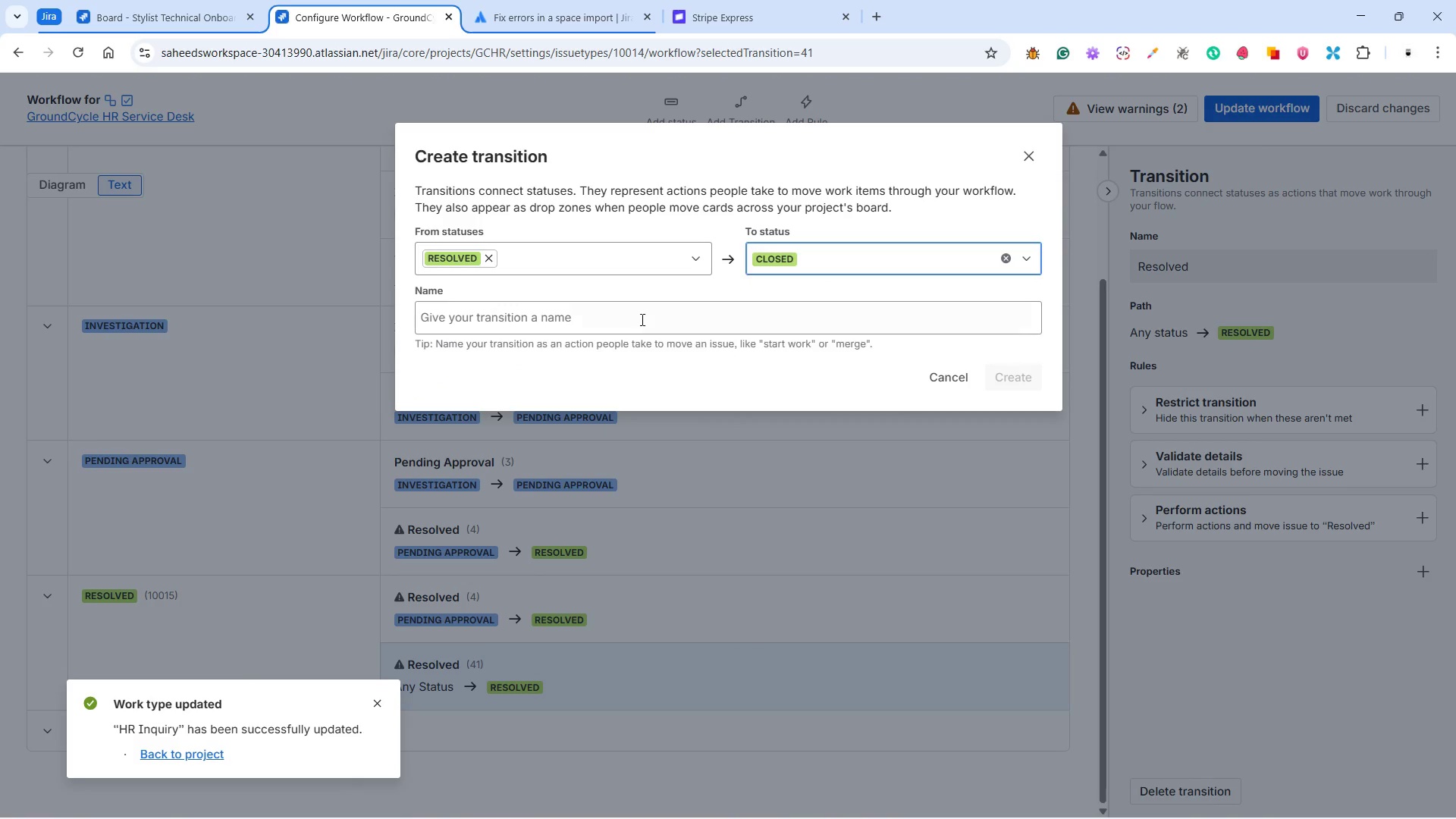 
left_click([628, 308])
 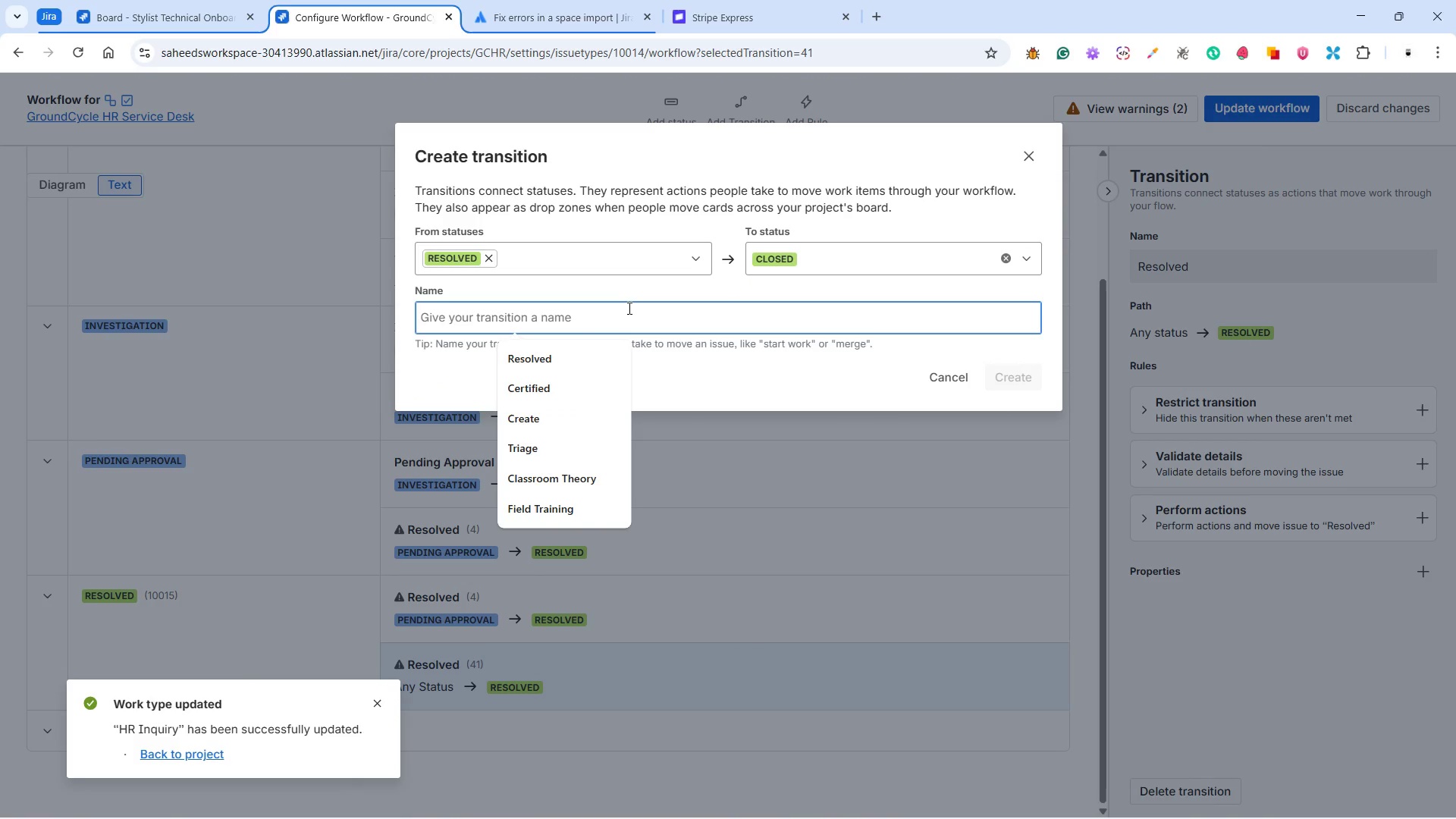 
type(Closed)
 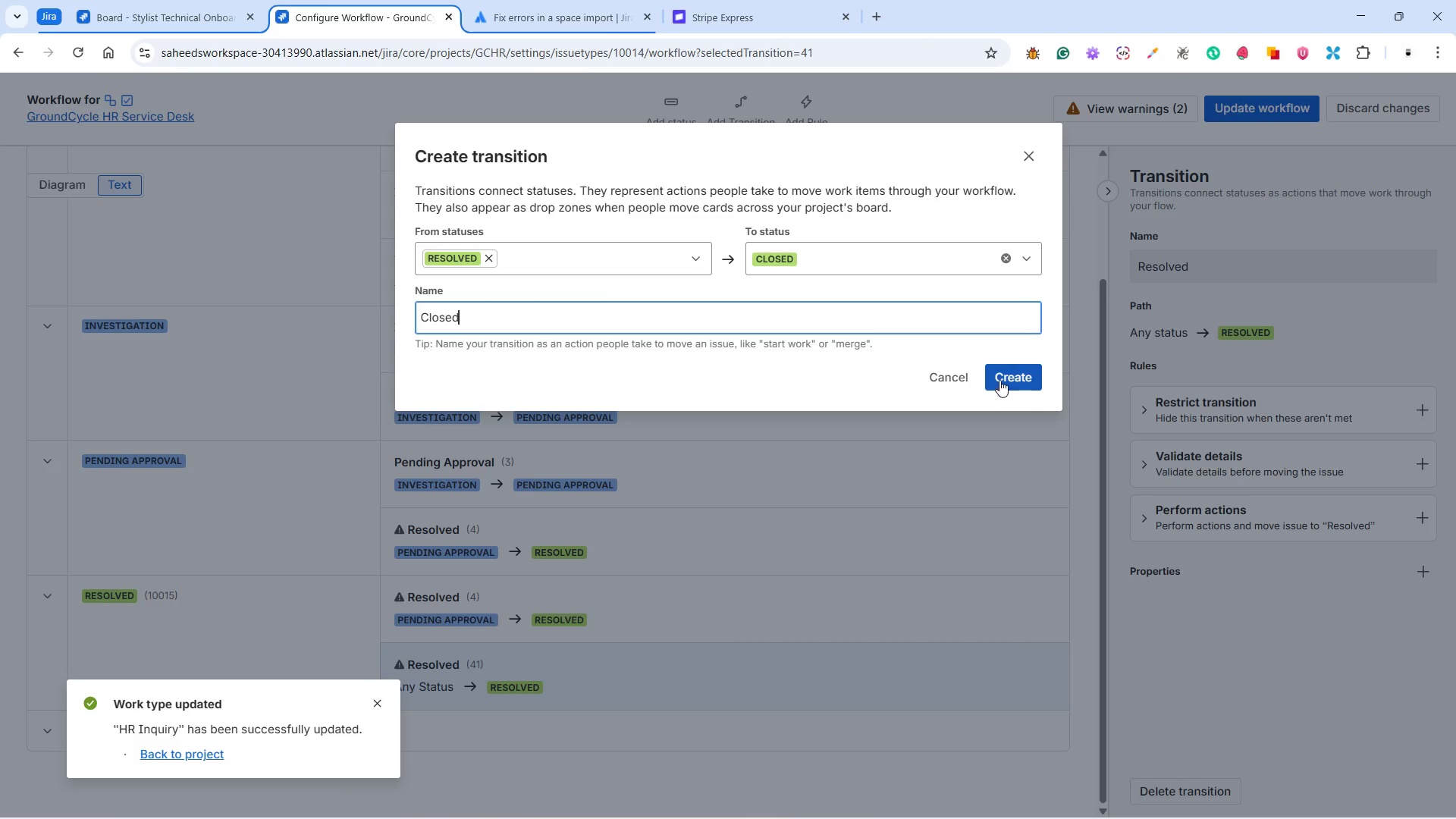 
left_click([1008, 372])
 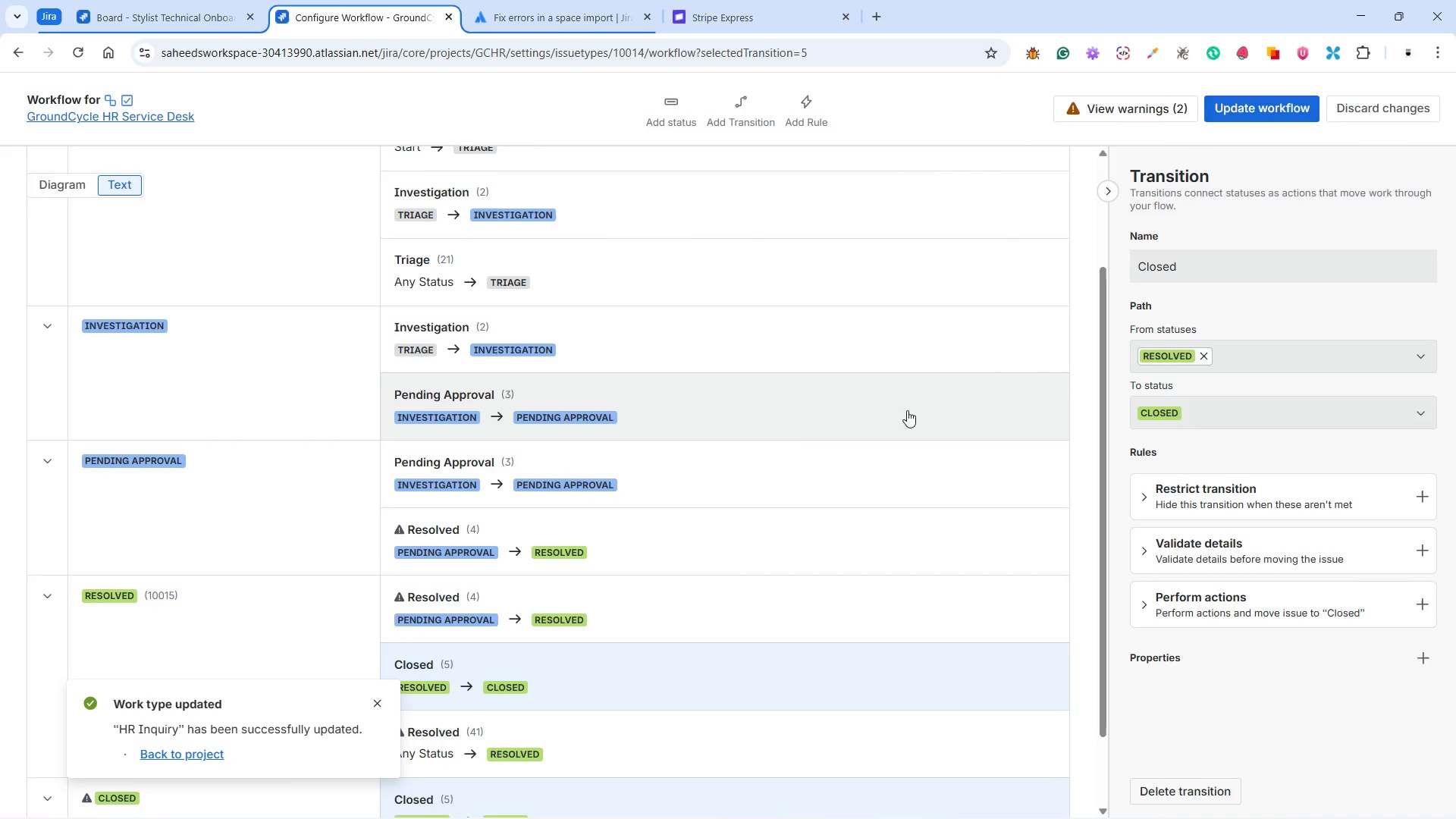 
scroll: coordinate [783, 448], scroll_direction: down, amount: 2.0
 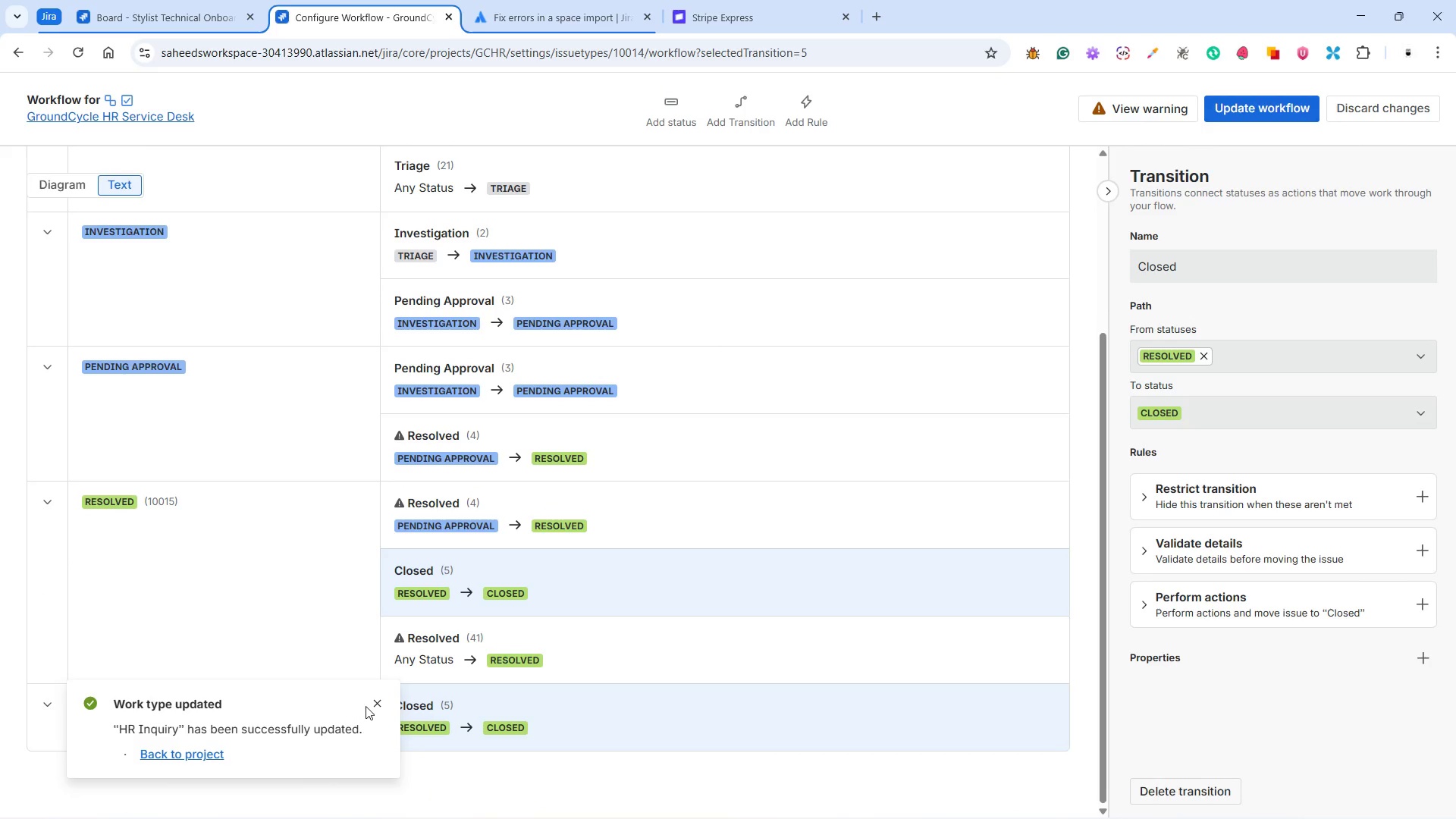 
left_click([372, 704])
 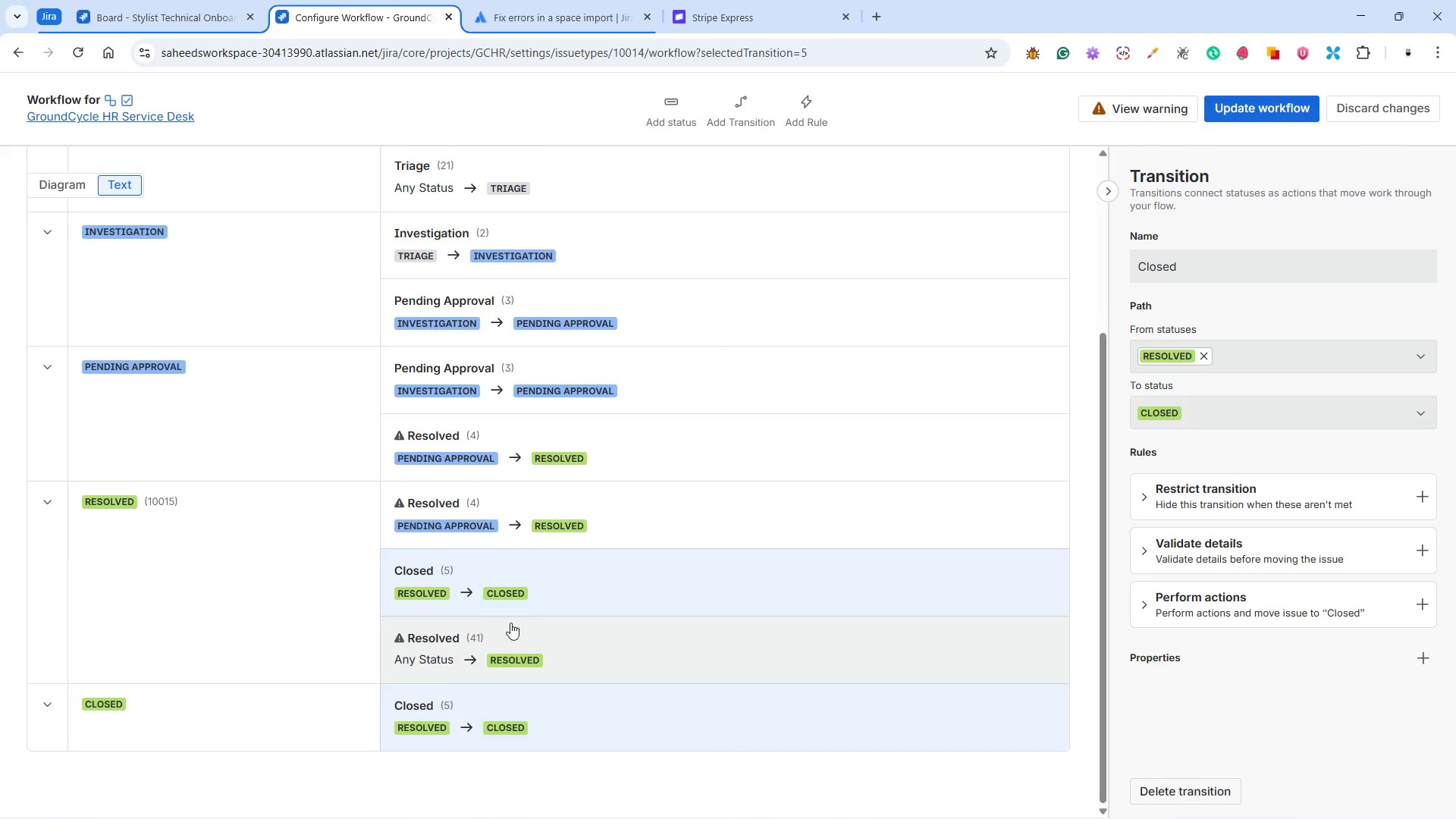 
scroll: coordinate [535, 591], scroll_direction: up, amount: 3.0
 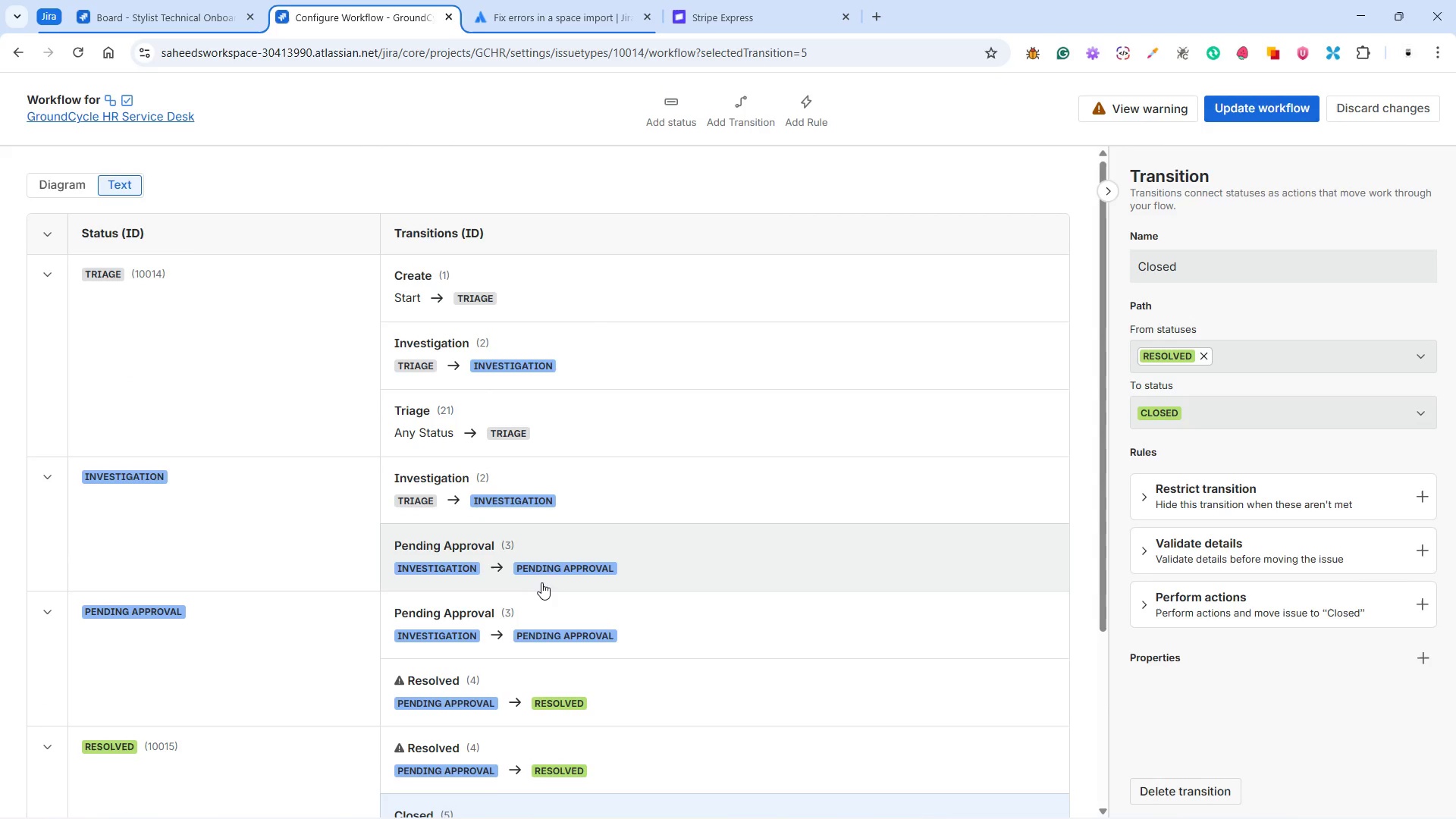 
scroll: coordinate [544, 578], scroll_direction: down, amount: 3.0
 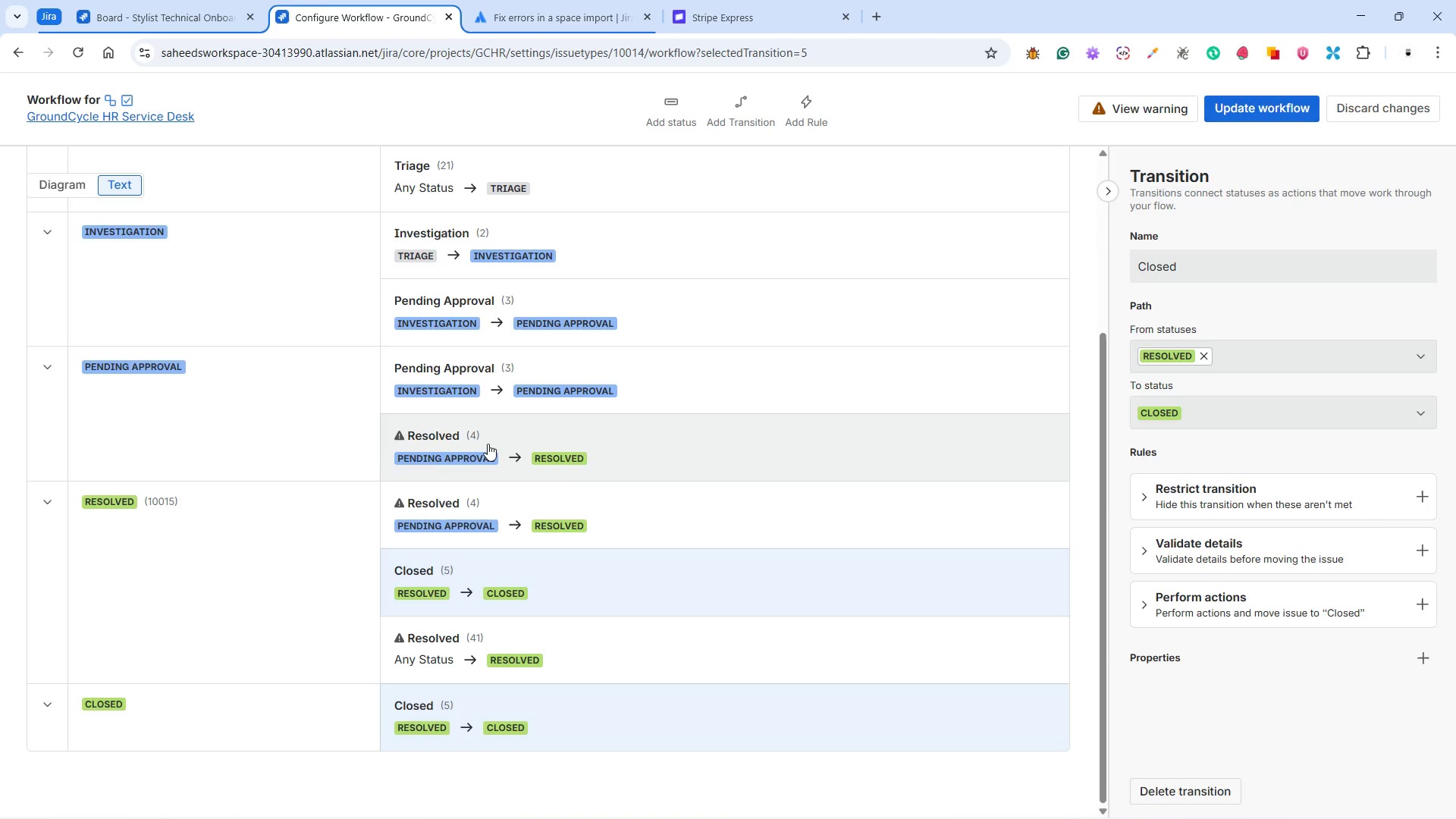 
wait(9.38)
 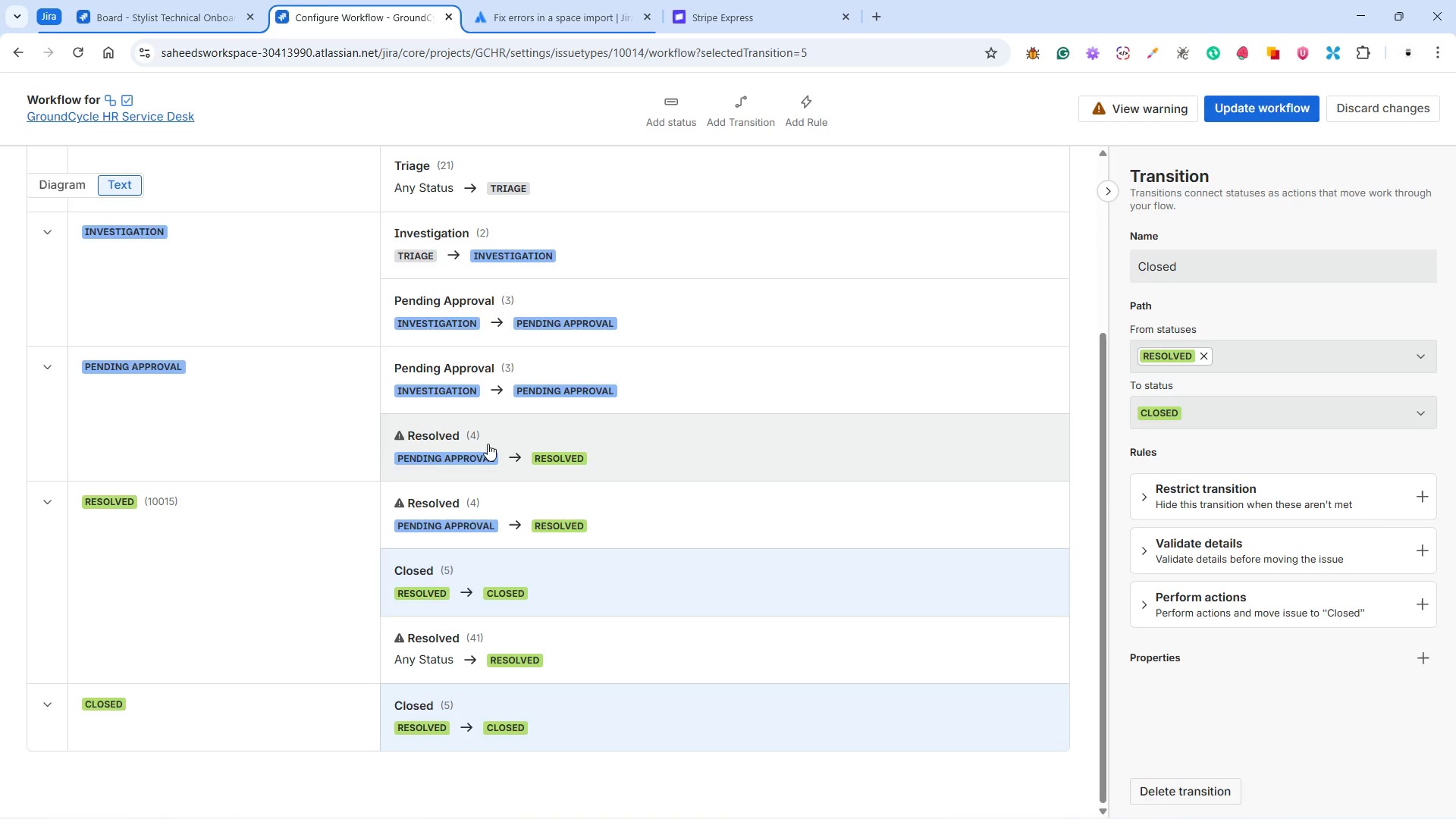 
left_click([603, 445])
 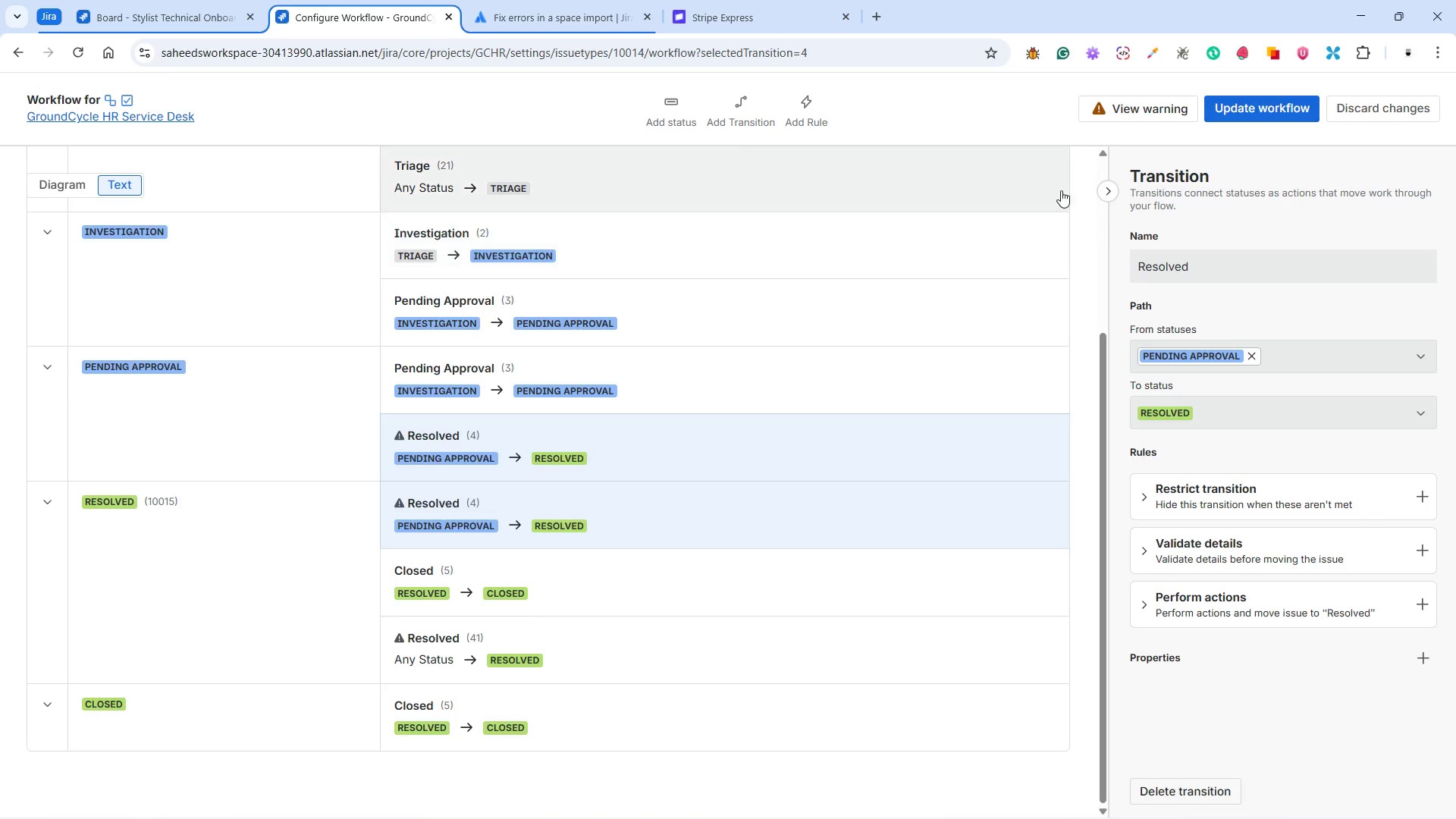 
wait(5.42)
 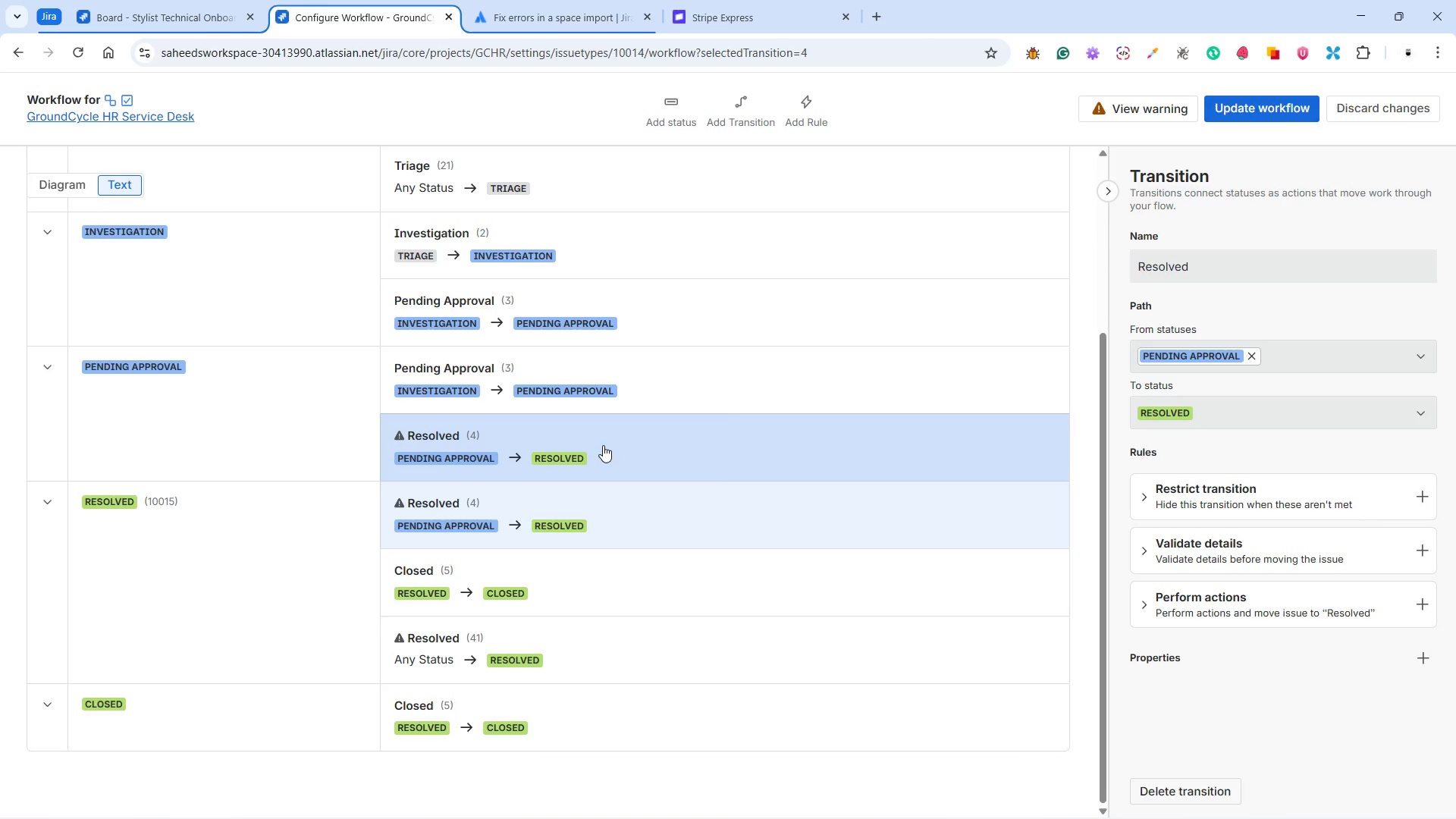 
left_click([1122, 107])
 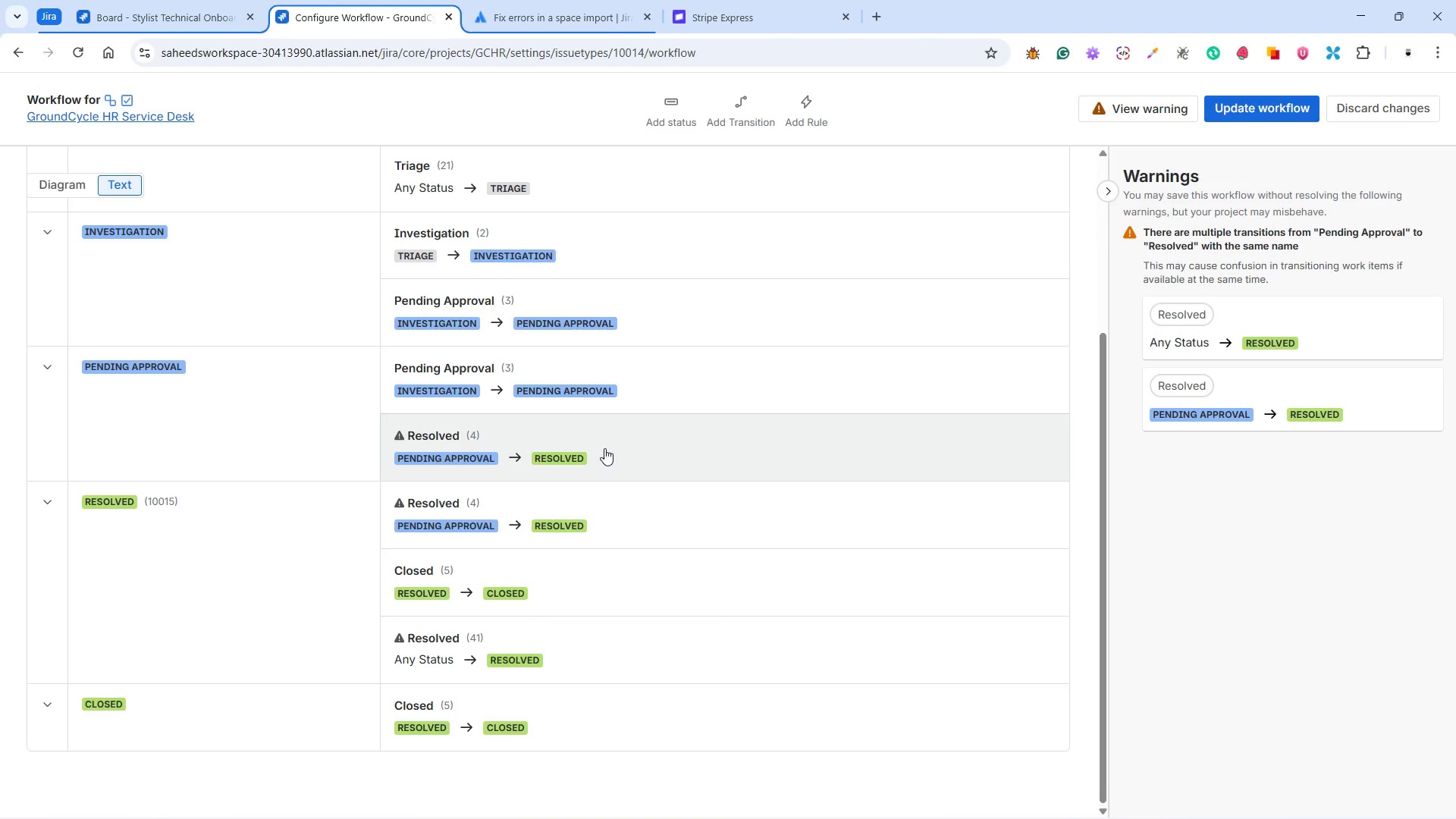 
wait(12.08)
 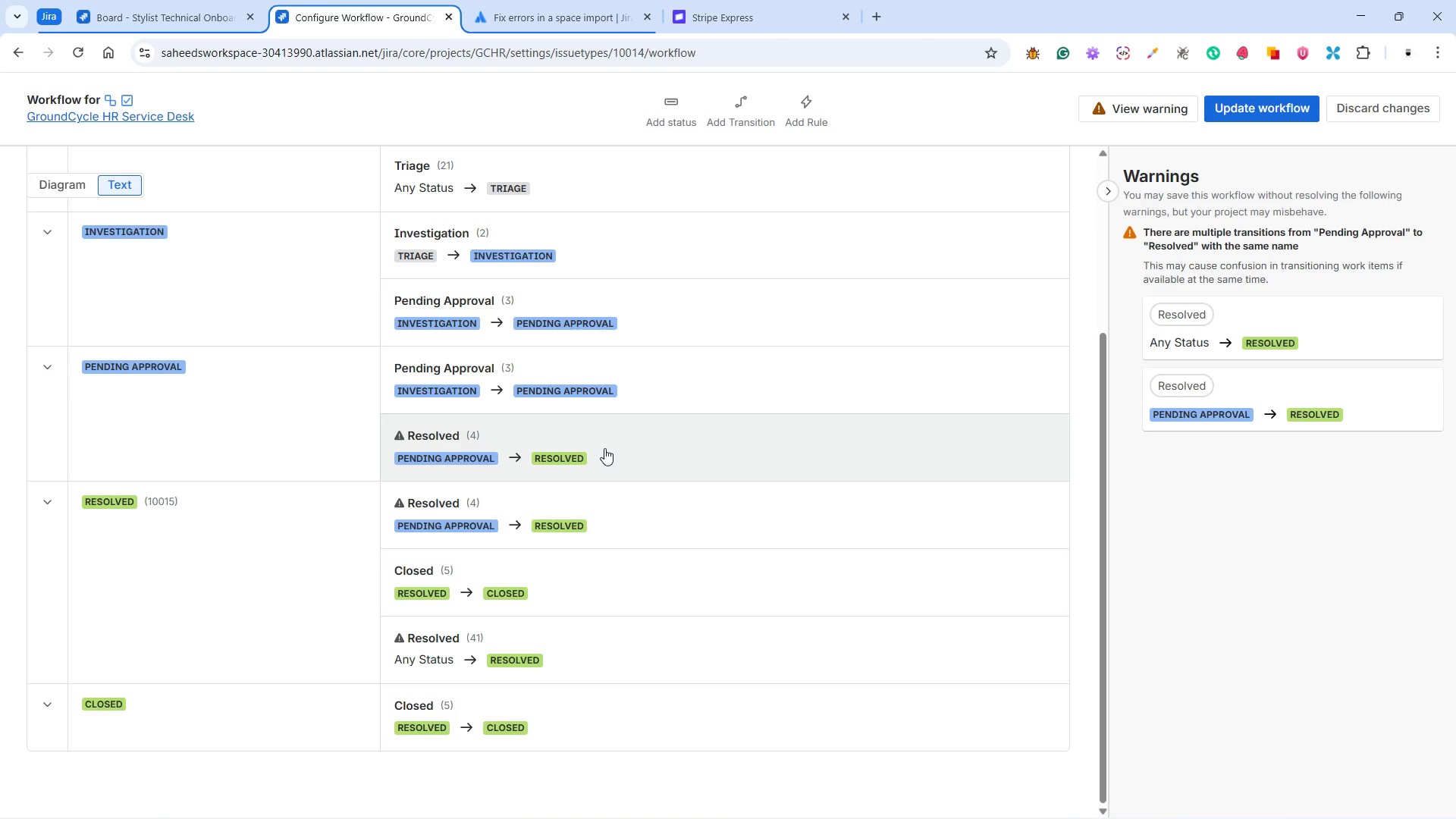 
left_click([592, 639])
 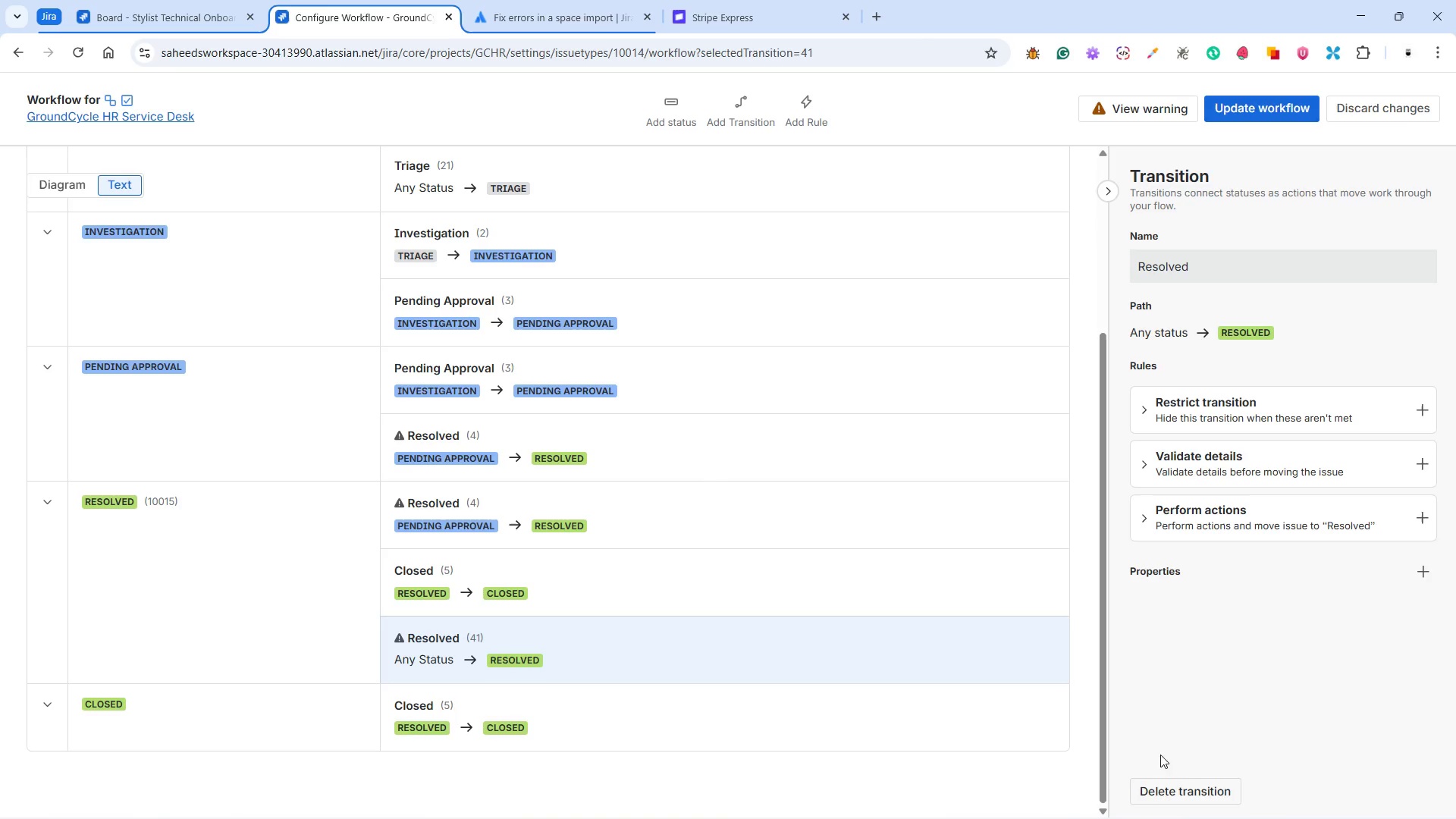 
scroll: coordinate [1320, 760], scroll_direction: down, amount: 6.0
 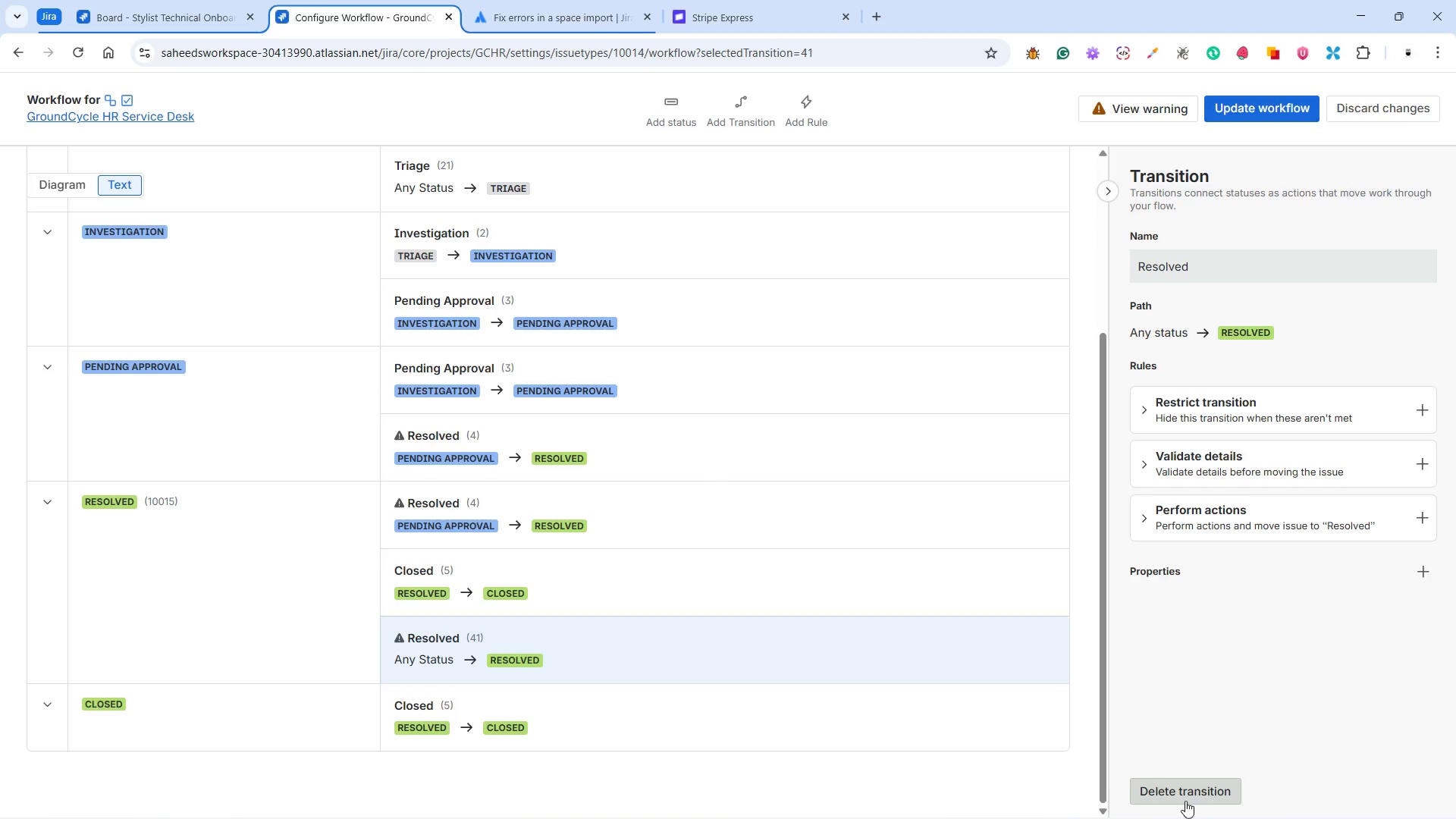 
left_click([1182, 791])
 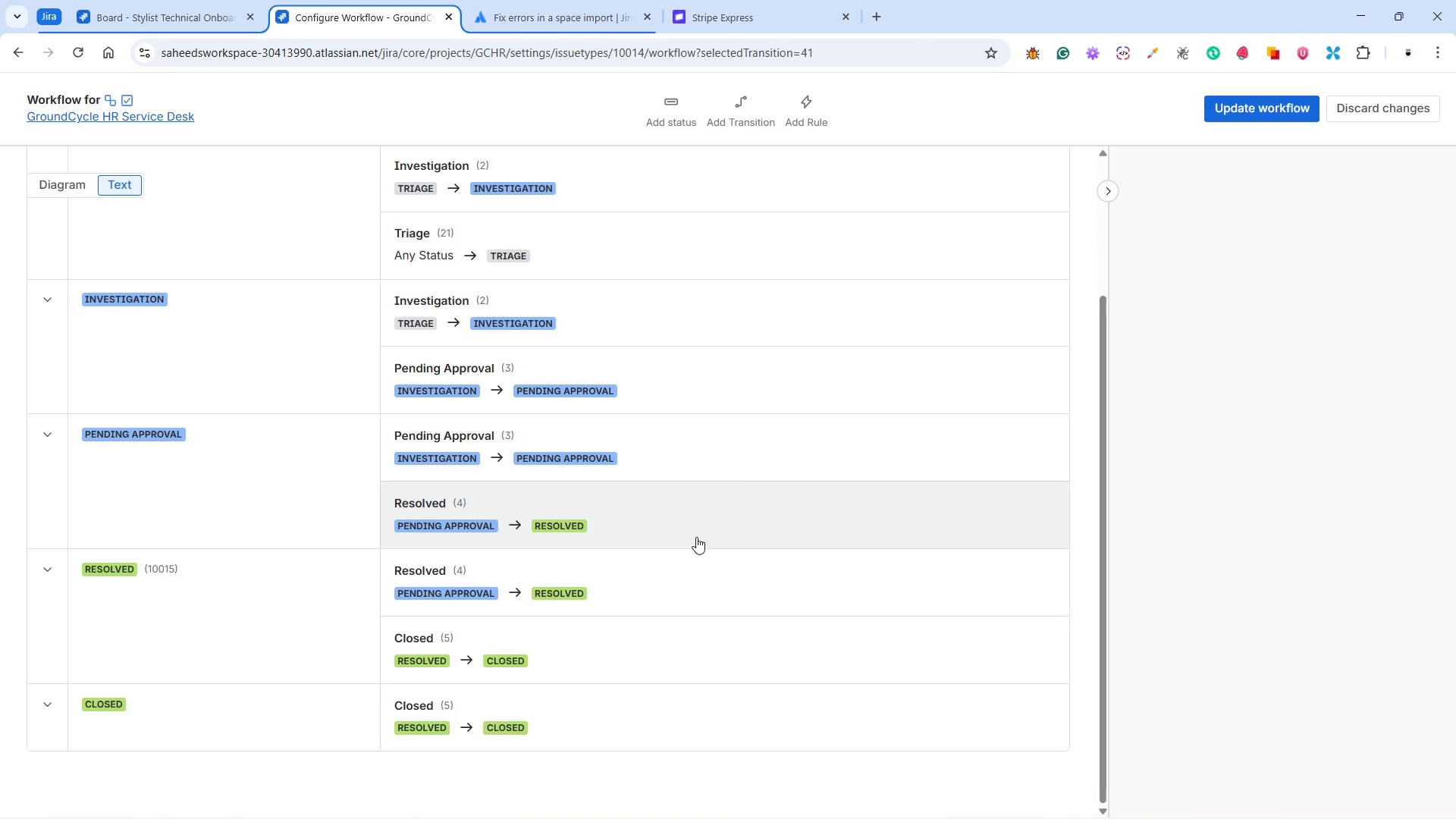 
scroll: coordinate [726, 538], scroll_direction: down, amount: 14.0
 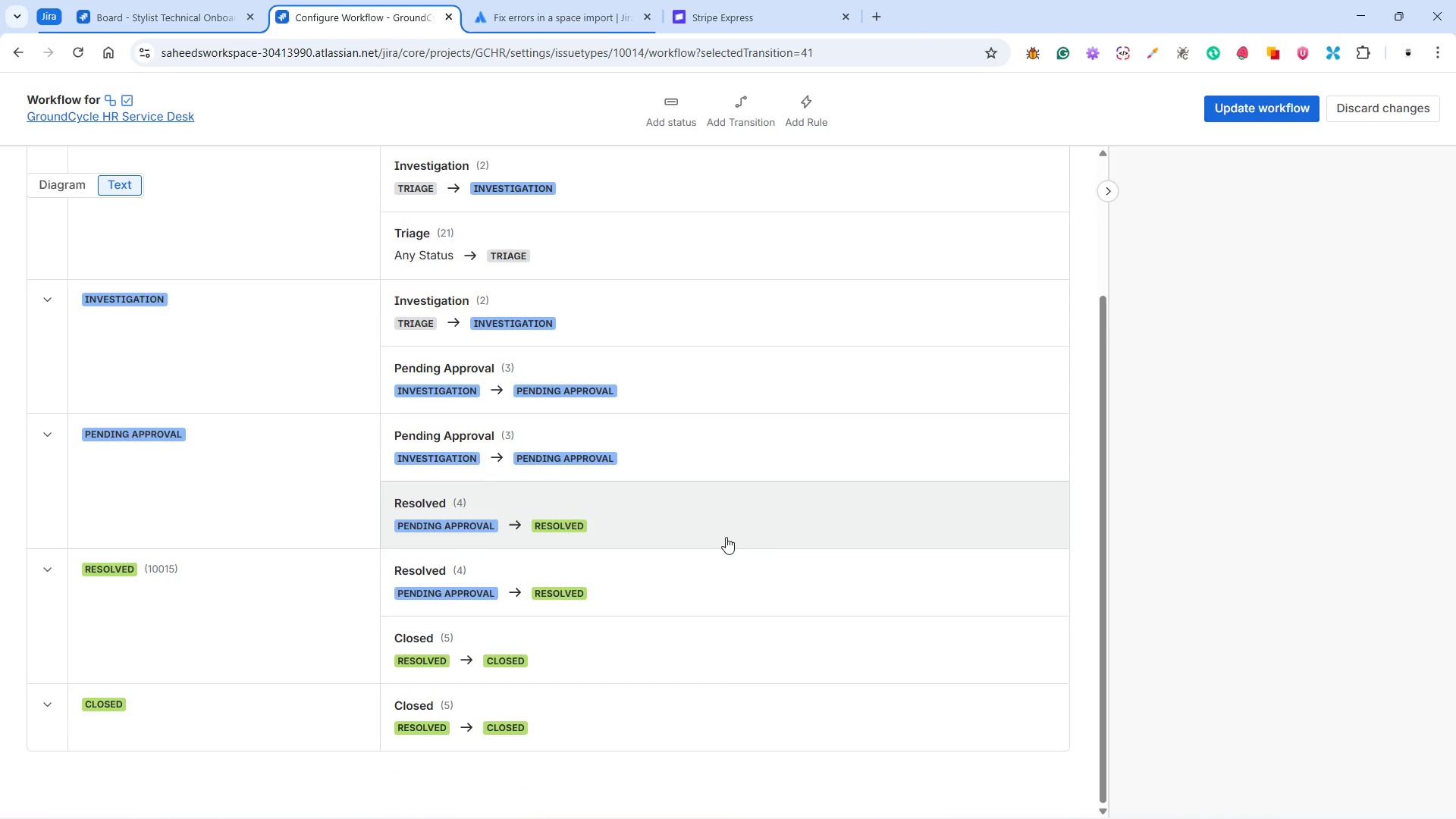 
scroll: coordinate [726, 537], scroll_direction: up, amount: 5.0
 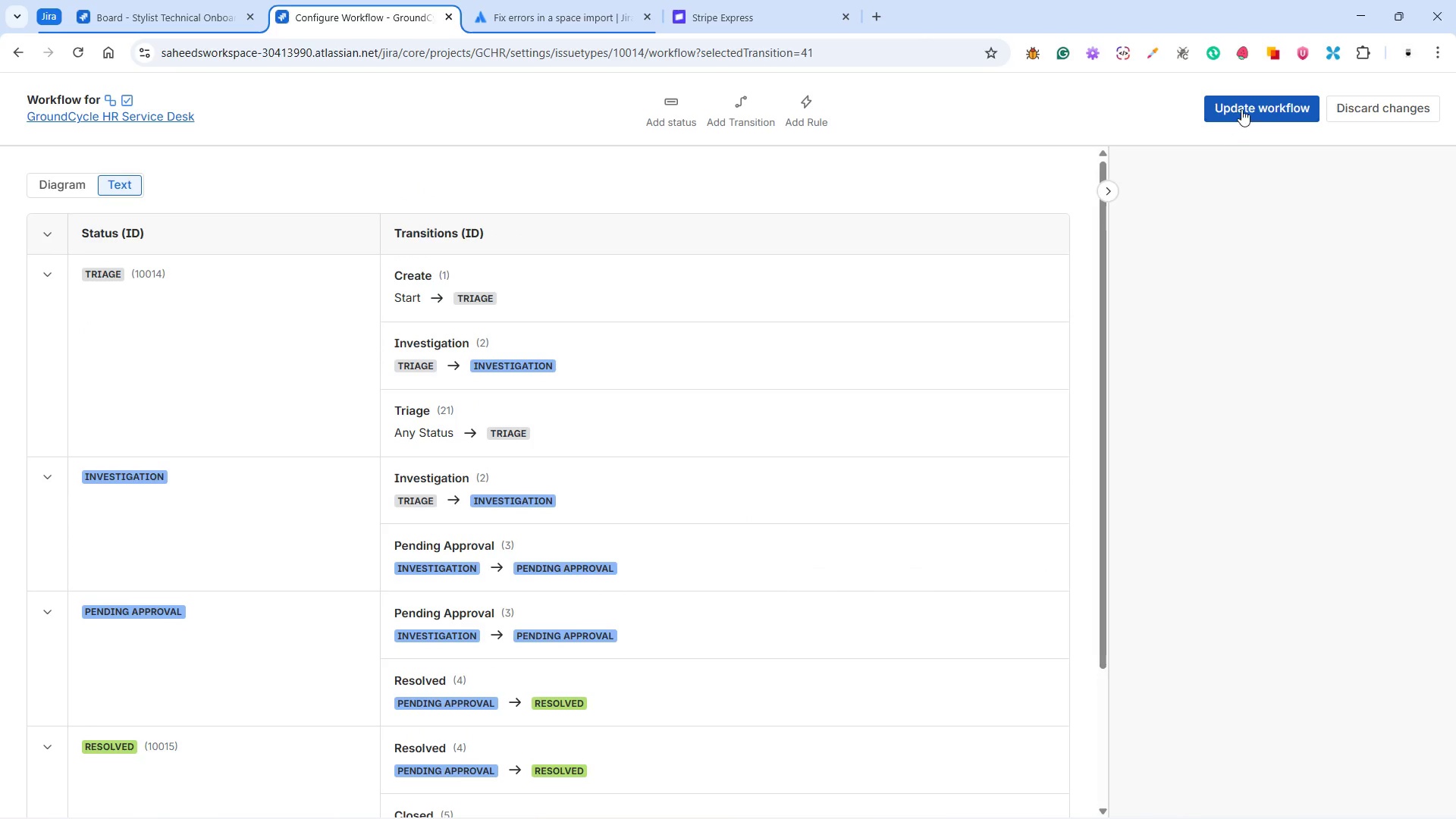 
left_click([1242, 102])
 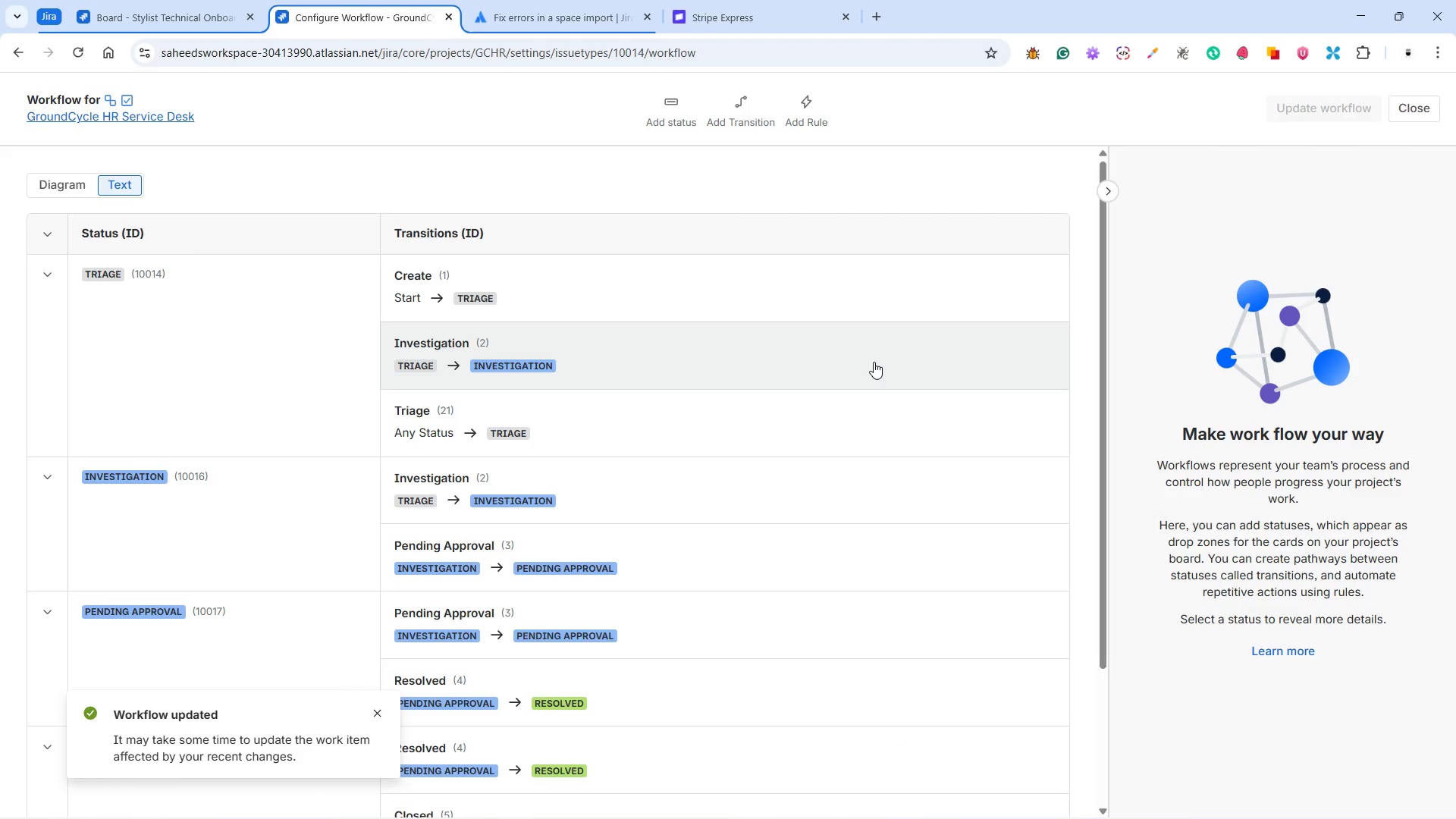 
wait(14.14)
 